 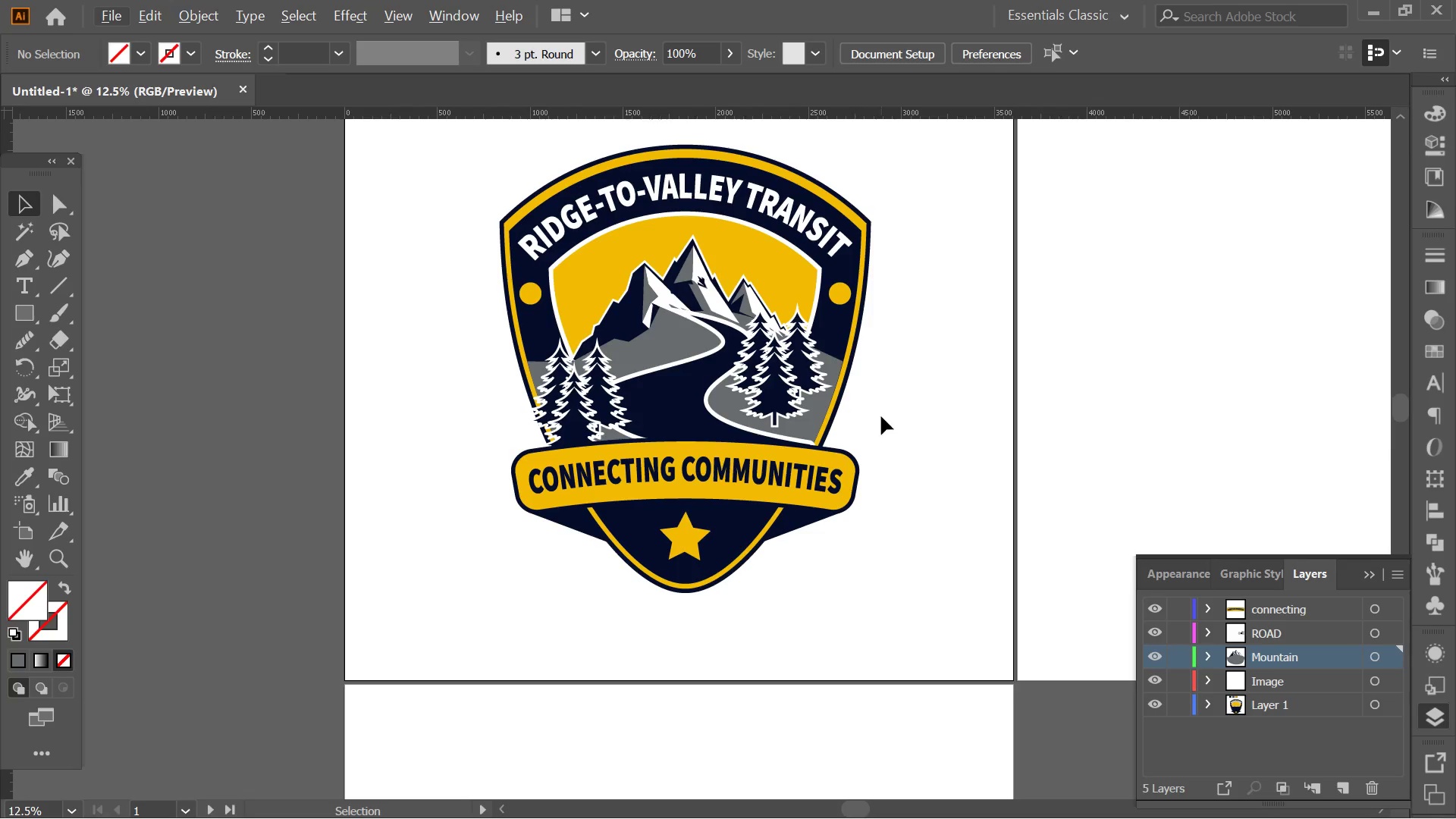 
hold_key(key=Space, duration=0.38)
 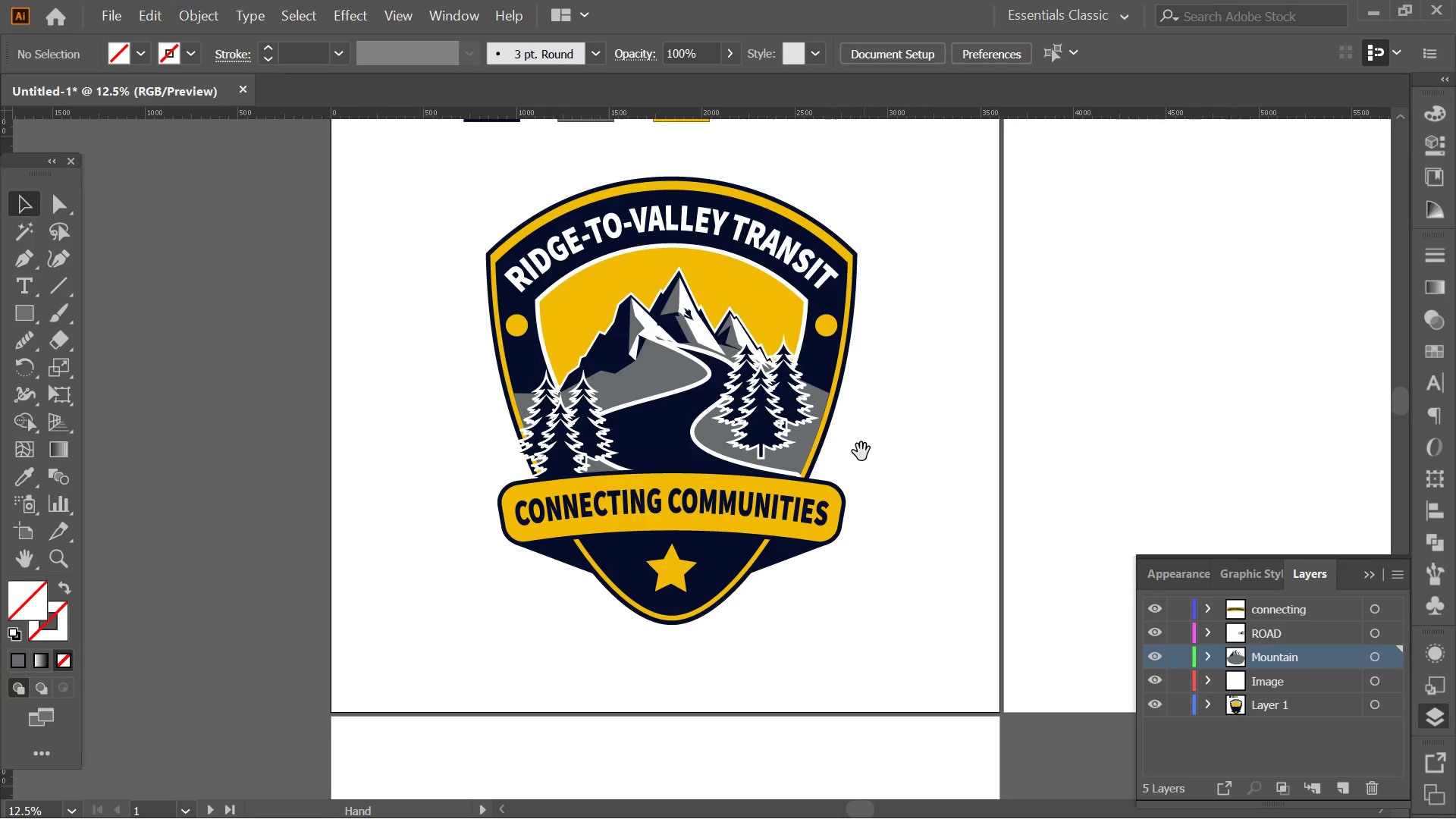 
scroll: coordinate [855, 416], scroll_direction: down, amount: 1.0
 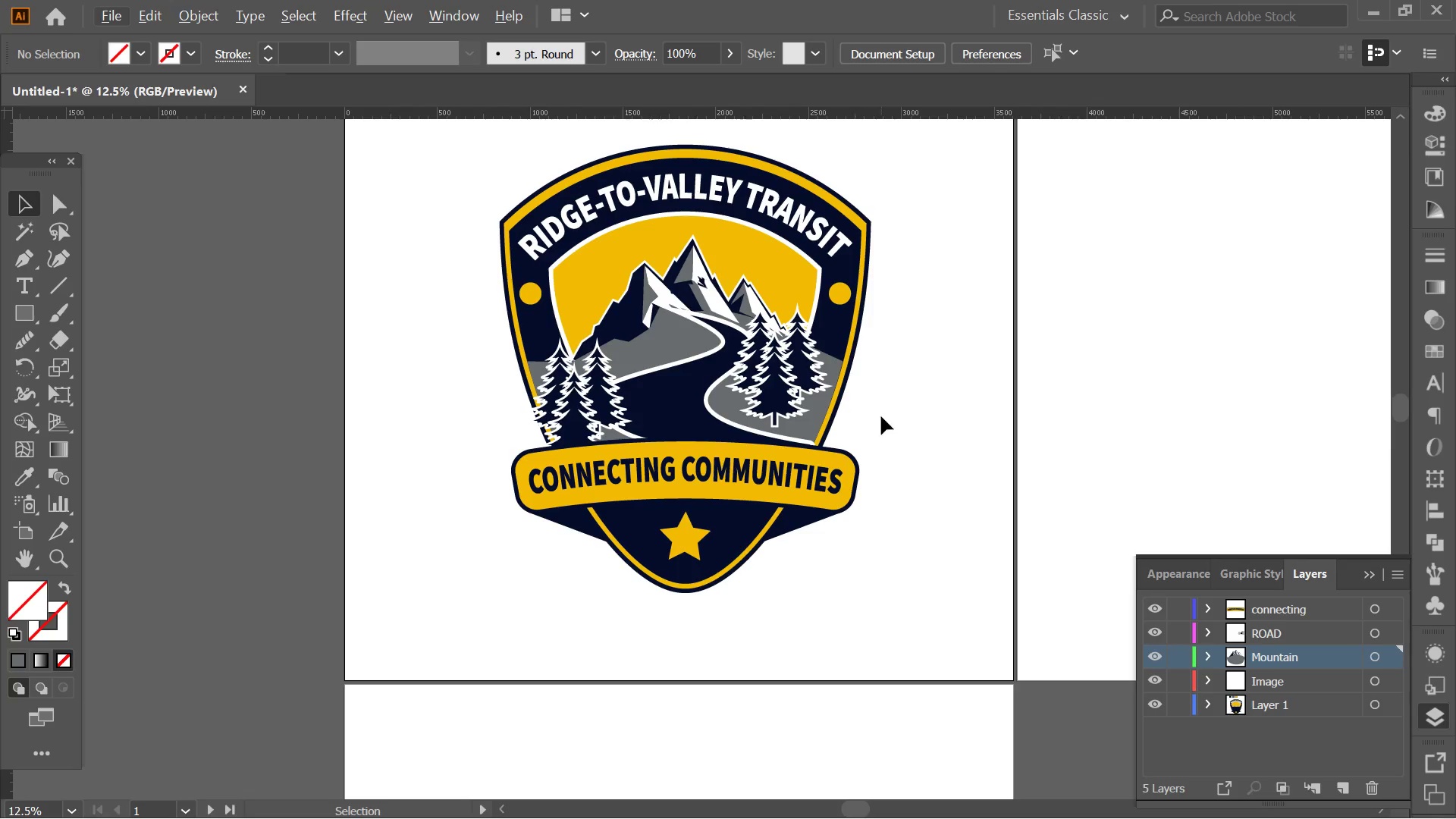 
left_click_drag(start_coordinate=[874, 422], to_coordinate=[861, 452])
 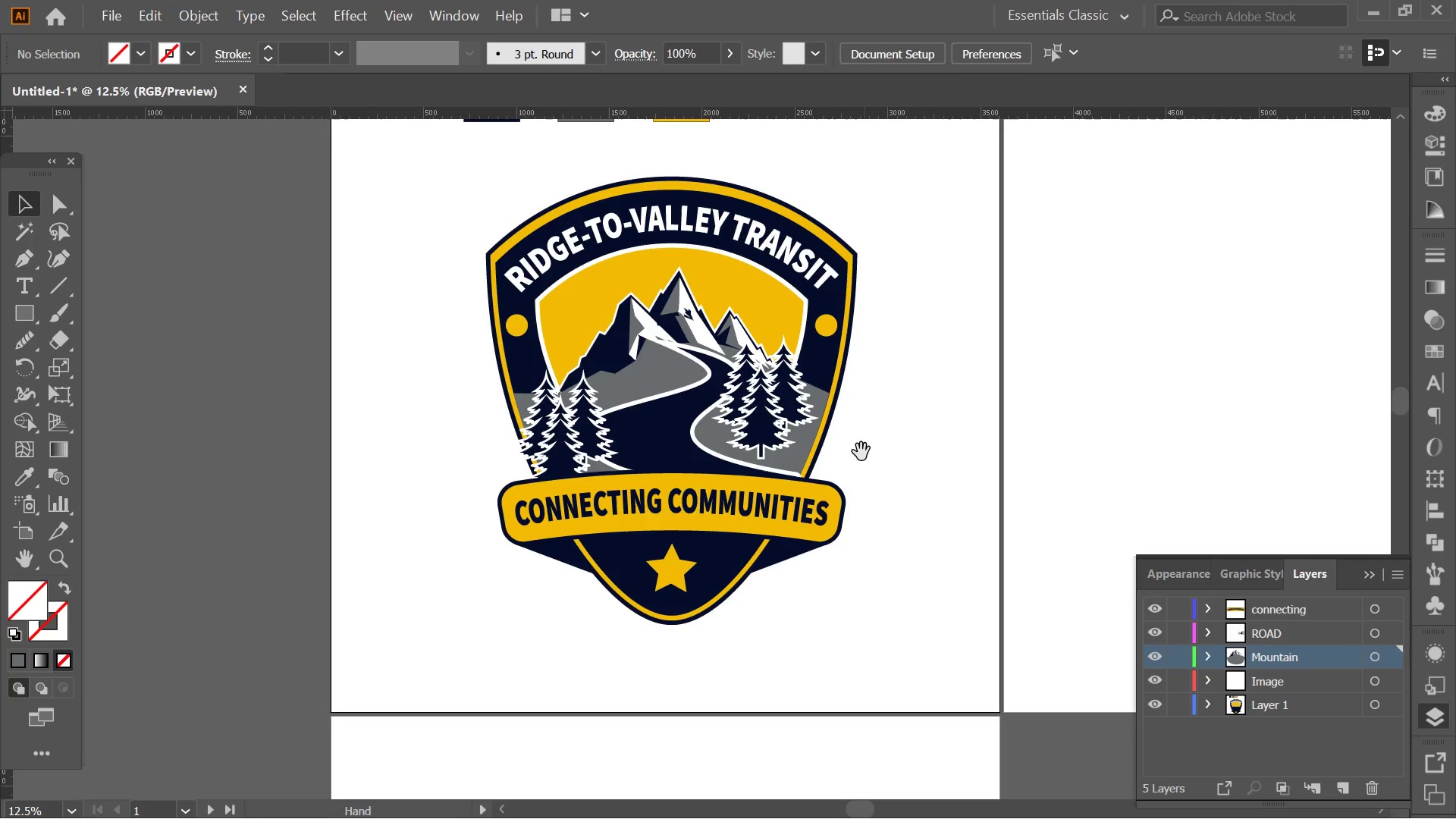 
hold_key(key=AltLeft, duration=1.28)
scroll: coordinate [797, 421], scroll_direction: up, amount: 2.0
 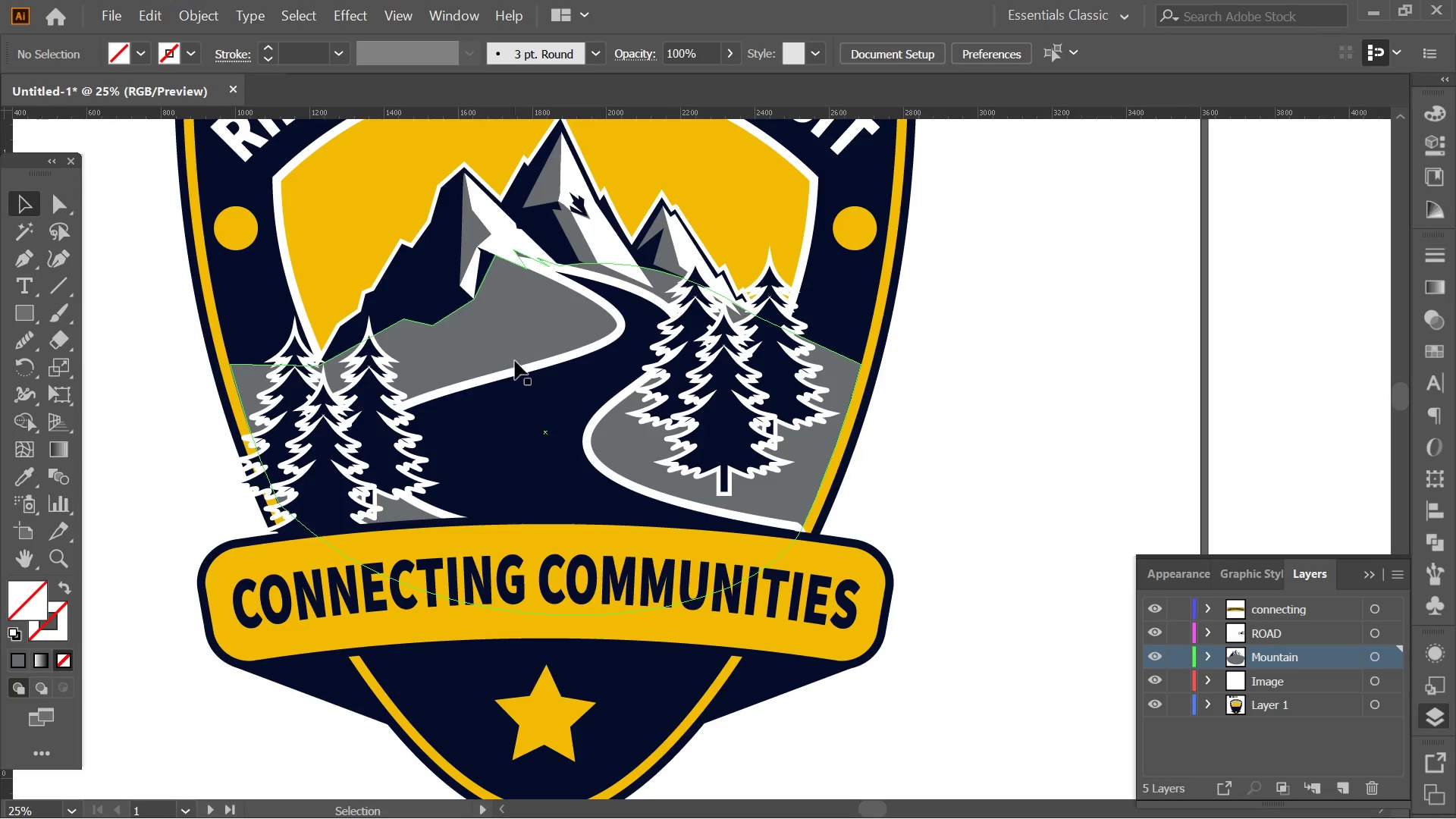 
mouse_move([64, 252])
 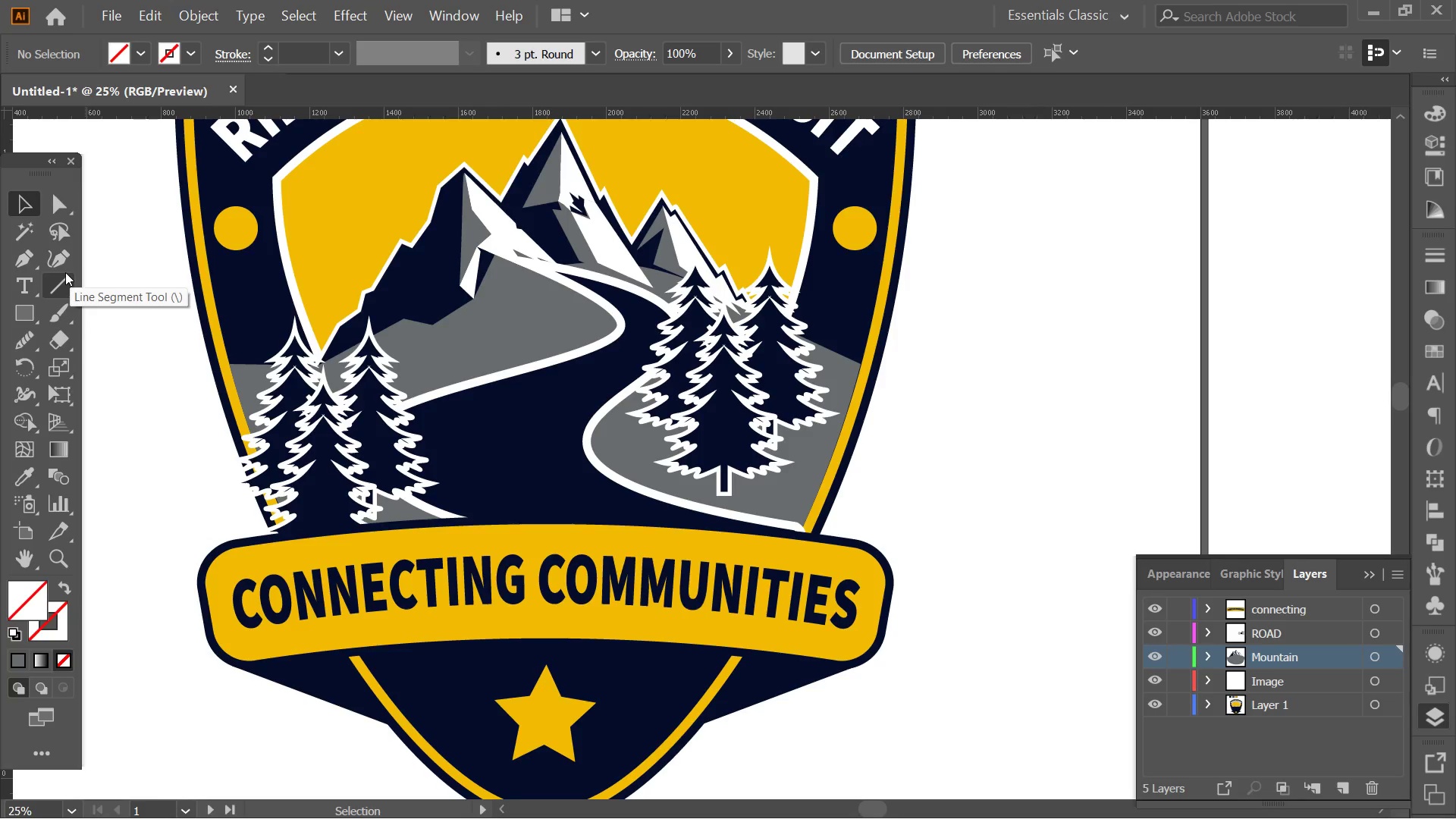 
left_click([61, 294])
 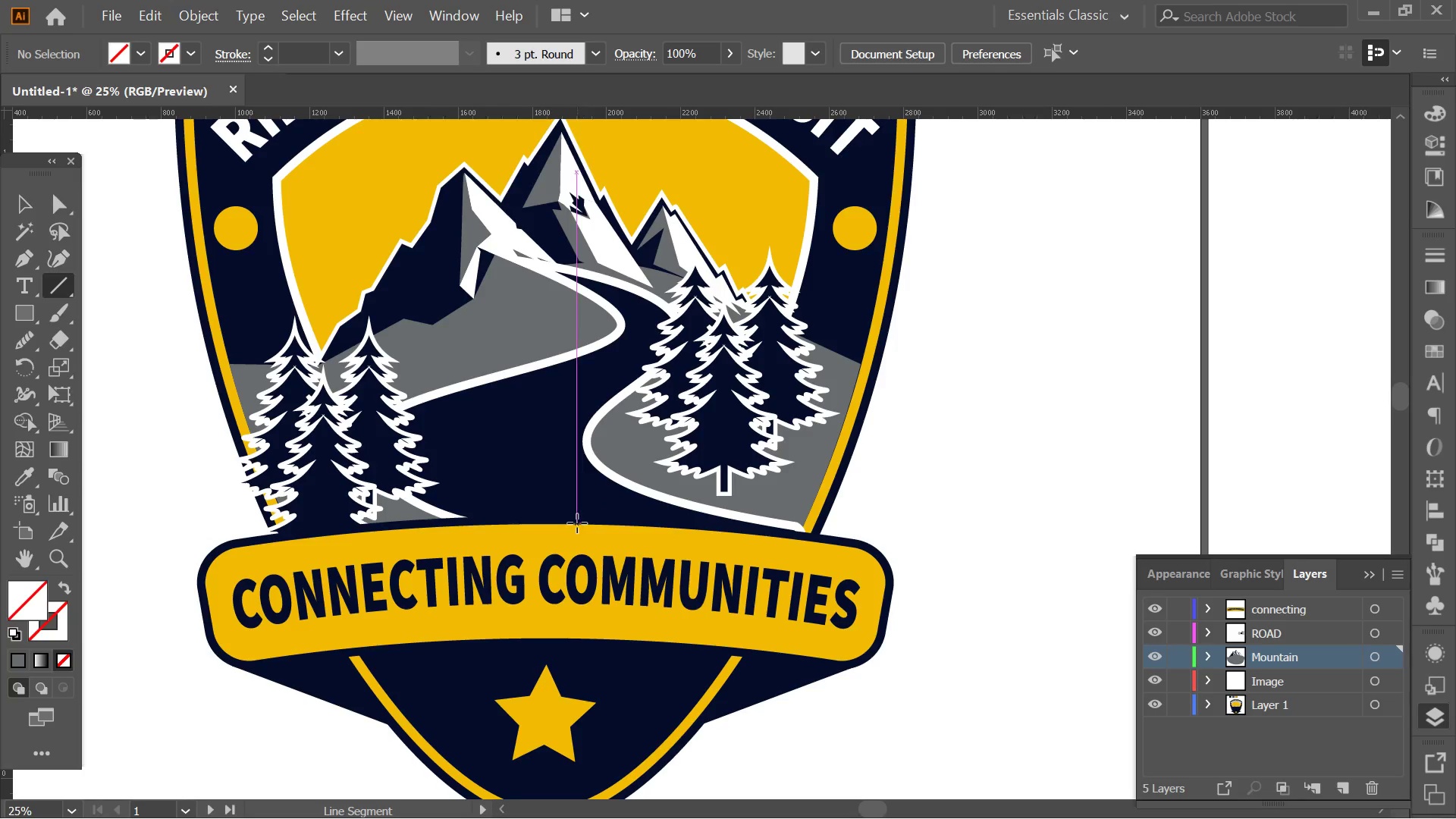 
left_click_drag(start_coordinate=[577, 523], to_coordinate=[510, 442])
 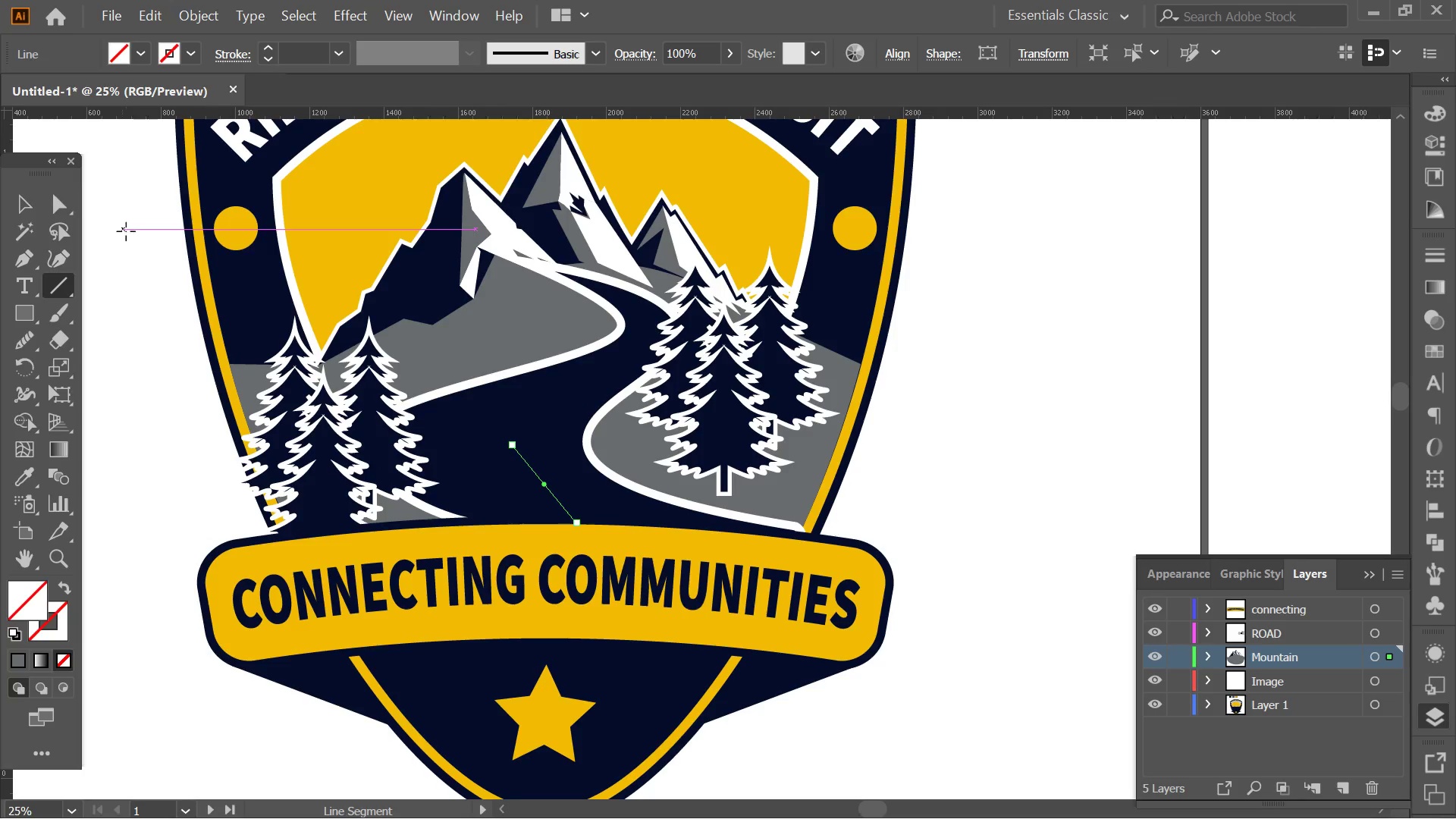 
key(Control+Z)
 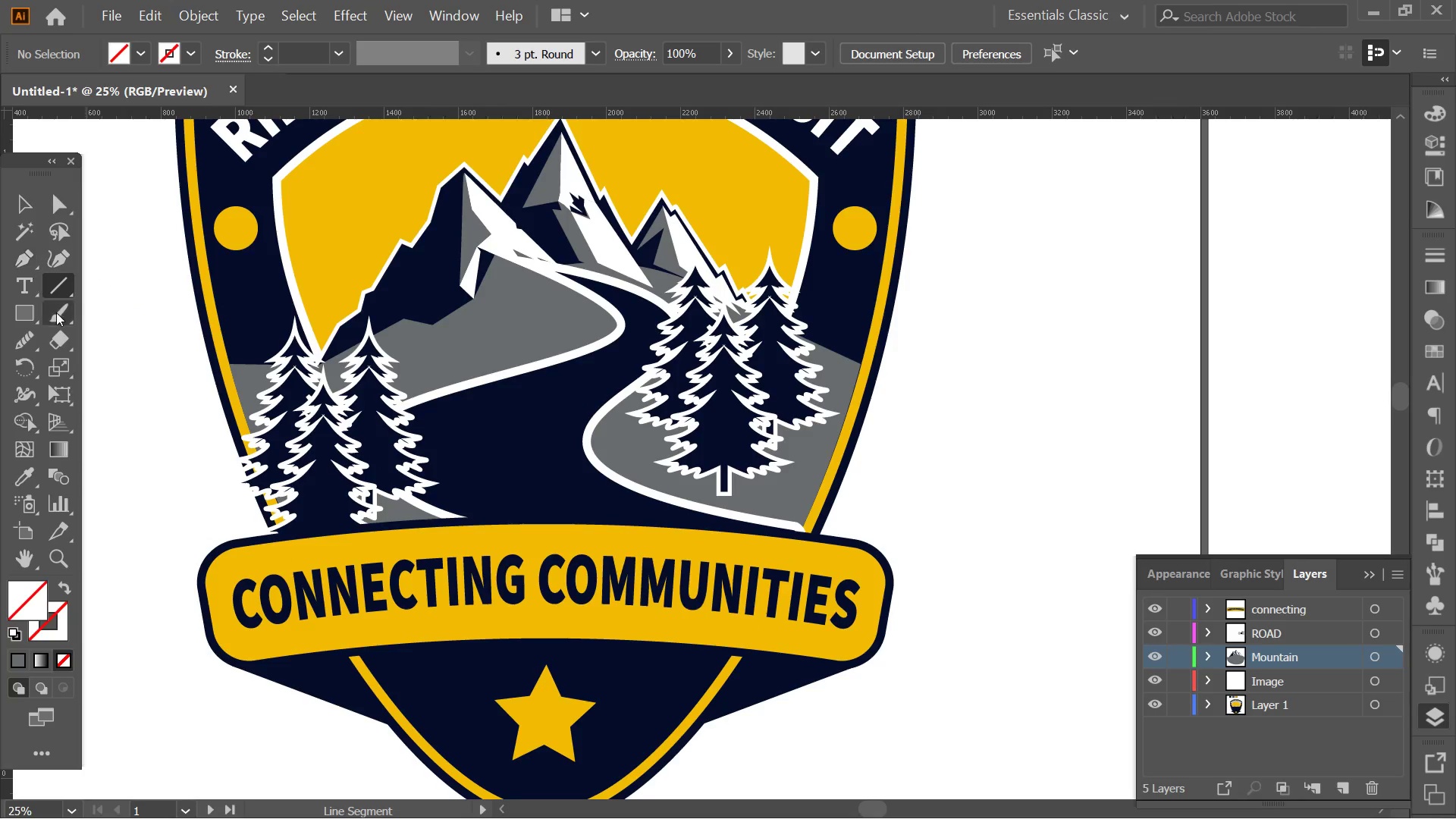 
left_click([54, 269])
 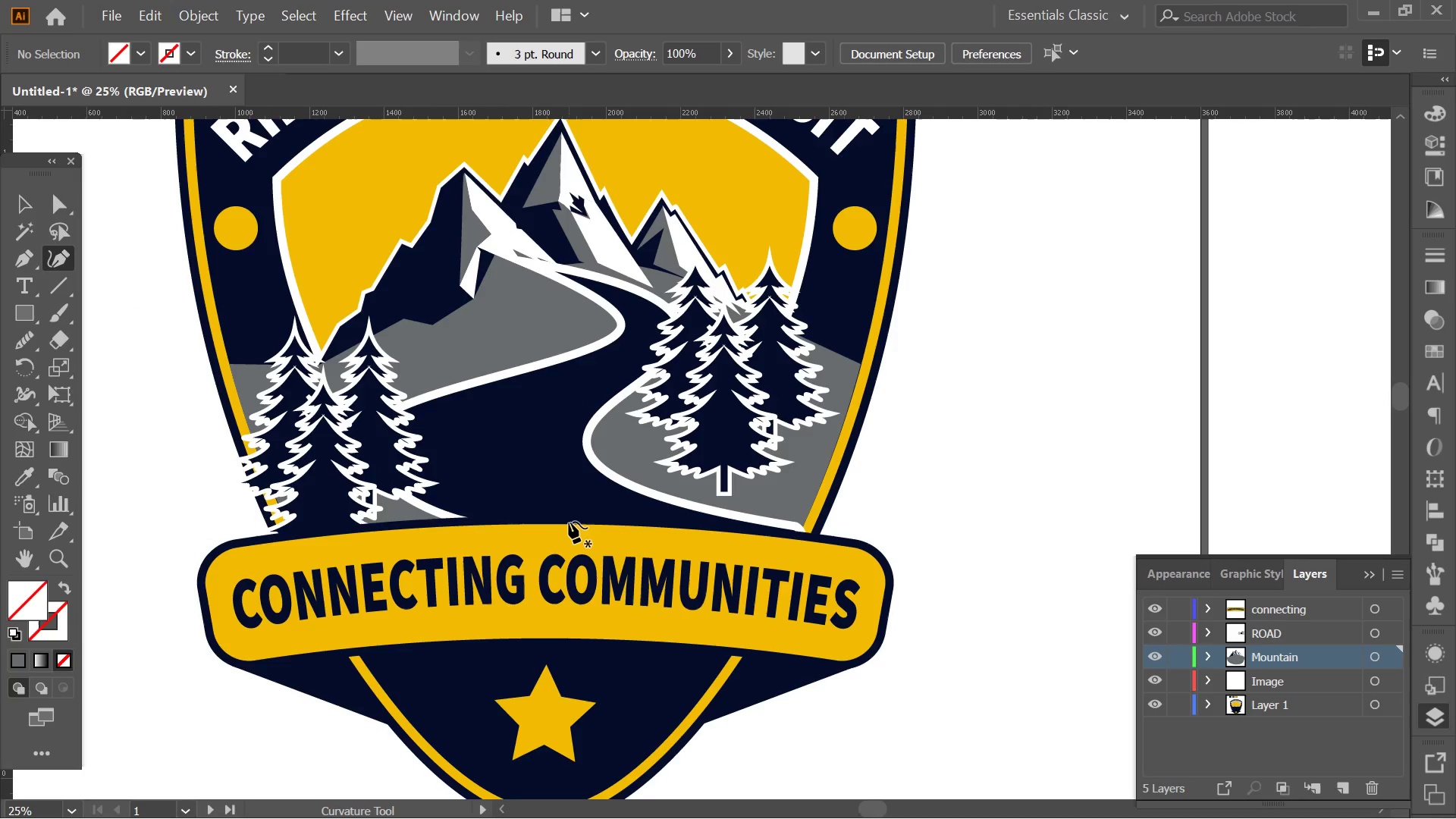 
left_click_drag(start_coordinate=[569, 522], to_coordinate=[516, 464])
 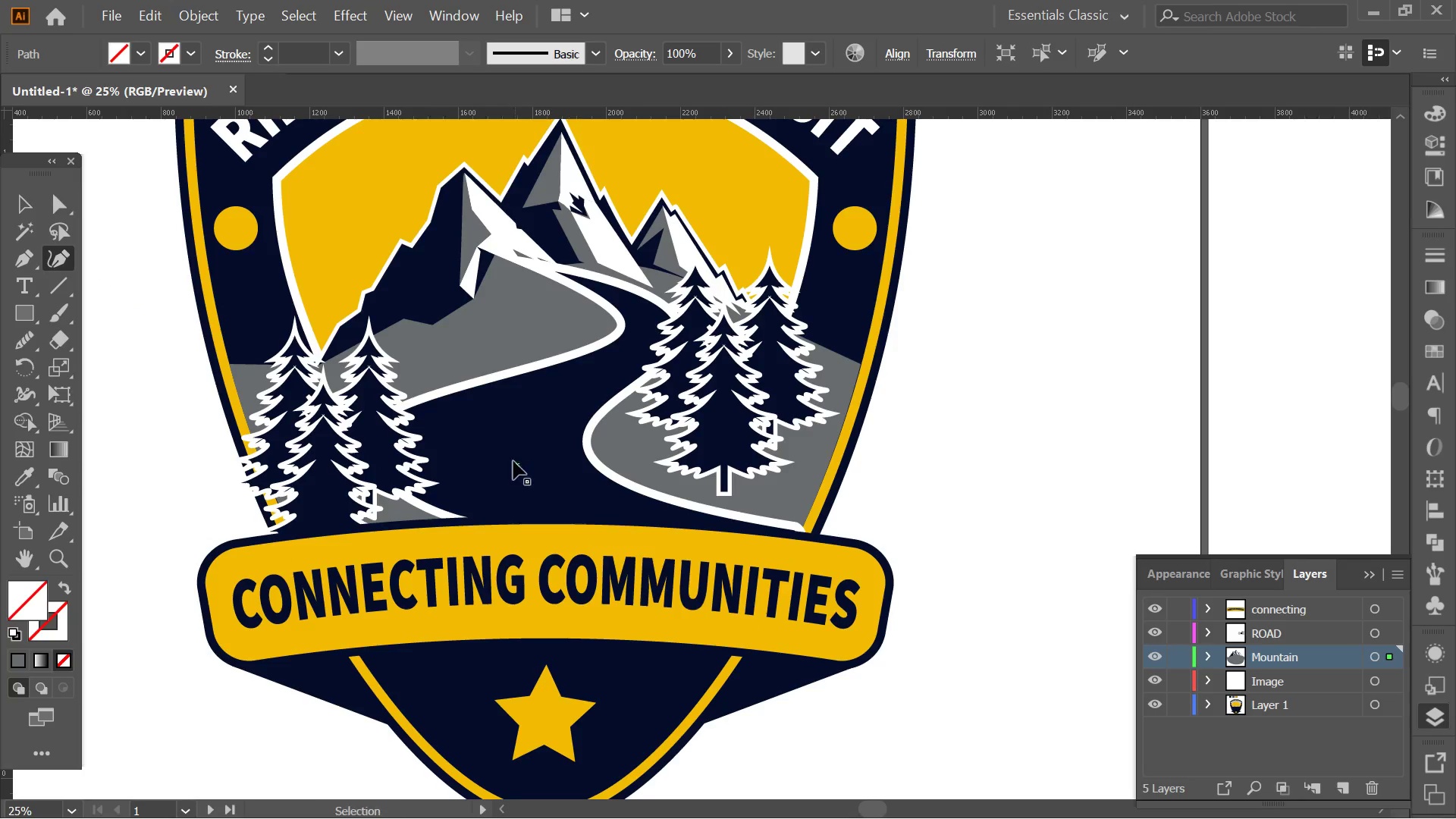 
key(Control+ControlLeft)
 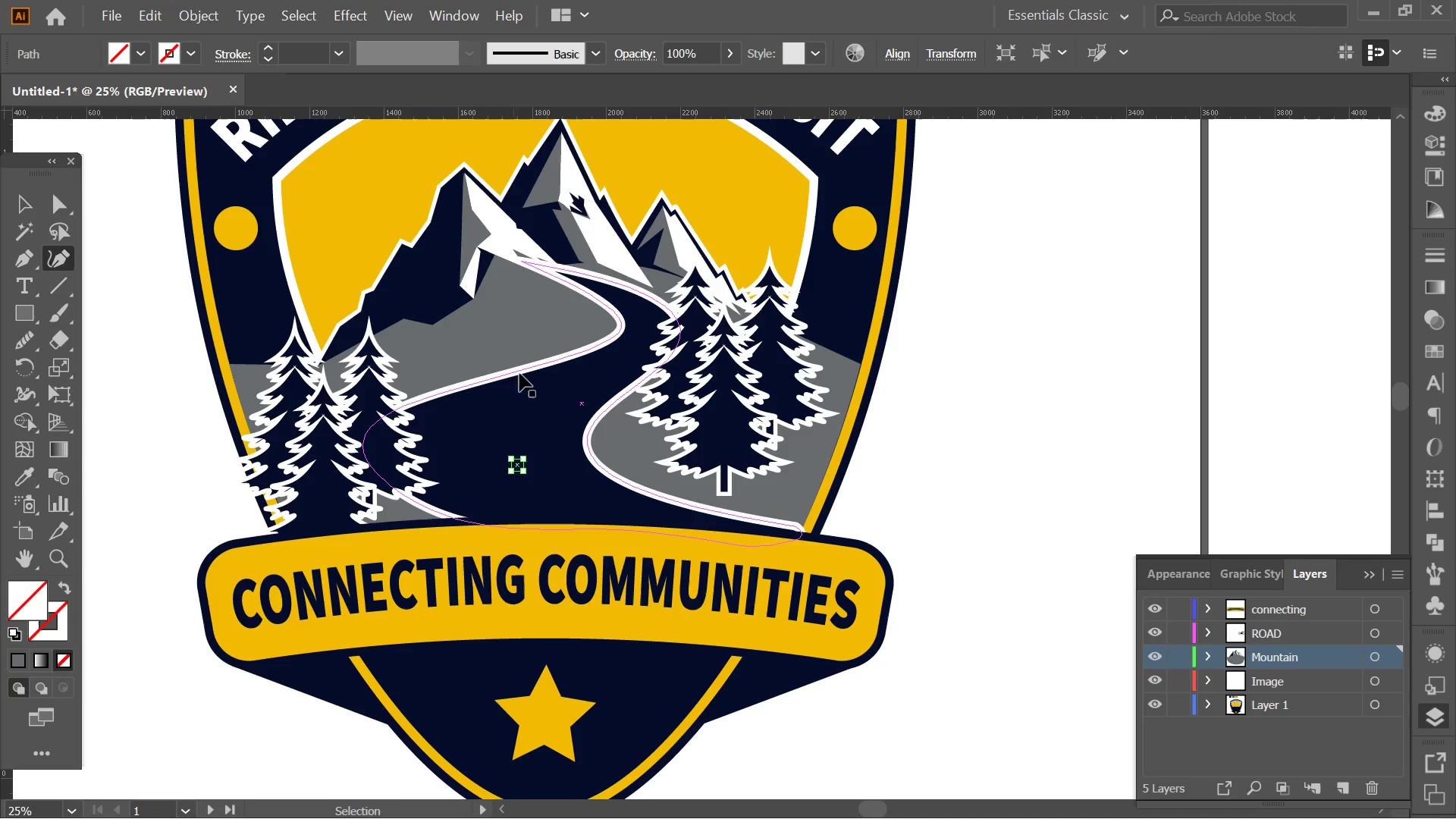 
key(Control+Z)
 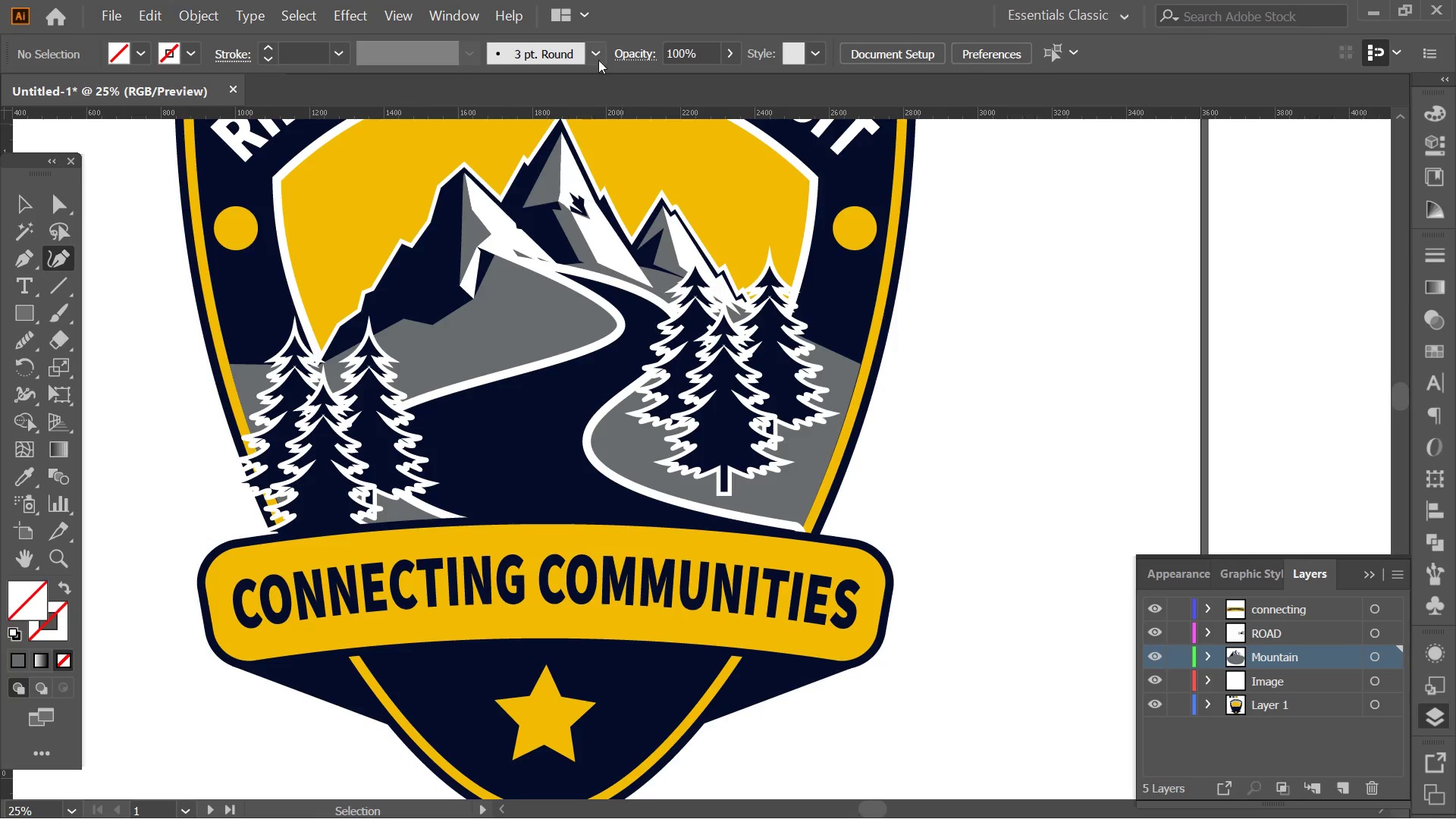 
left_click([598, 55])
 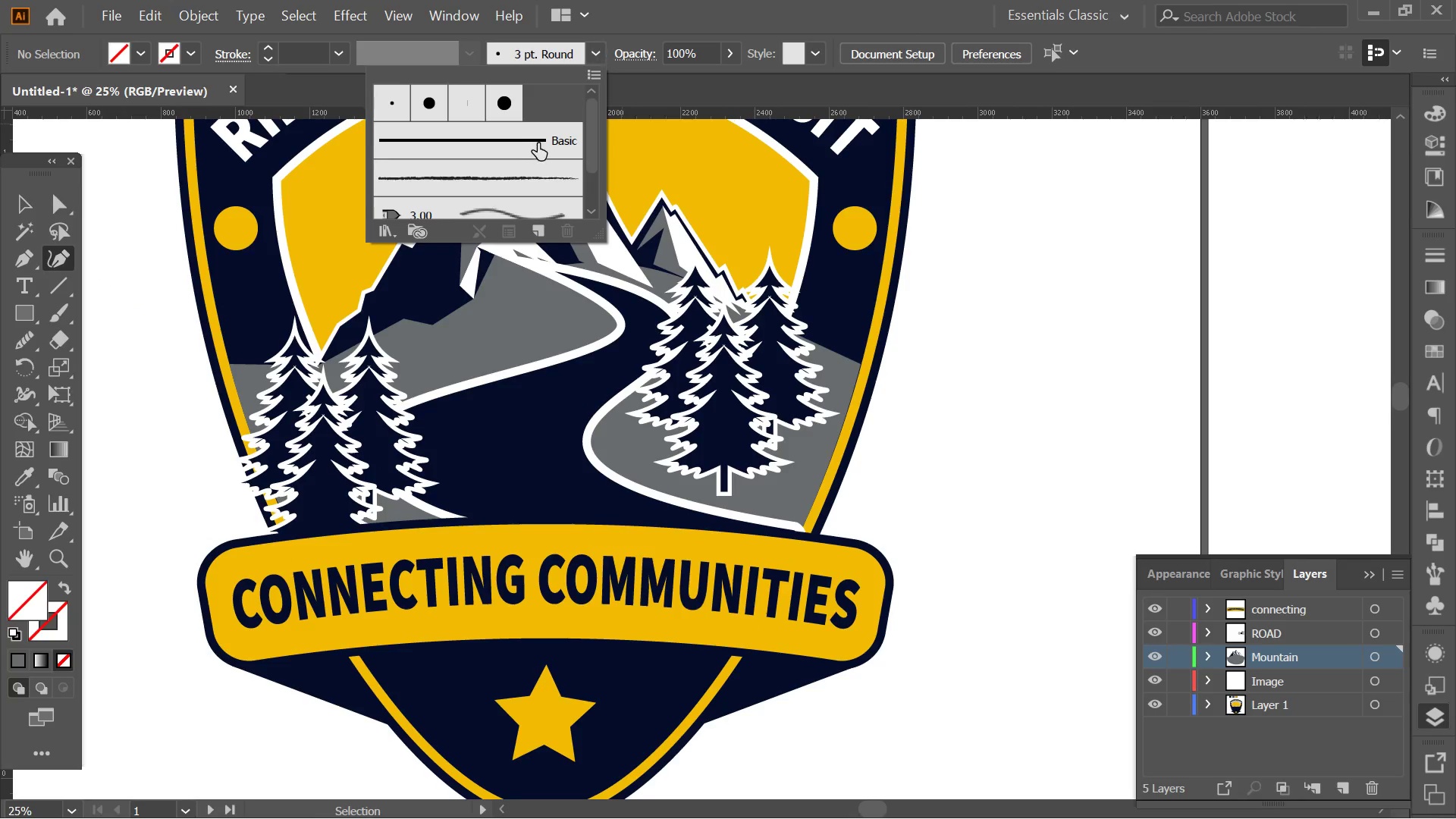 
scroll: coordinate [555, 194], scroll_direction: down, amount: 7.0
 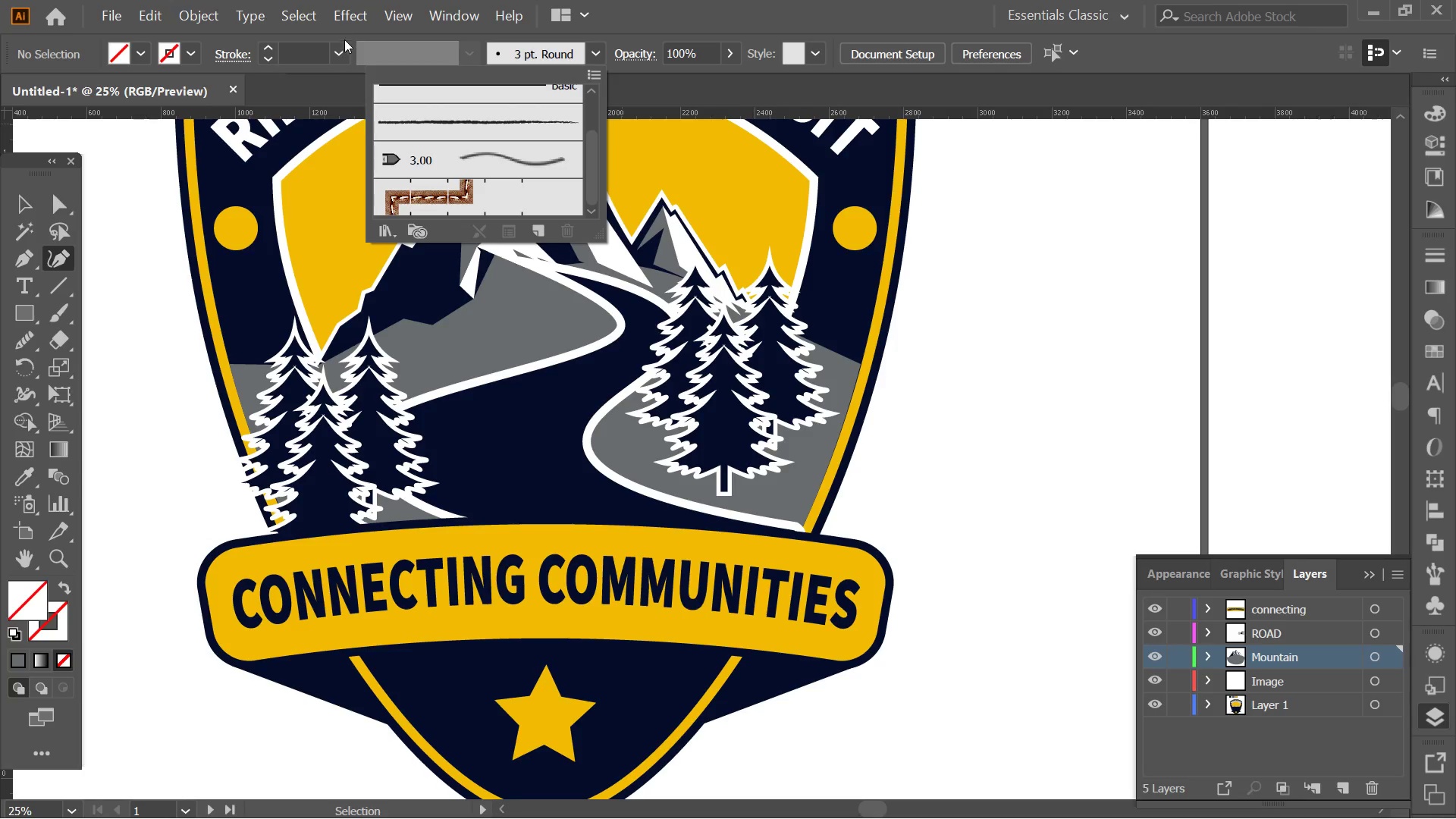 
left_click([335, 67])
 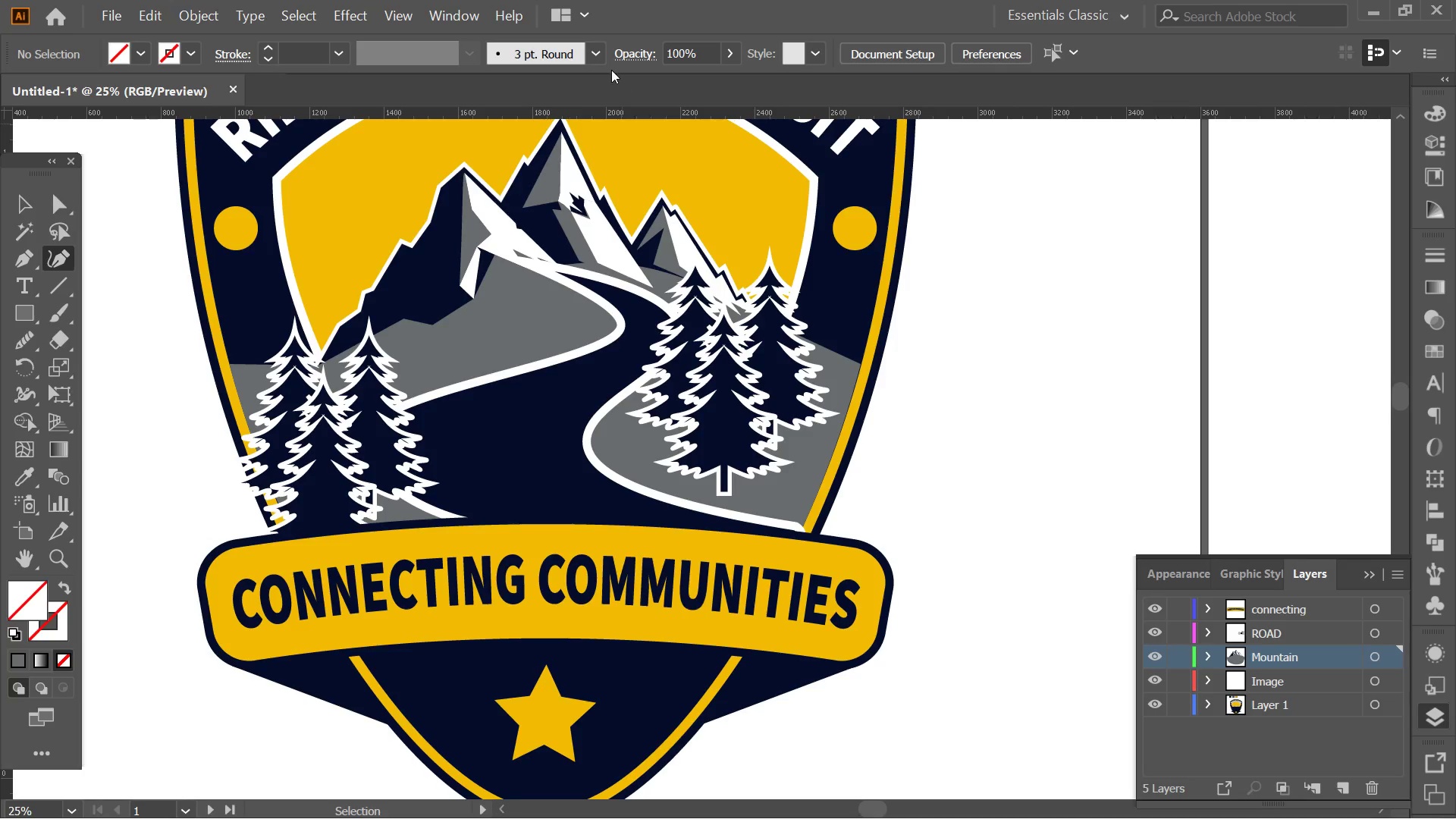 
left_click([596, 58])
 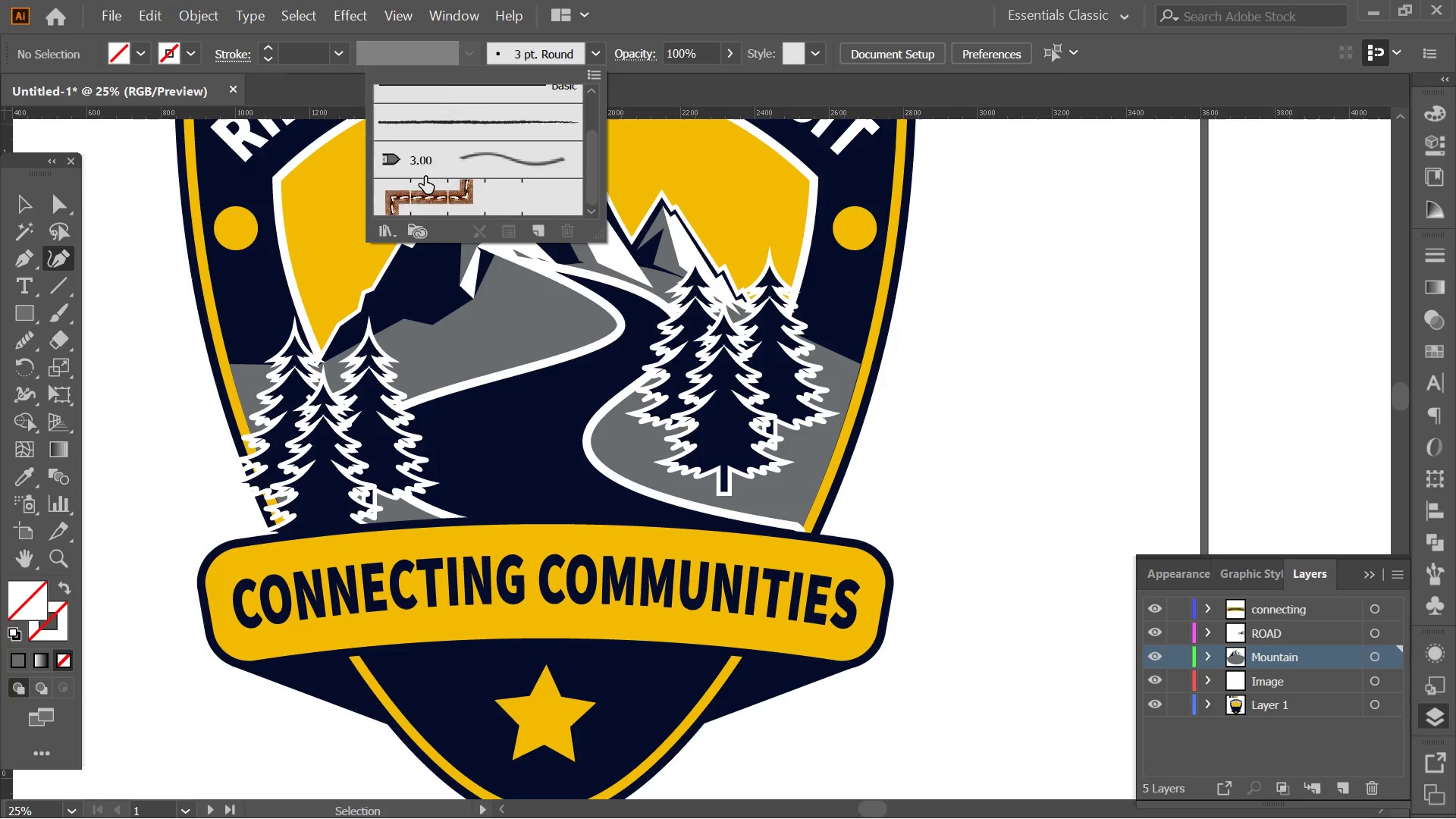 
scroll: coordinate [488, 161], scroll_direction: up, amount: 4.0
 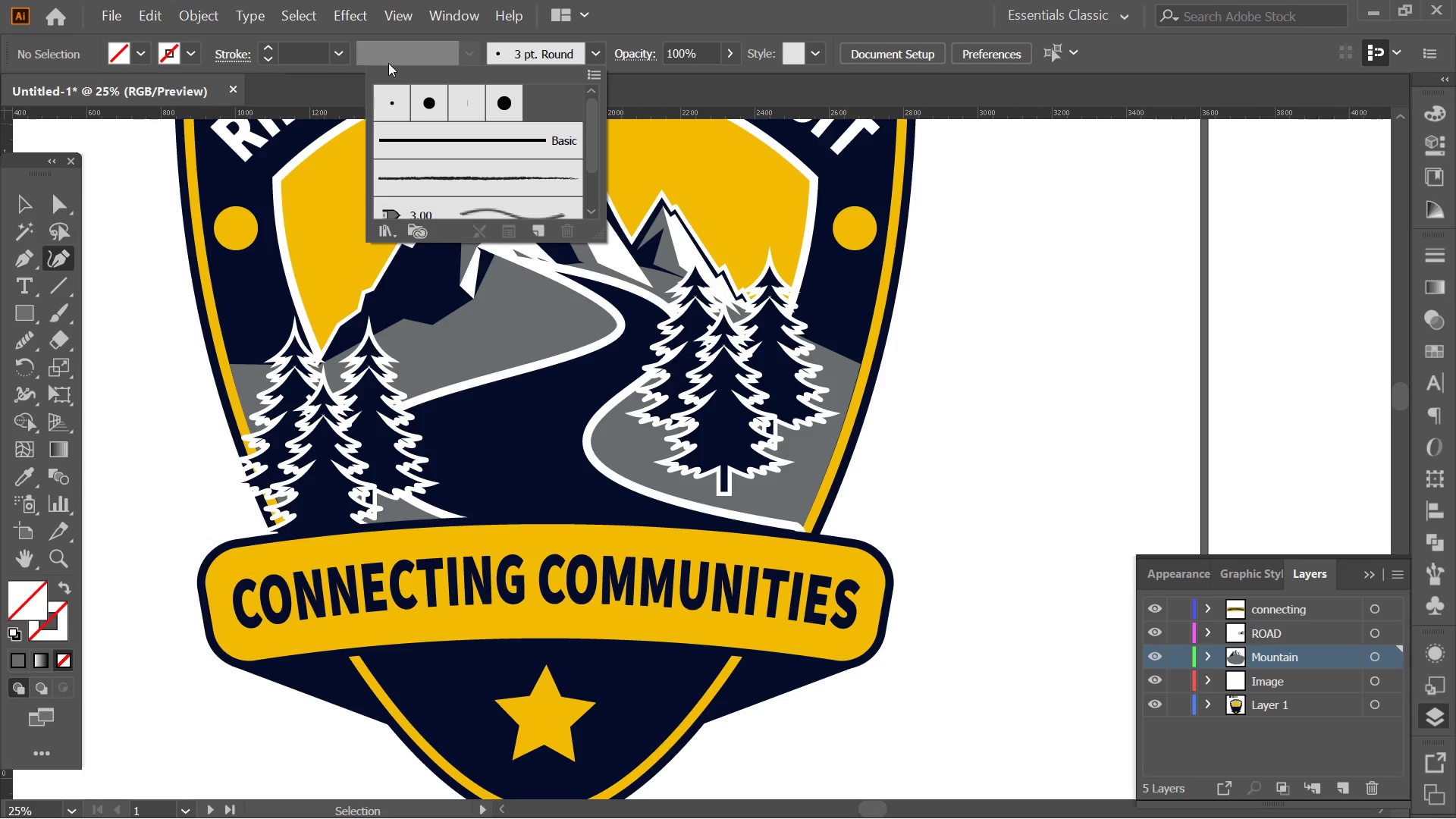 
left_click([384, 57])
 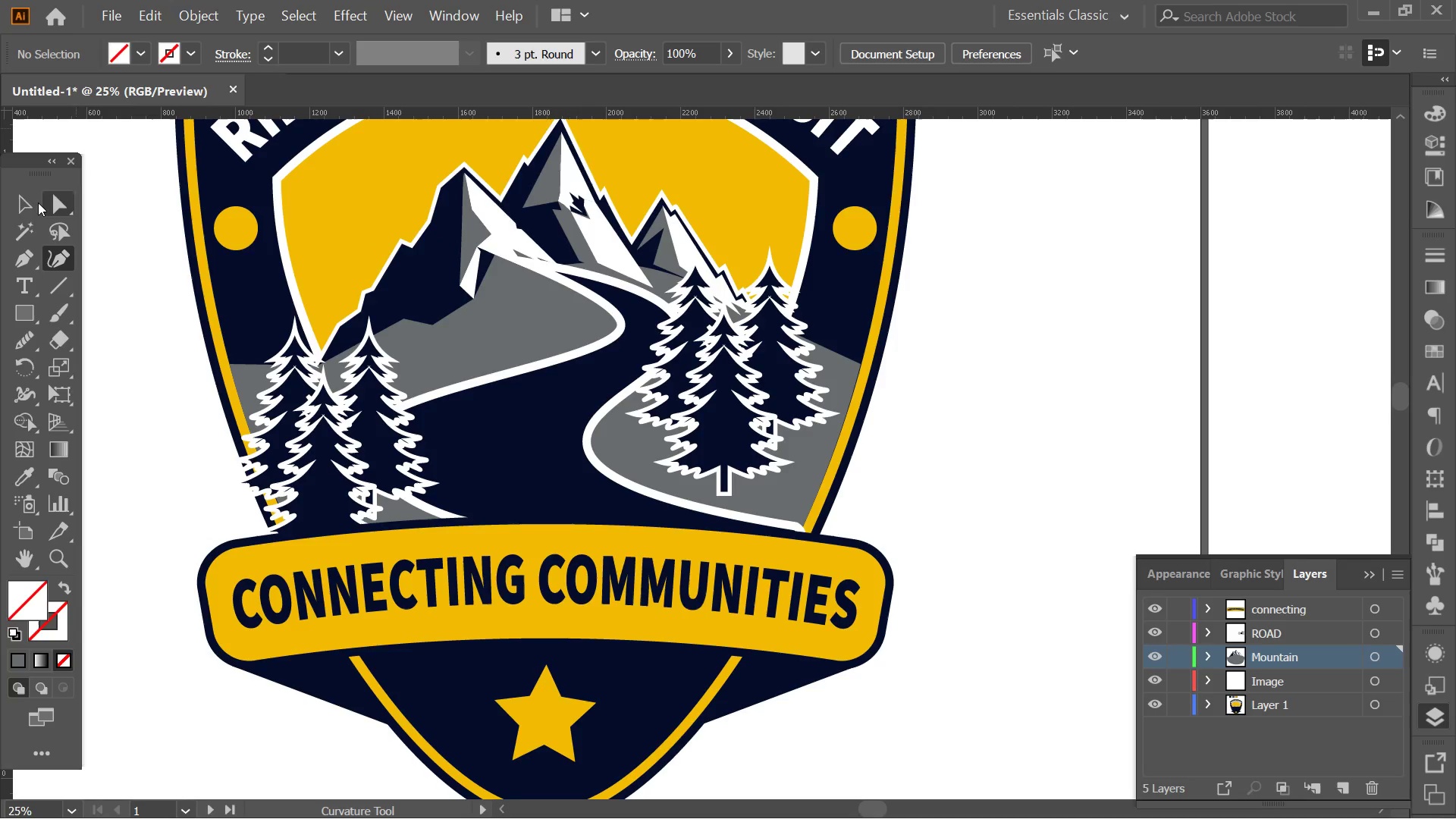 
left_click([36, 199])
 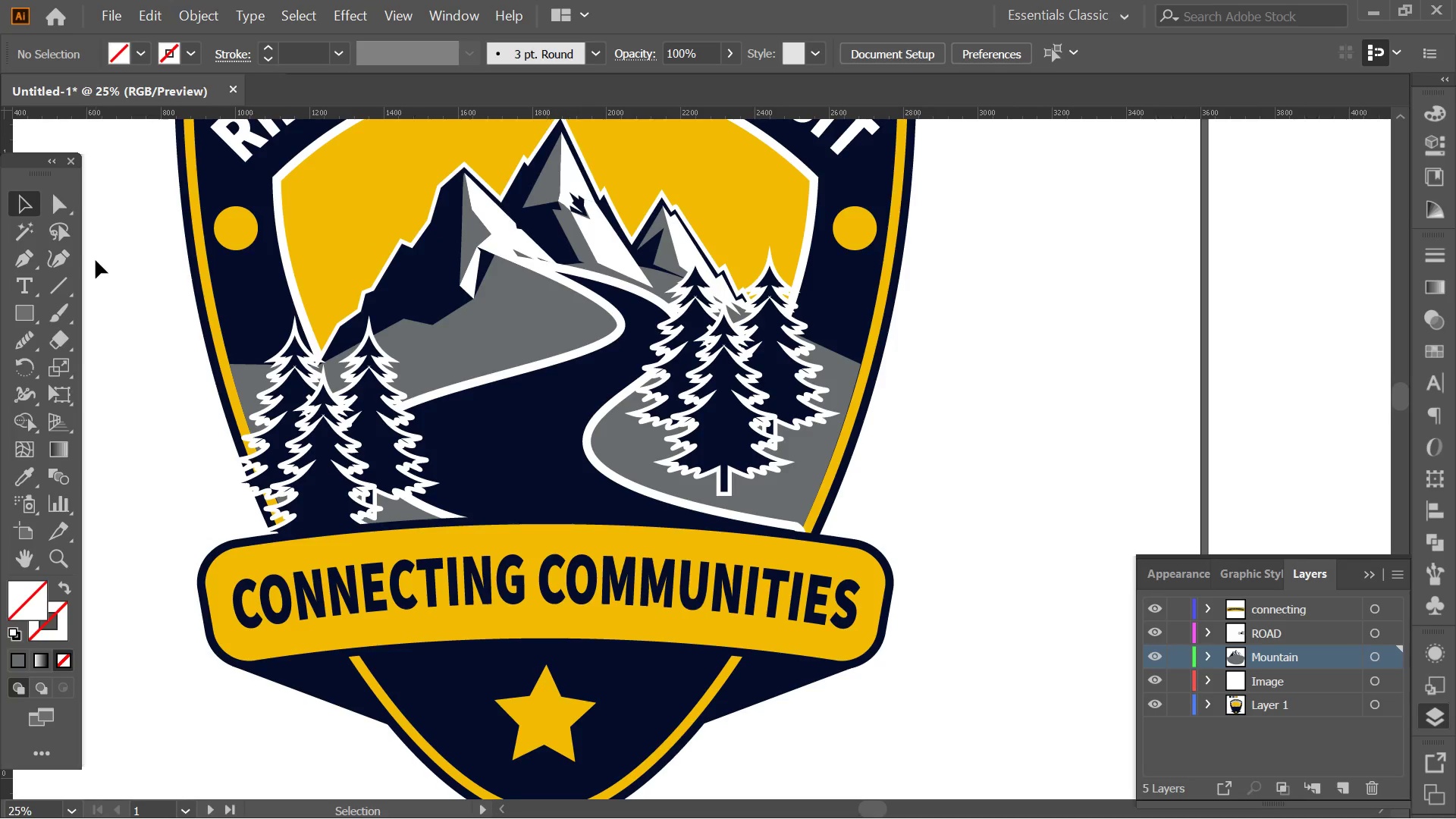 
left_click([65, 280])
 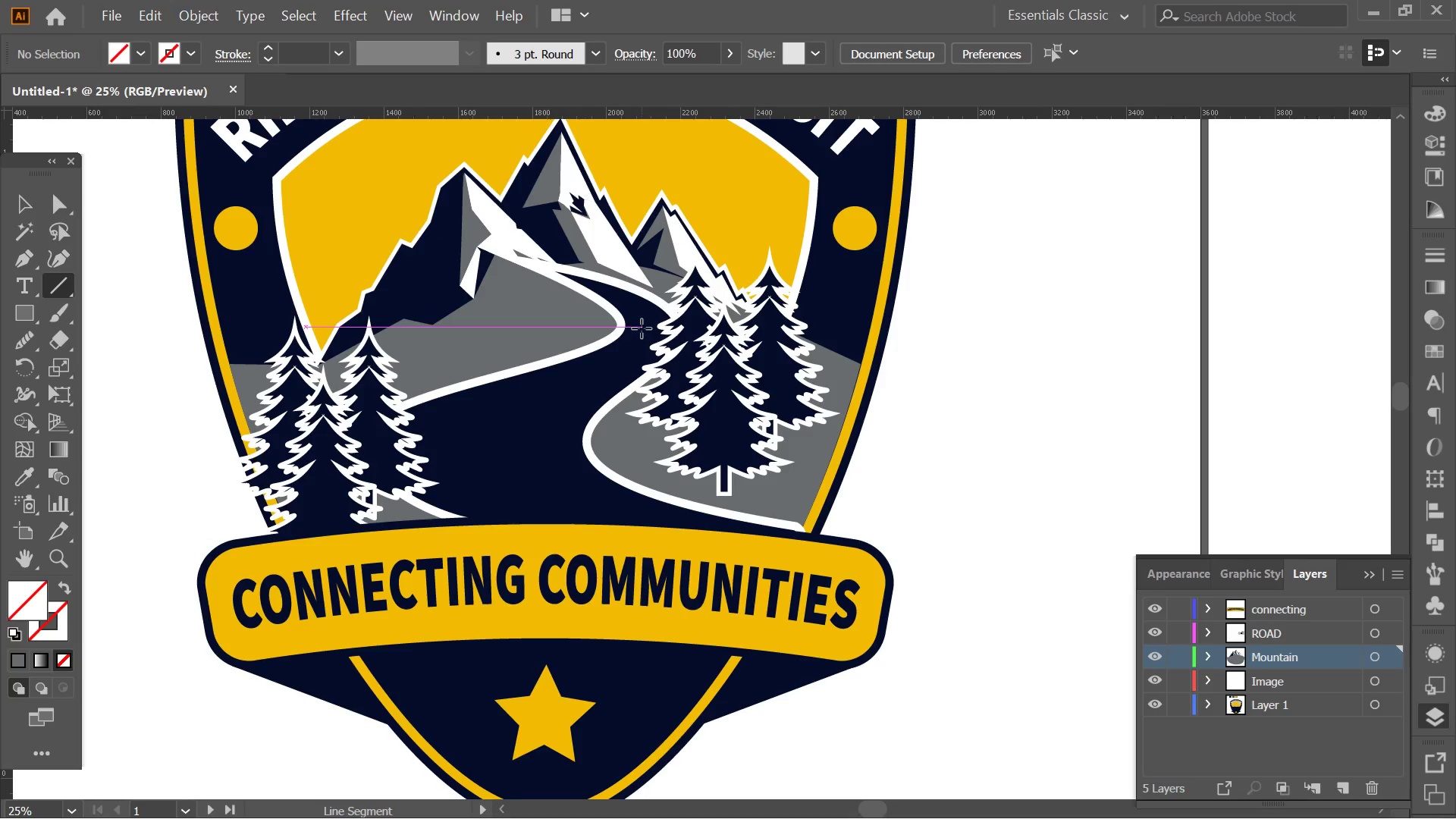 
left_click_drag(start_coordinate=[642, 328], to_coordinate=[560, 523])
 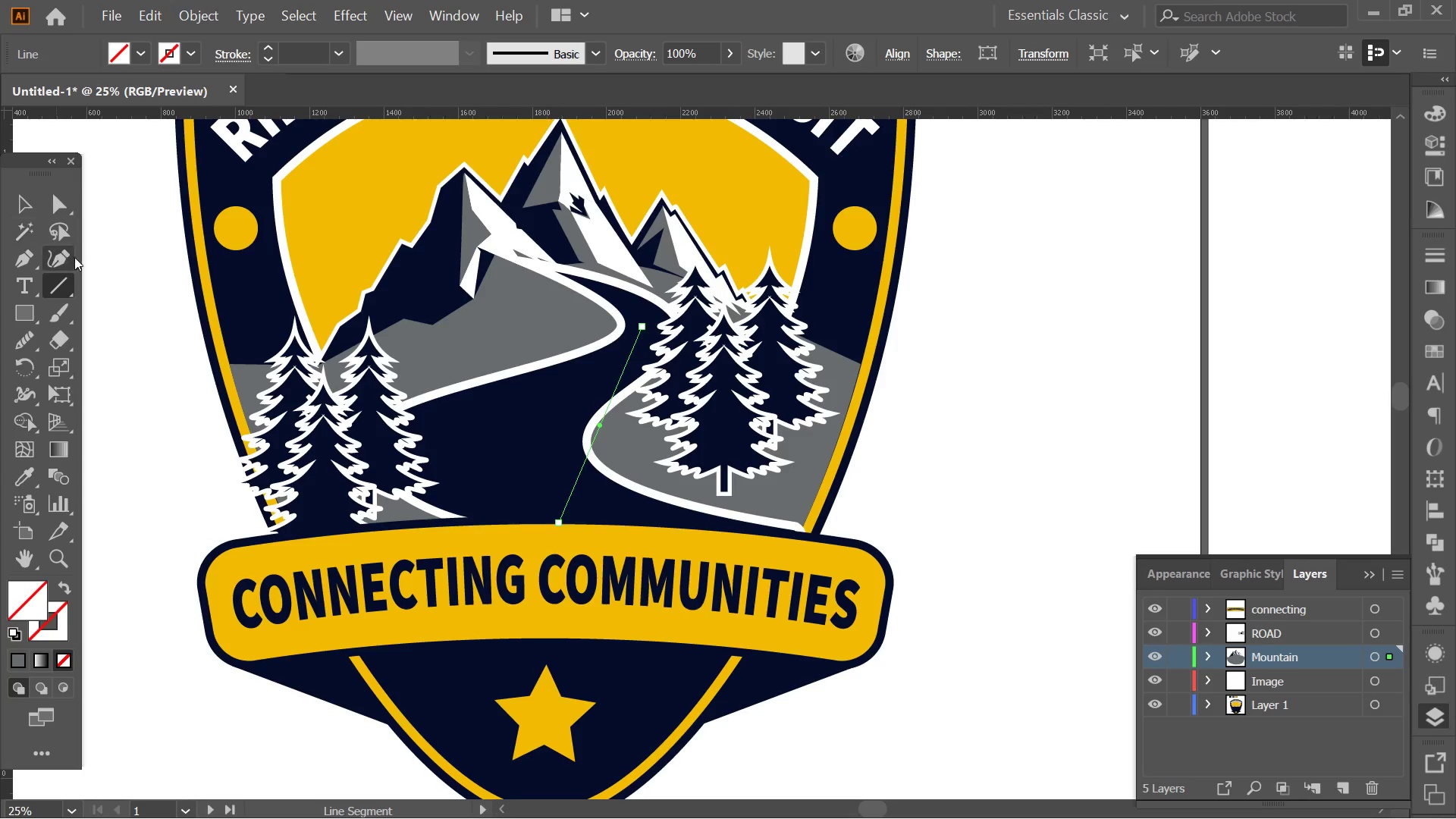 
left_click([55, 257])
 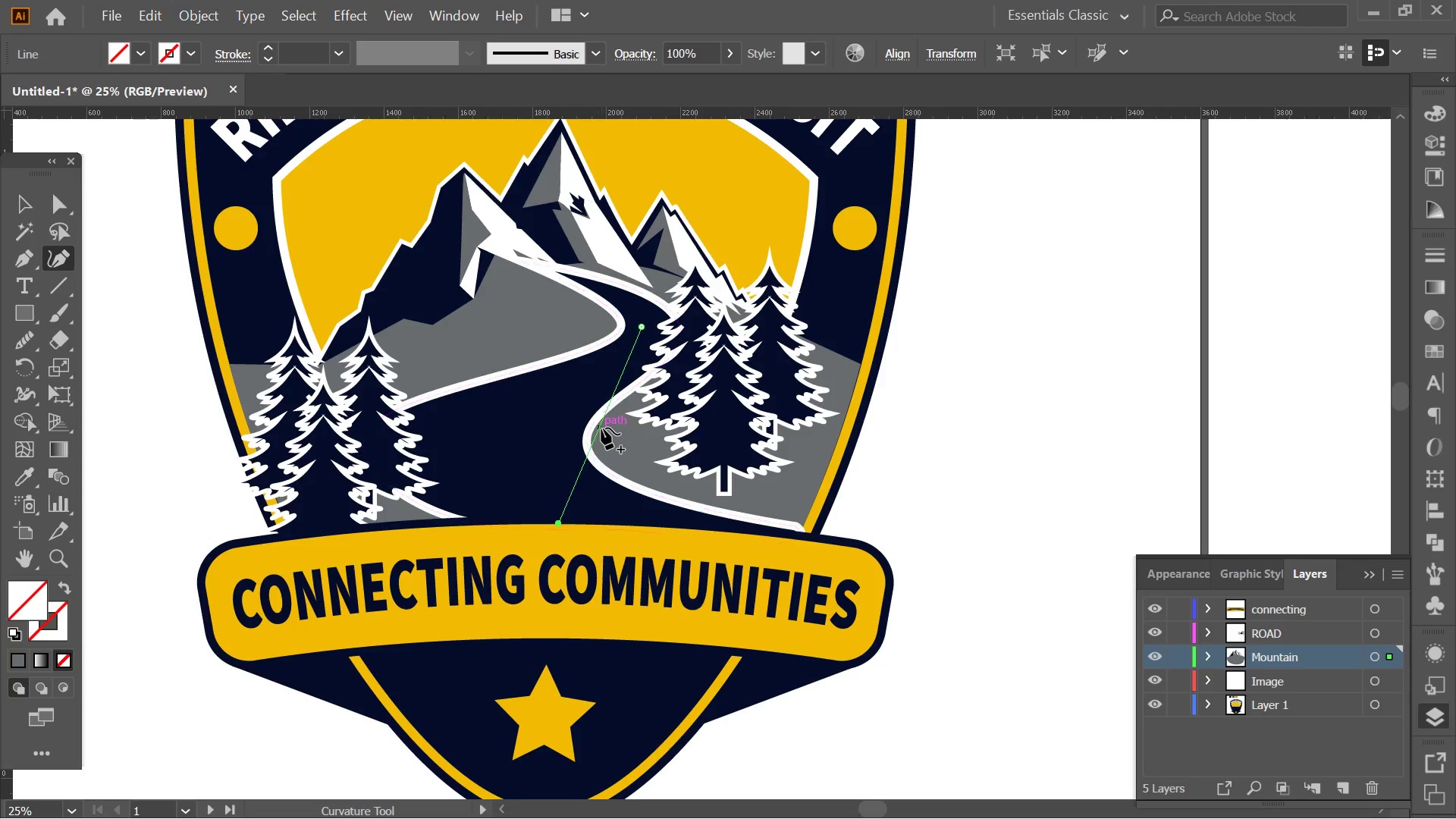 
left_click_drag(start_coordinate=[601, 428], to_coordinate=[551, 431])
 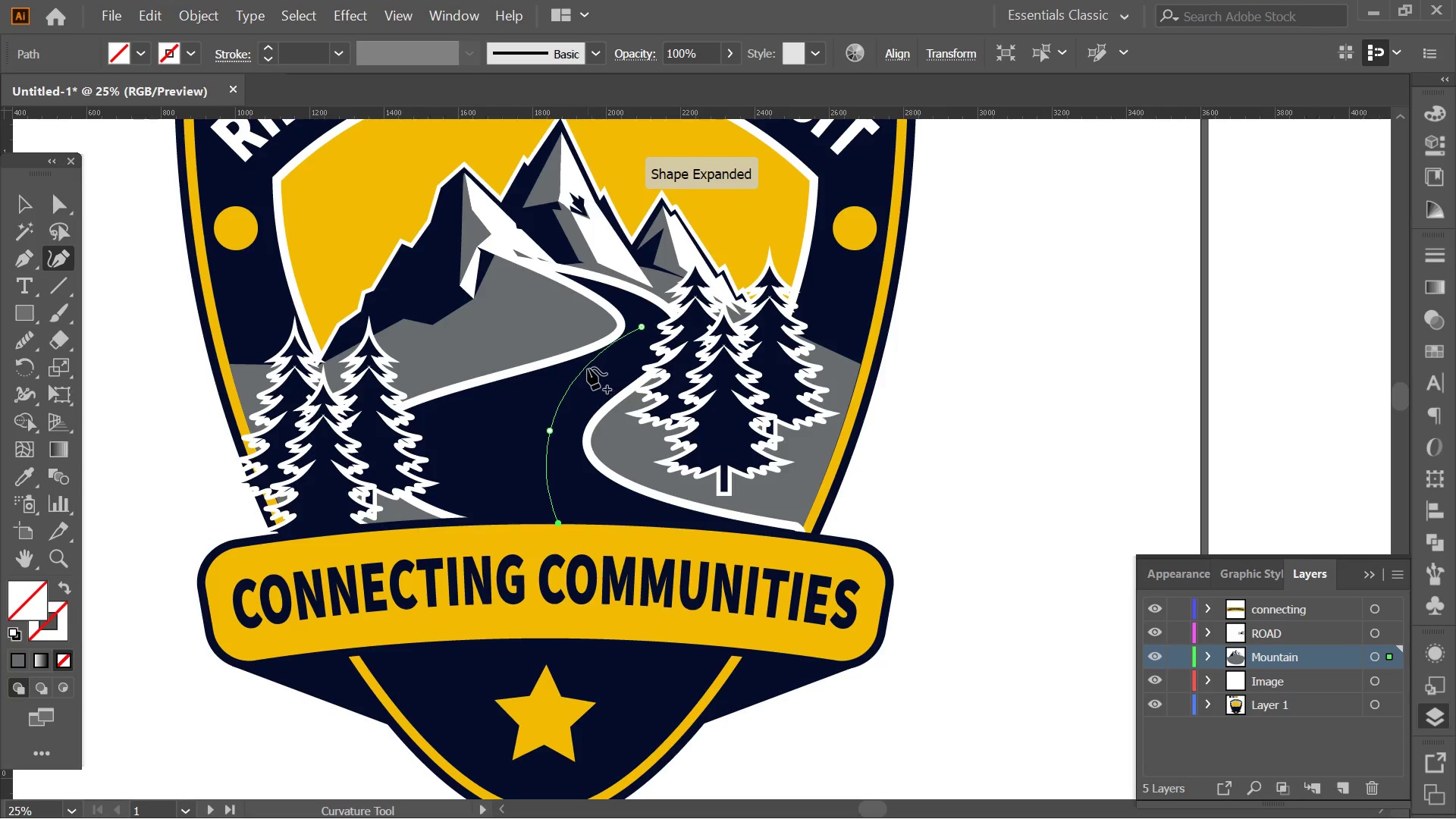 
left_click_drag(start_coordinate=[586, 367], to_coordinate=[597, 379])
 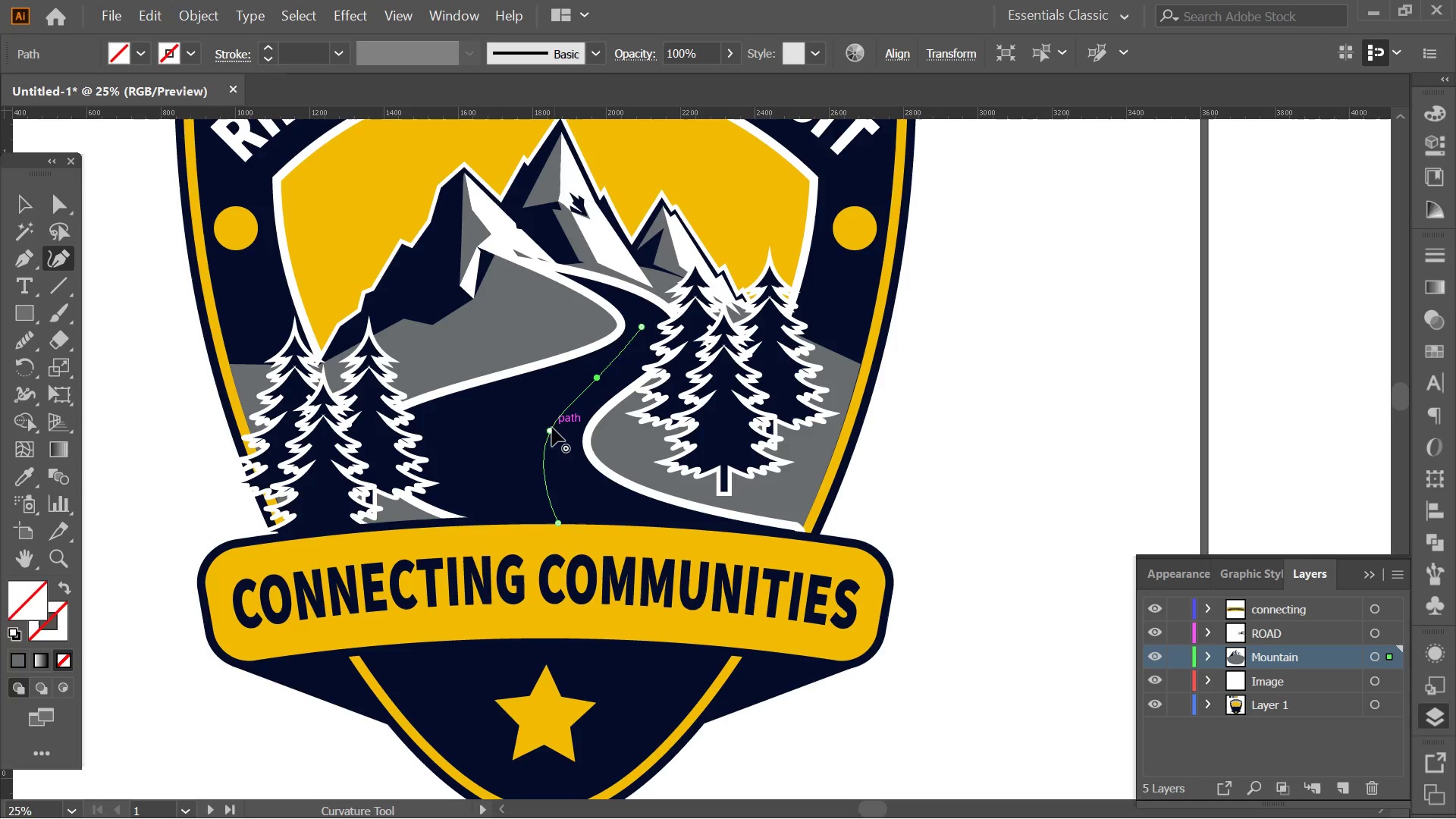 
left_click_drag(start_coordinate=[549, 429], to_coordinate=[488, 439])
 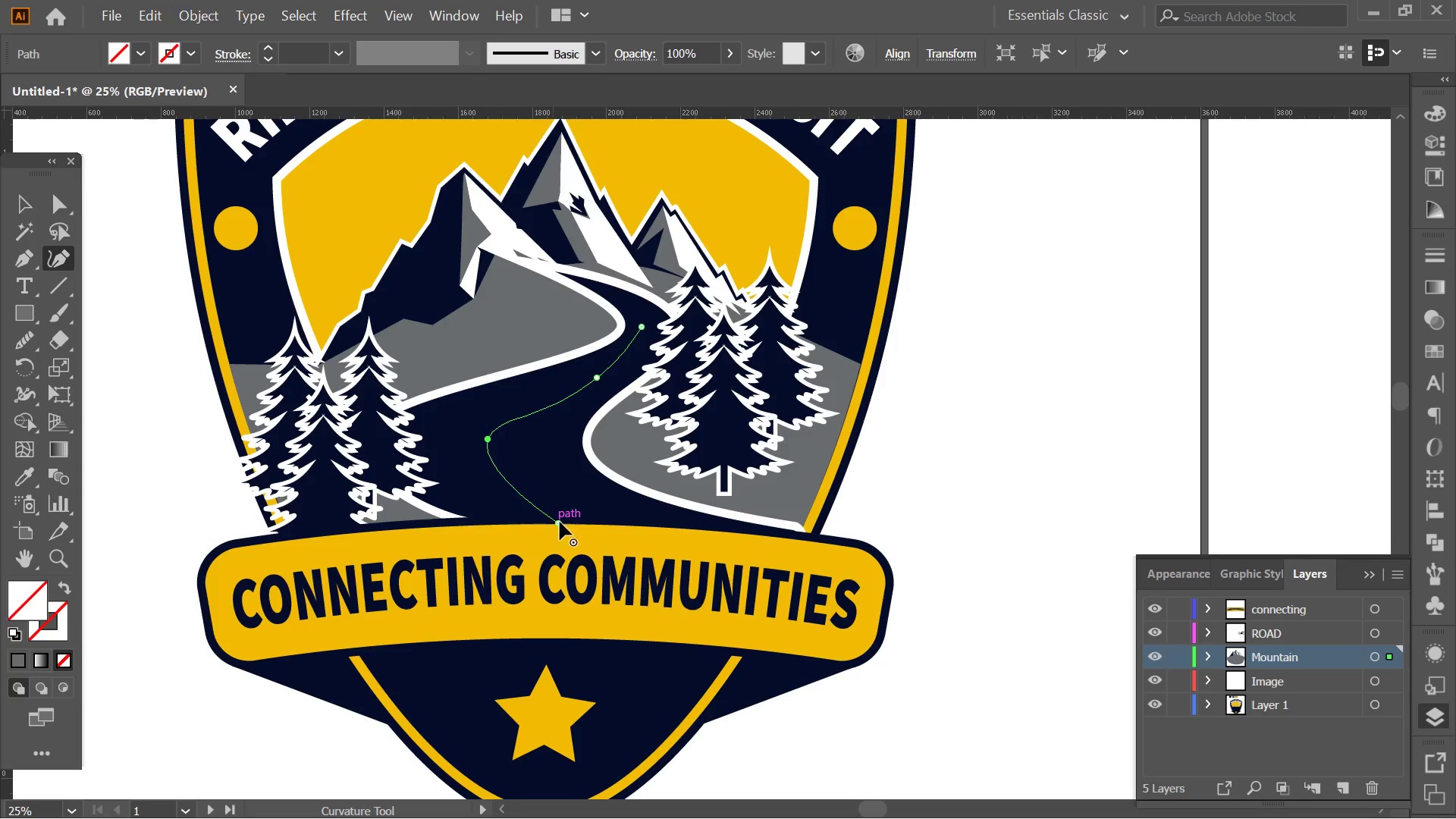 
left_click_drag(start_coordinate=[560, 522], to_coordinate=[598, 526])
 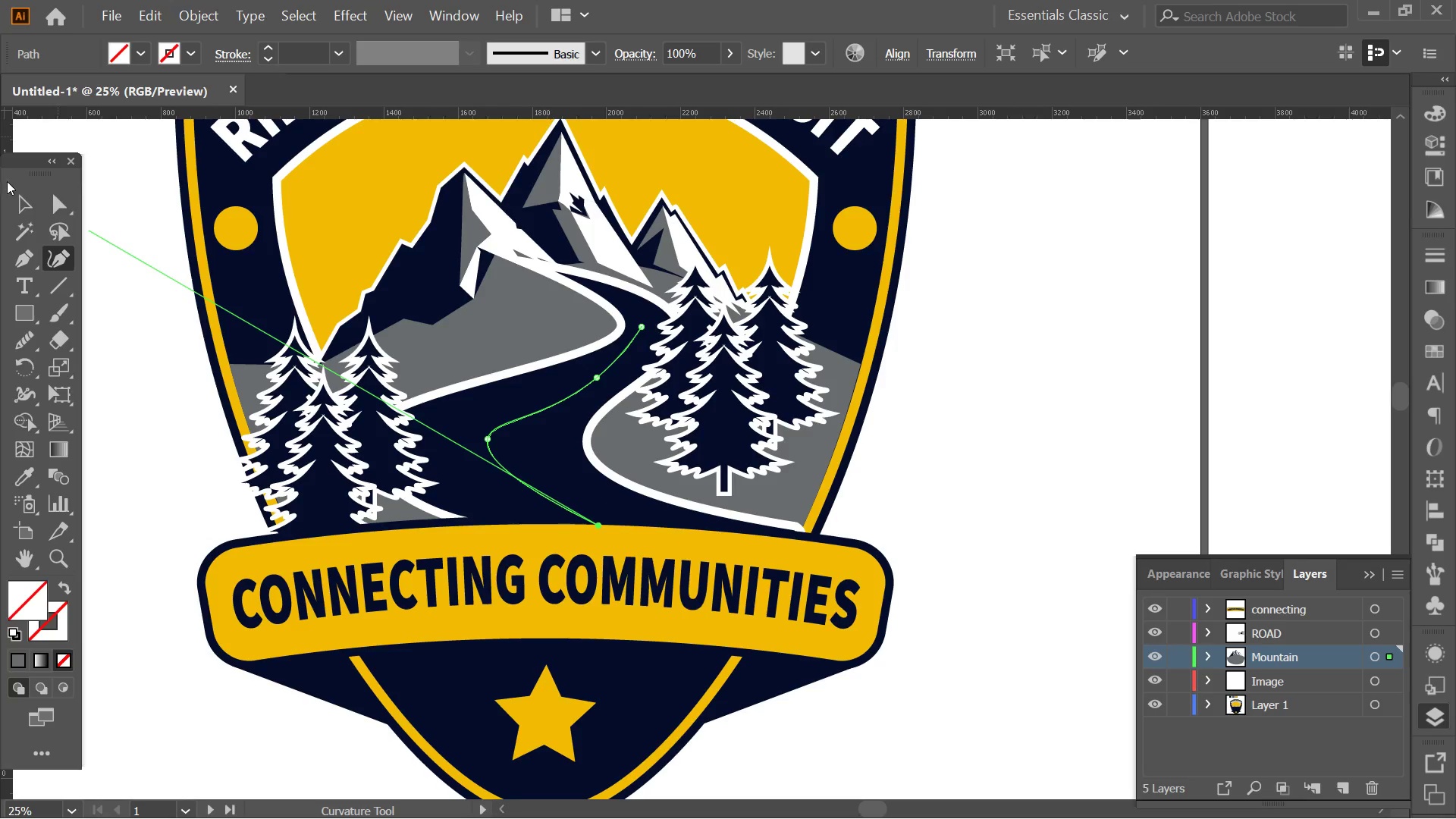 
left_click([25, 202])
 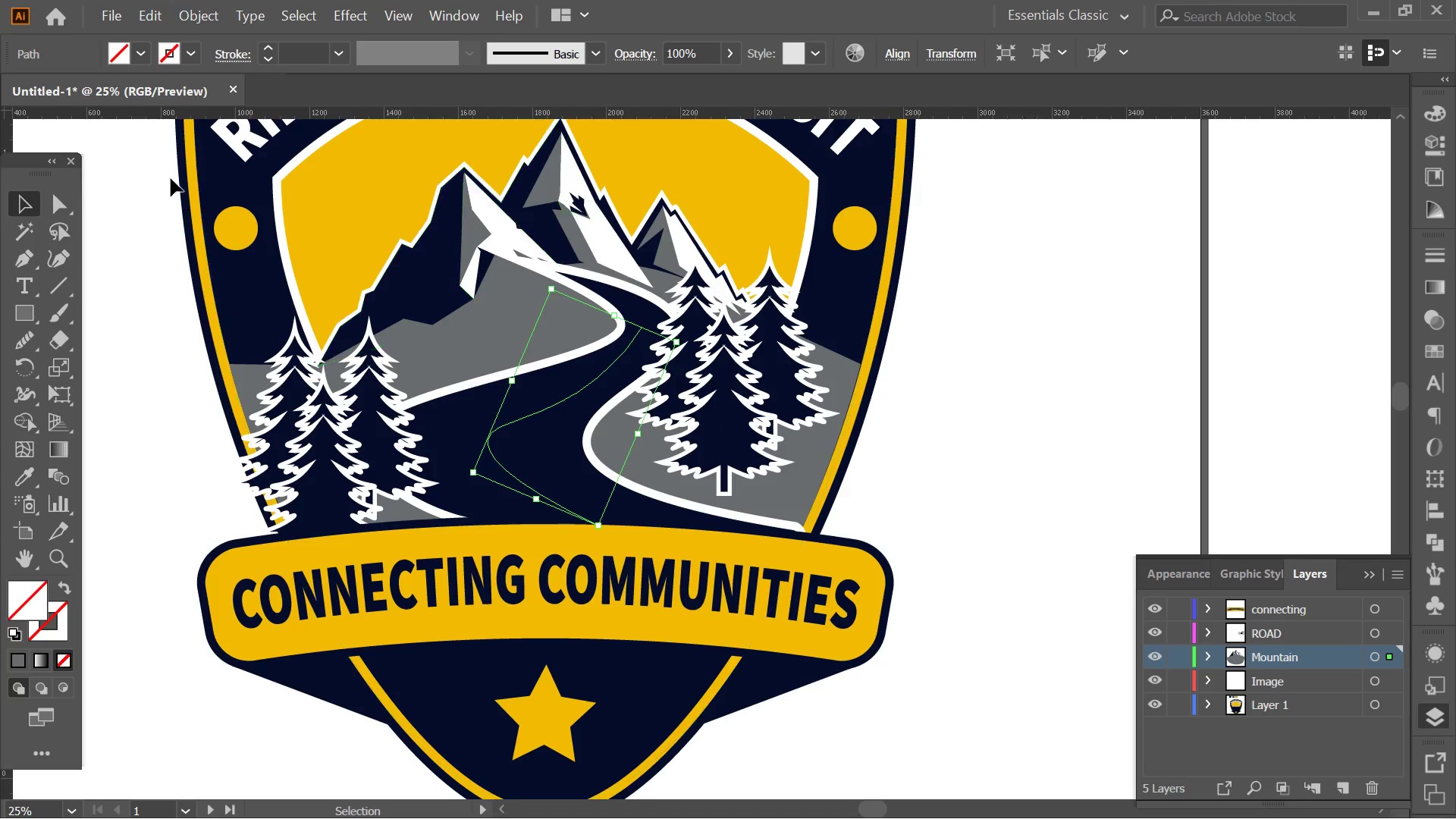 
left_click([136, 57])
 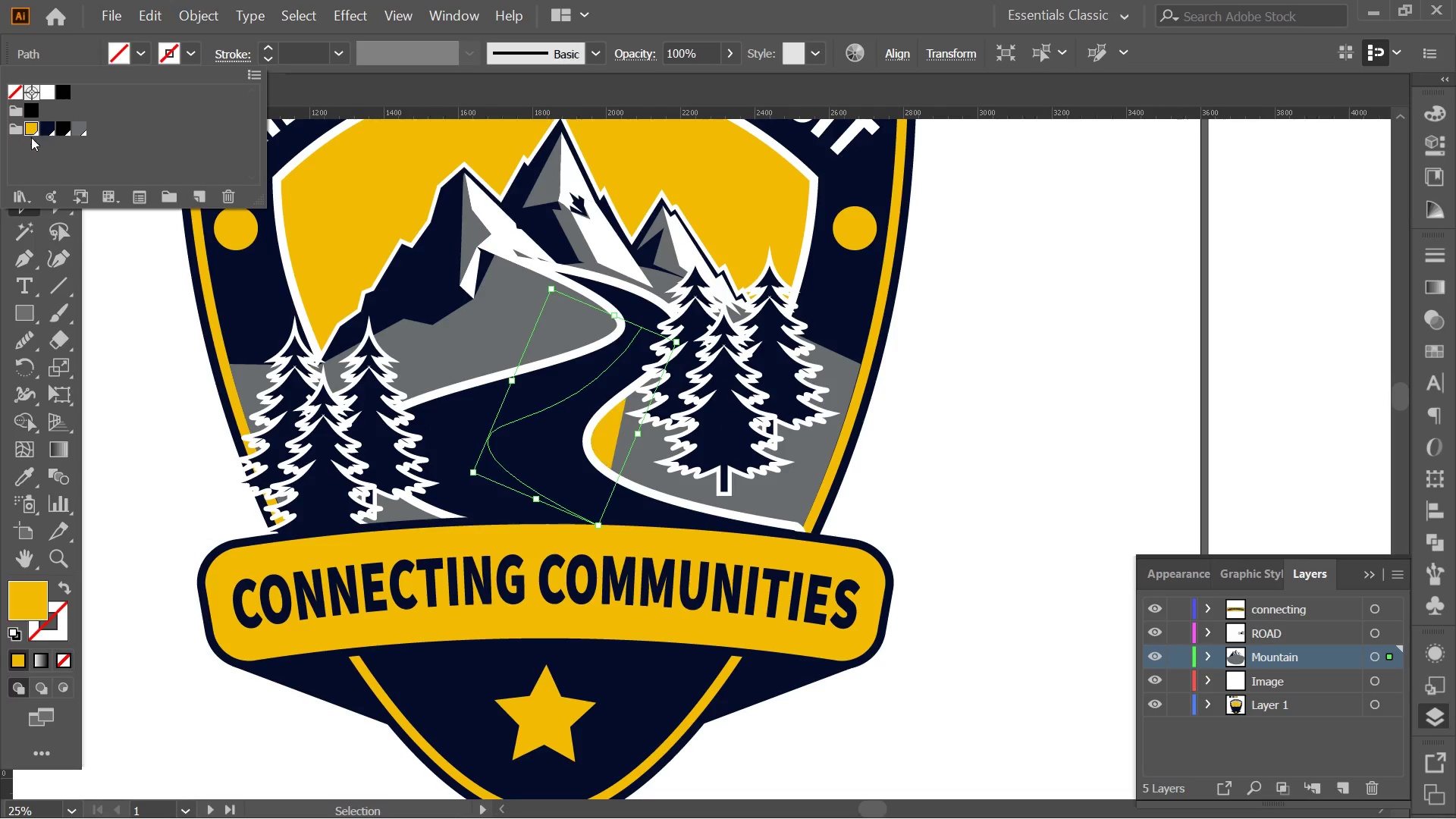 
double_click([108, 308])
 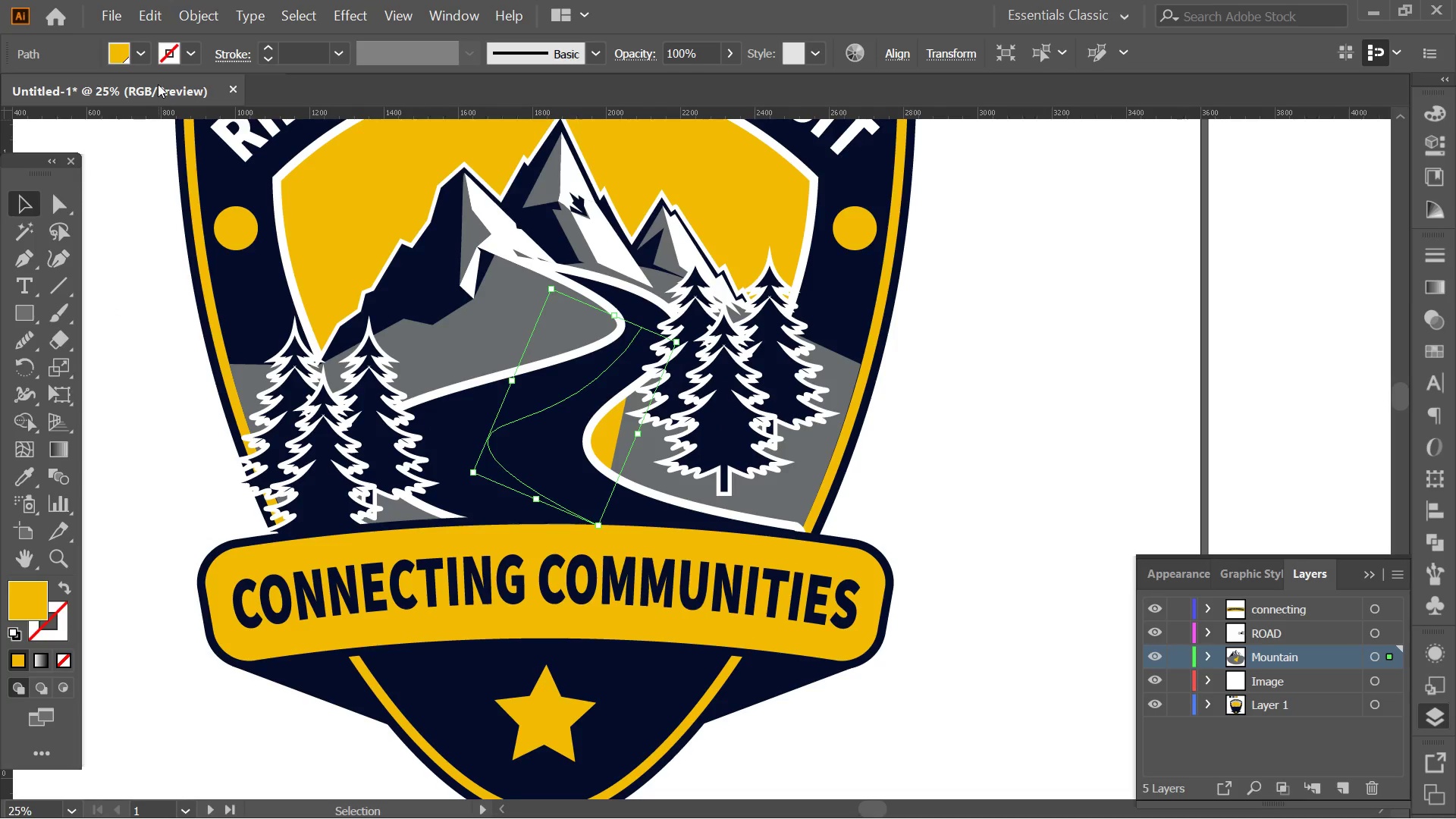 
key(Control+Z)
 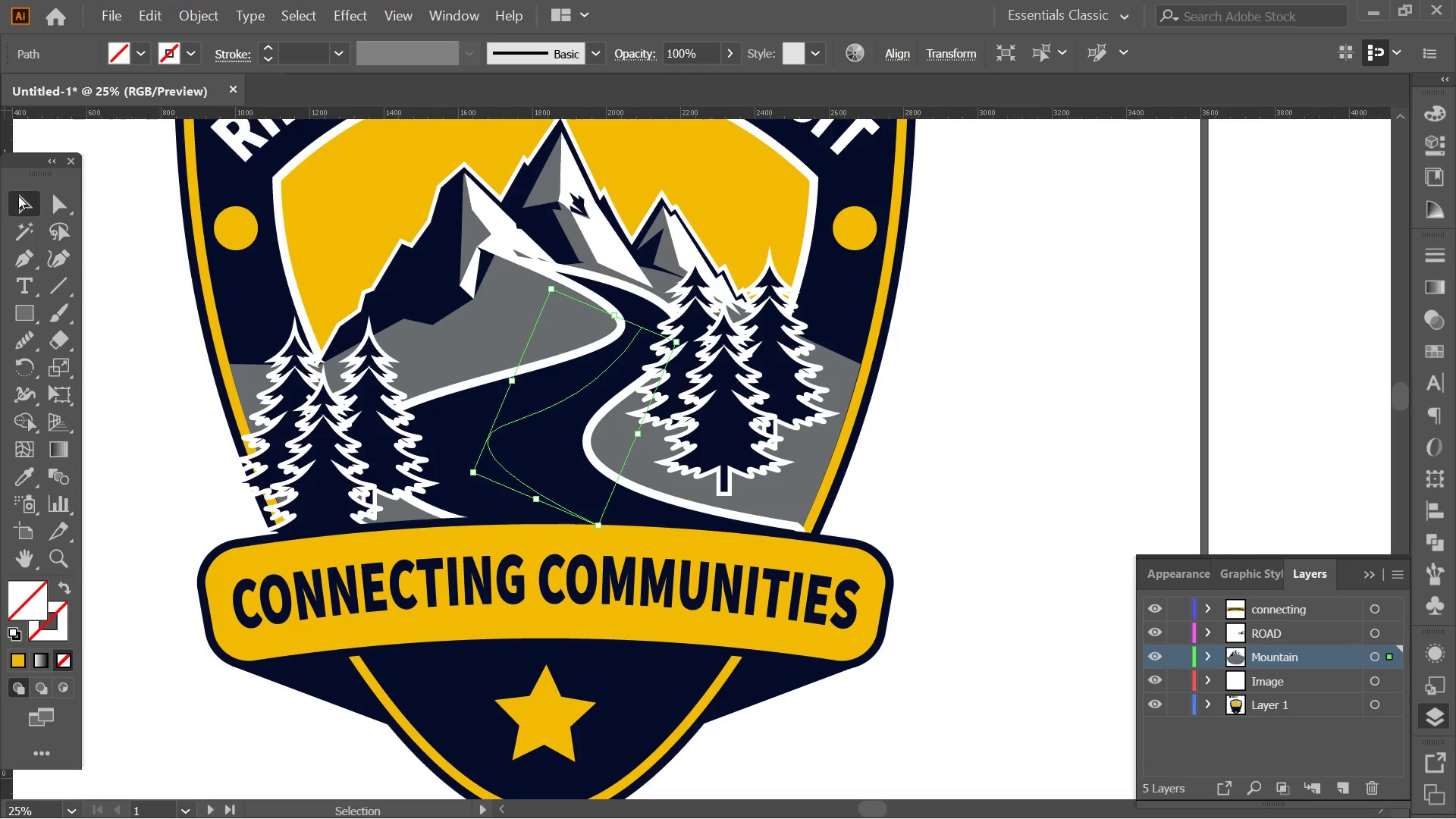 
double_click([162, 267])
 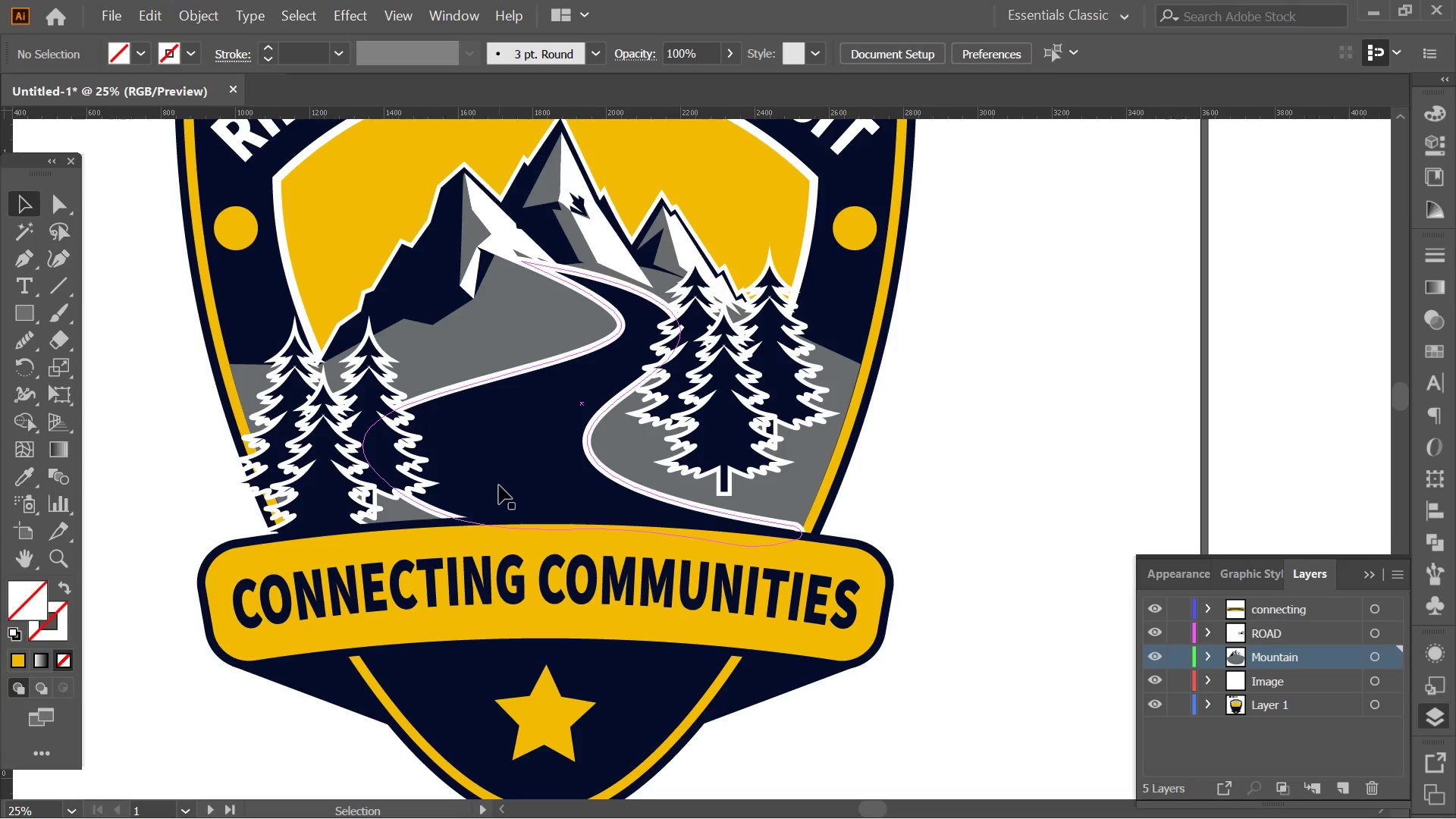 
key(Control+Z)
 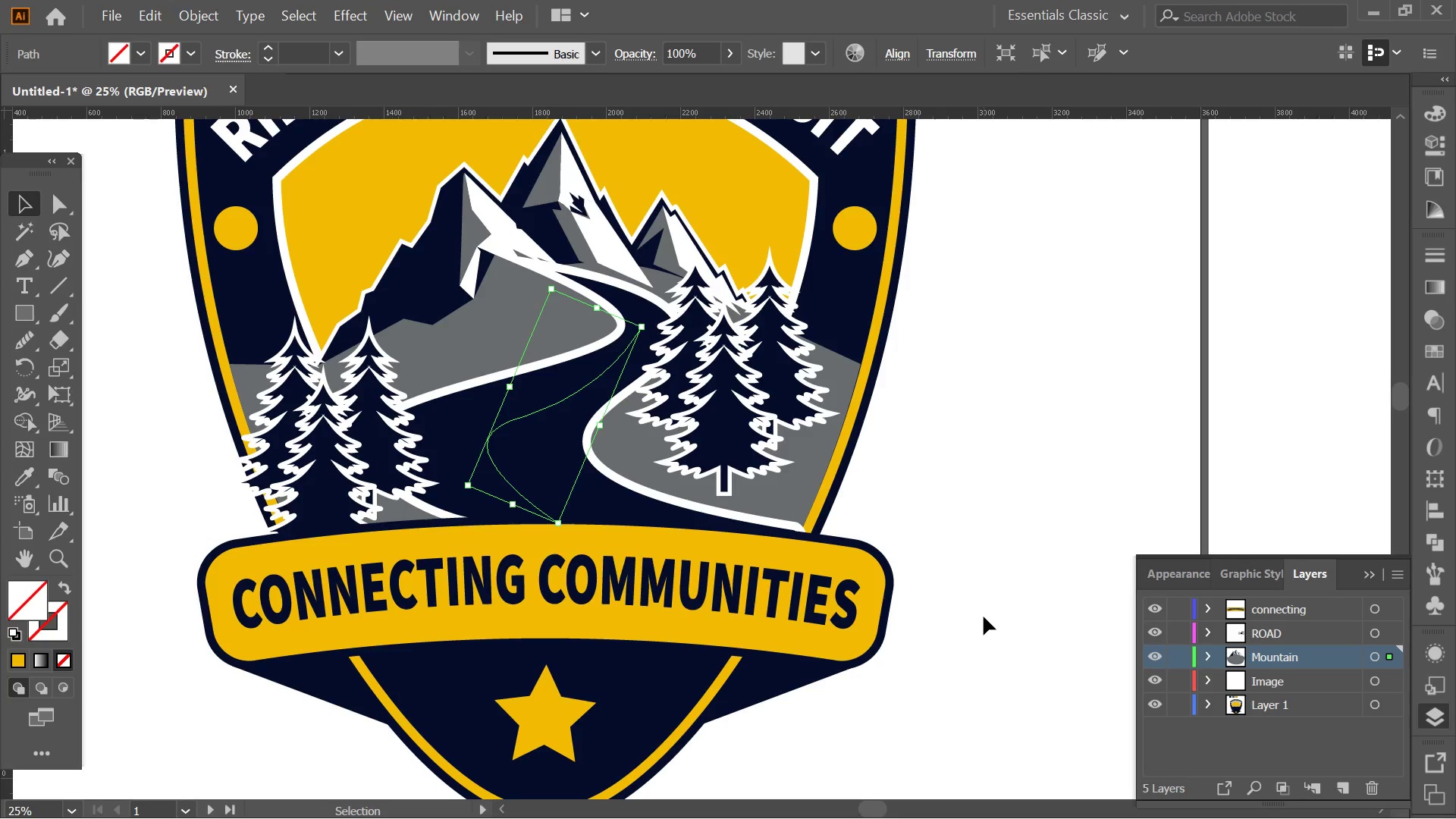 
left_click([984, 617])
 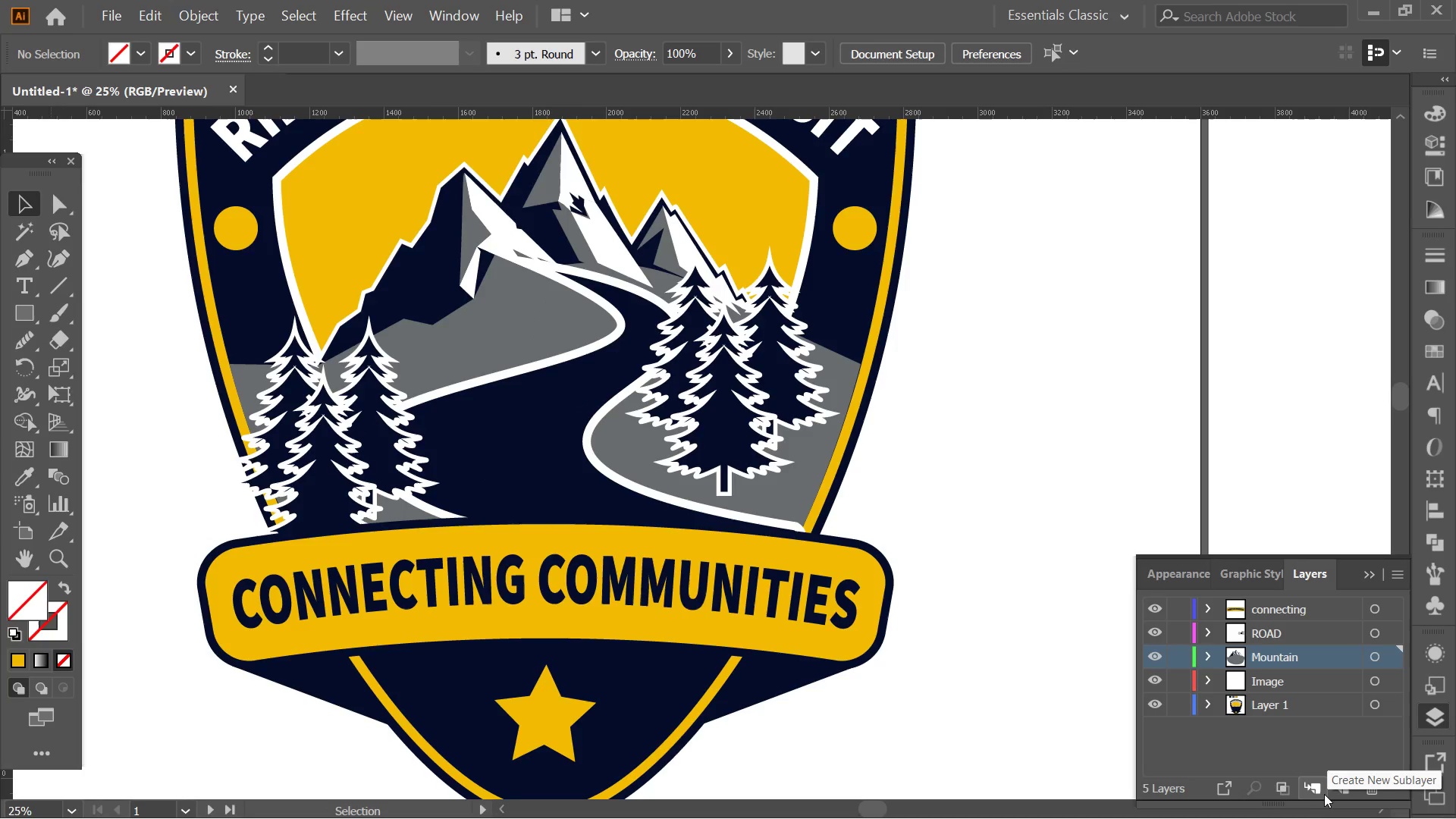 
left_click([1345, 783])
 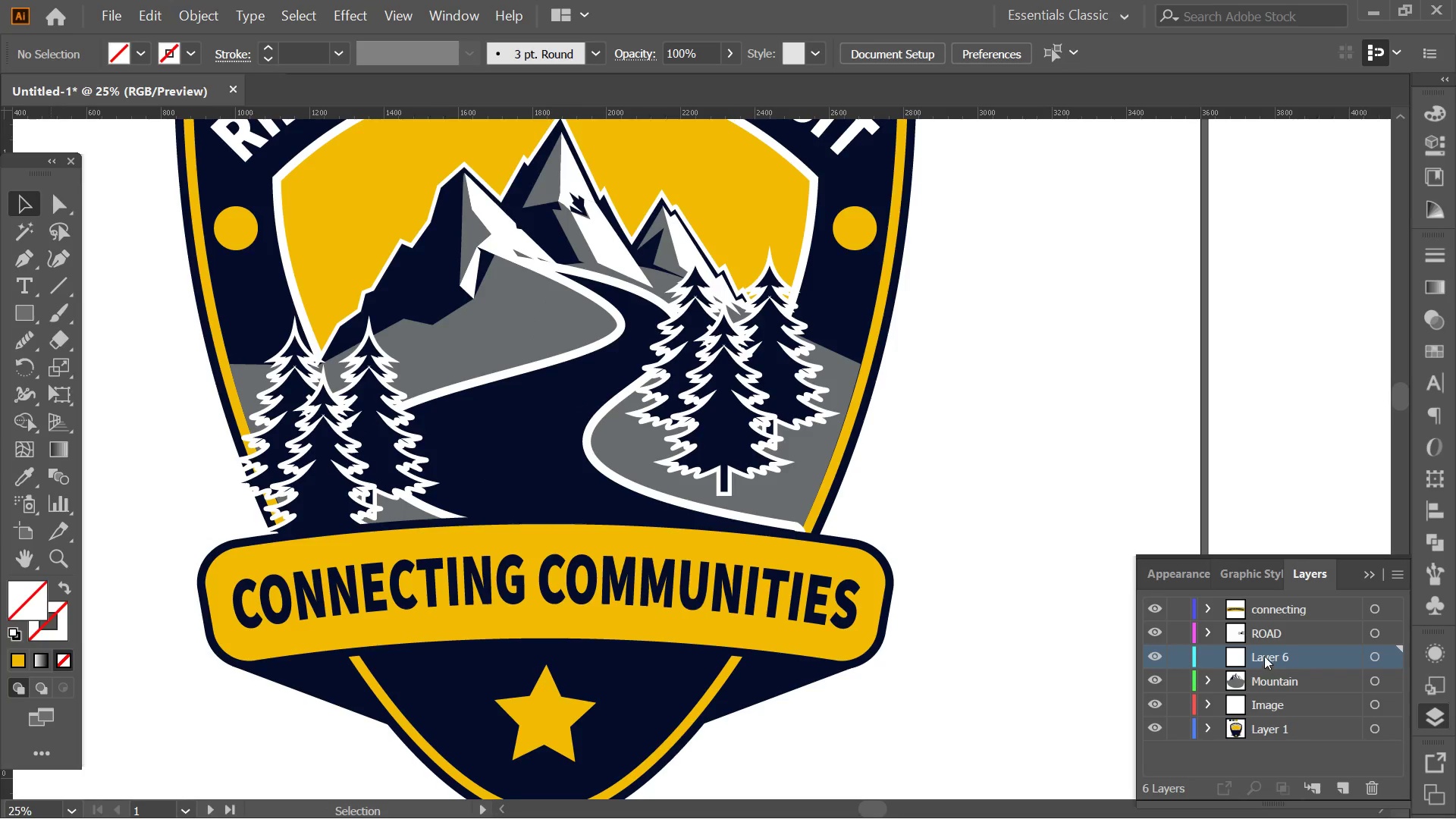 
double_click([1261, 653])
 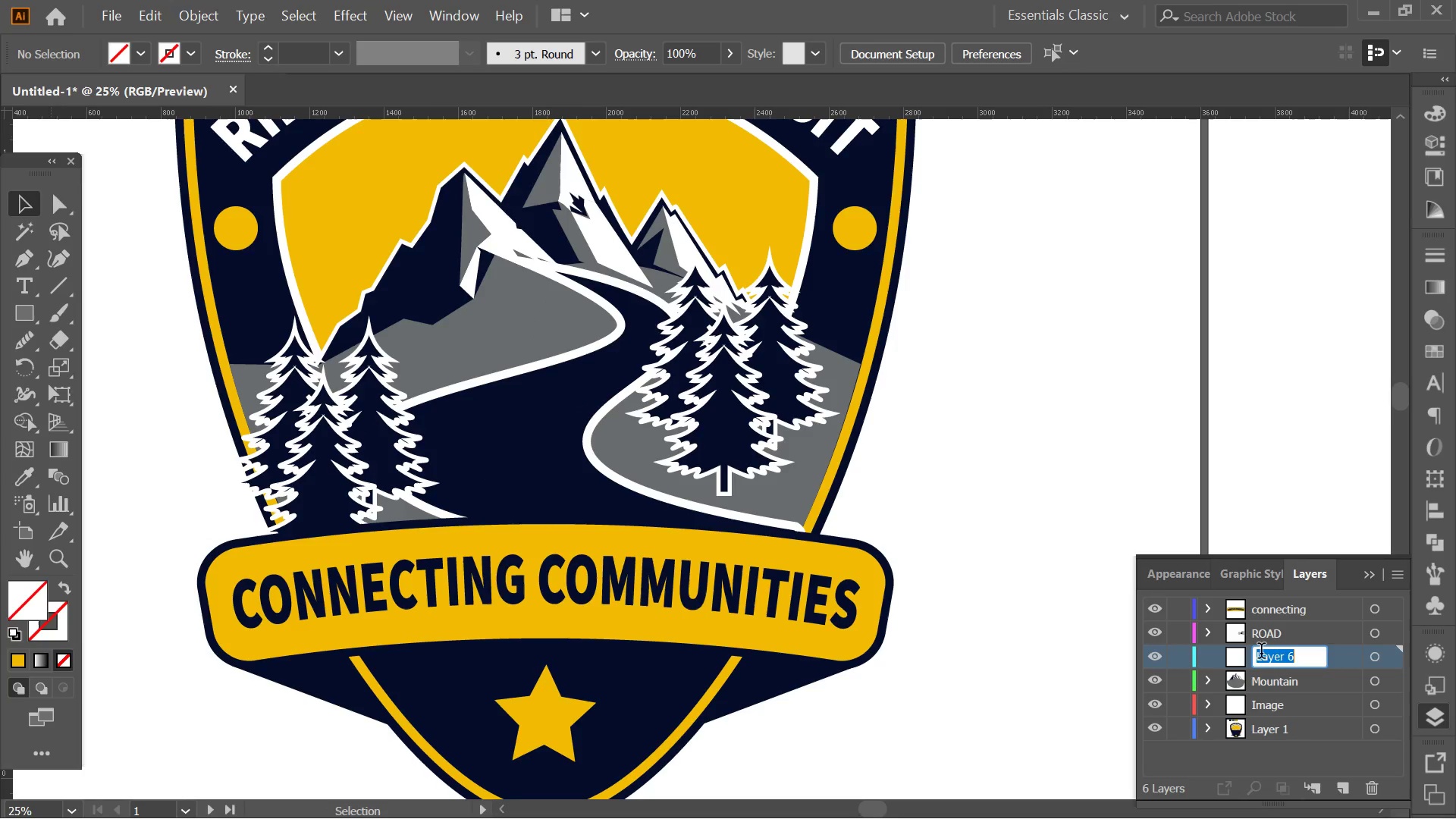 
type(Tree)
 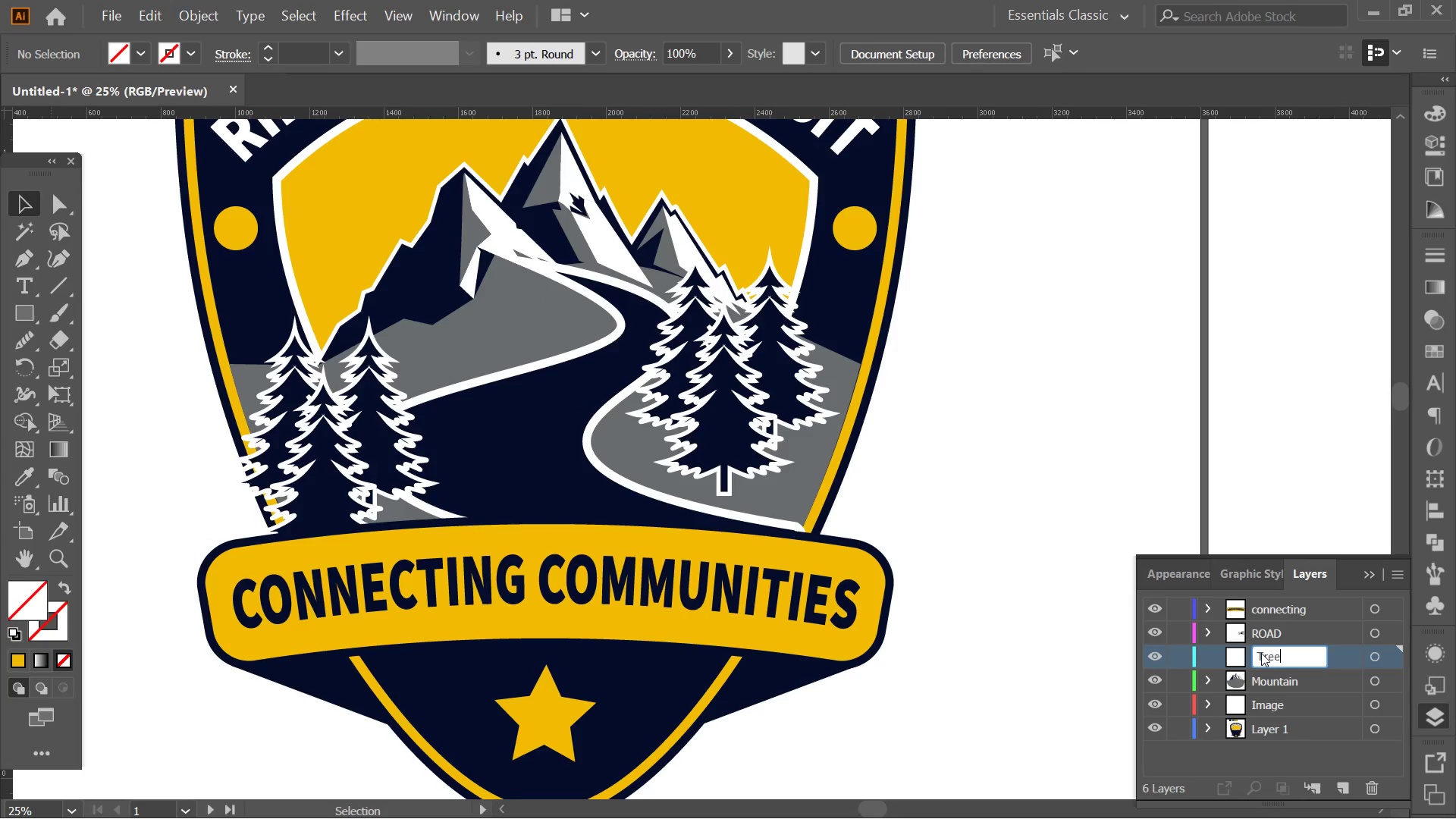 
key(Enter)
 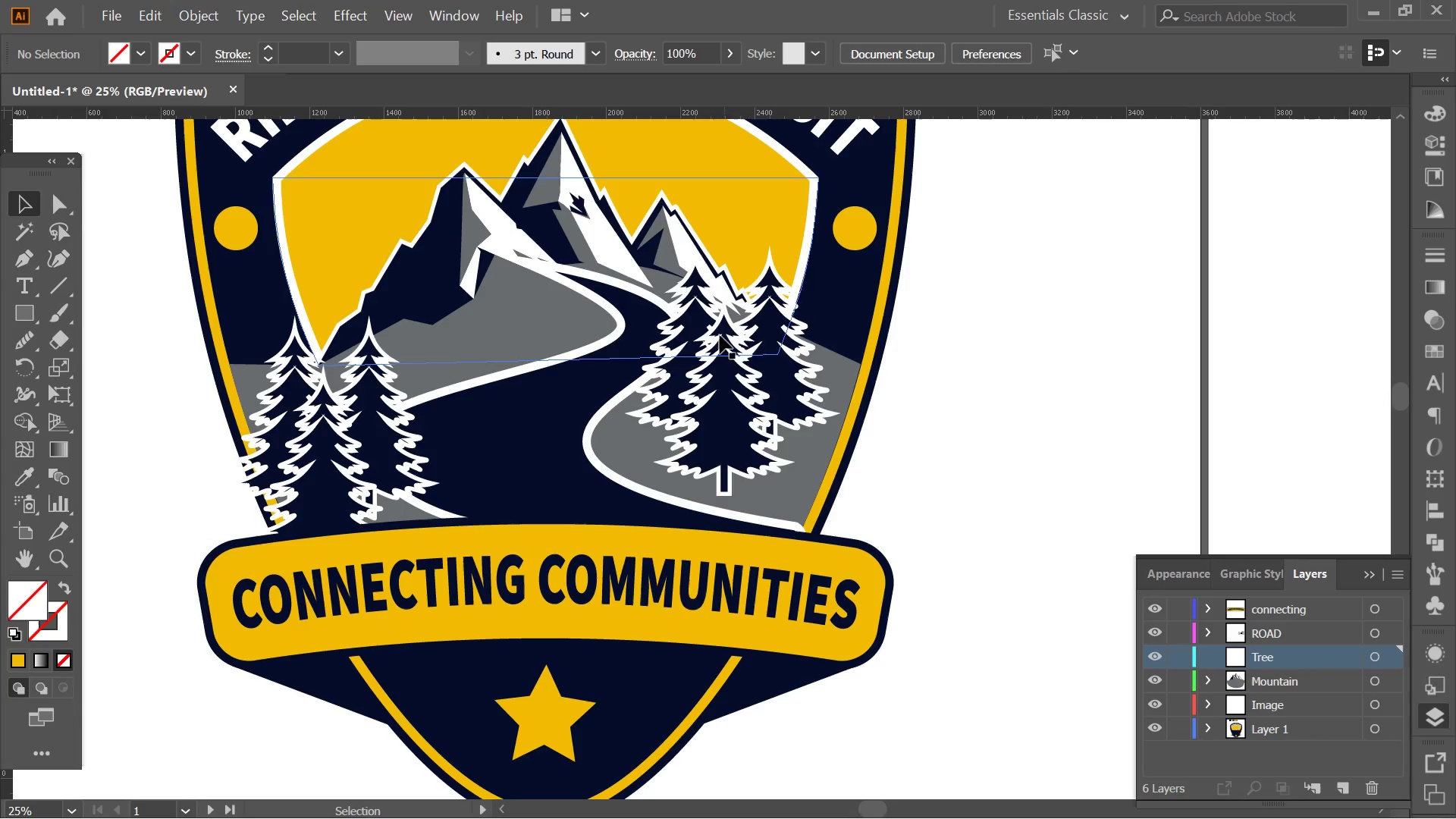 
left_click([725, 385])
 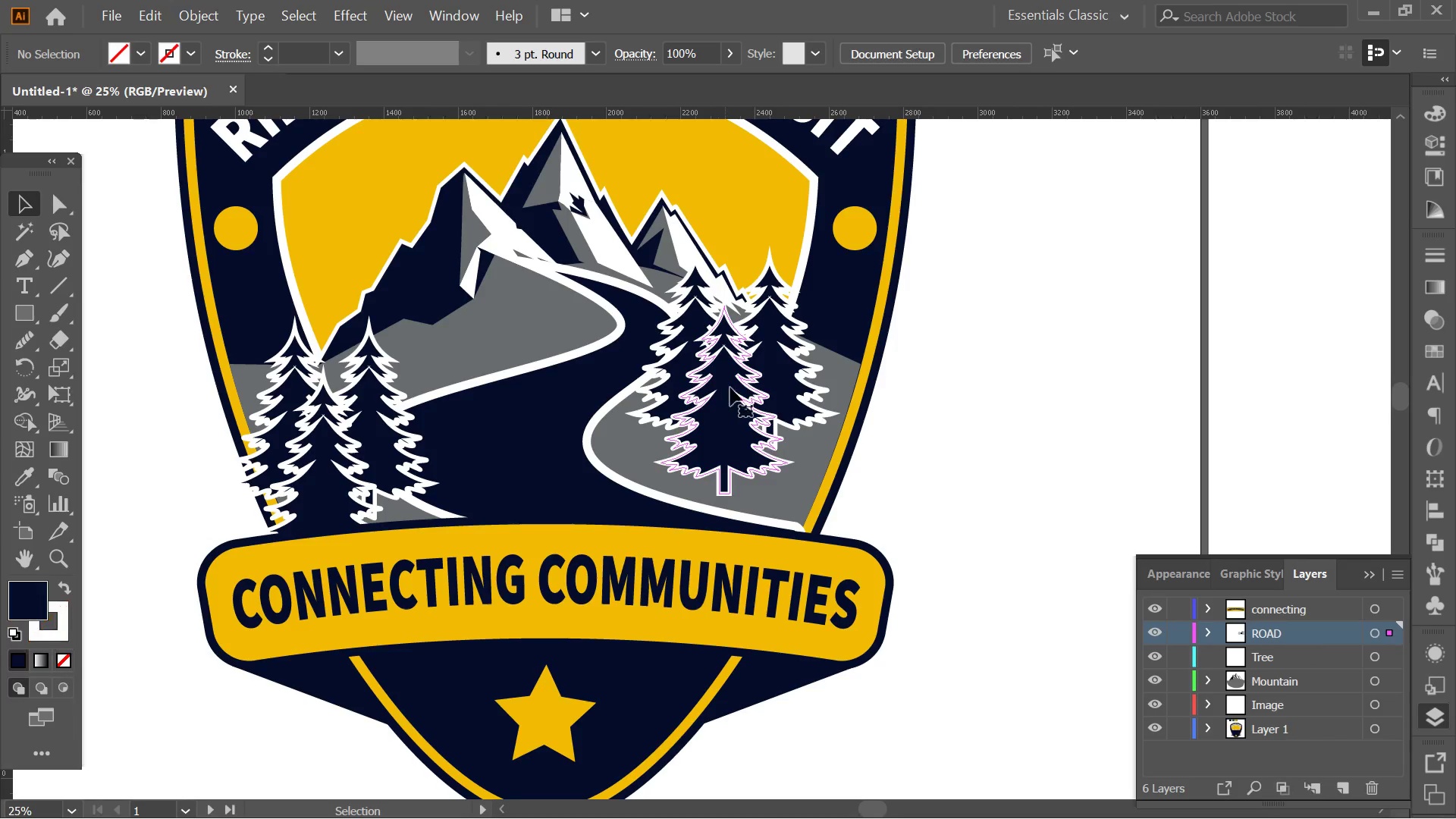 
hold_key(key=ControlLeft, duration=0.92)
left_click([784, 369])
 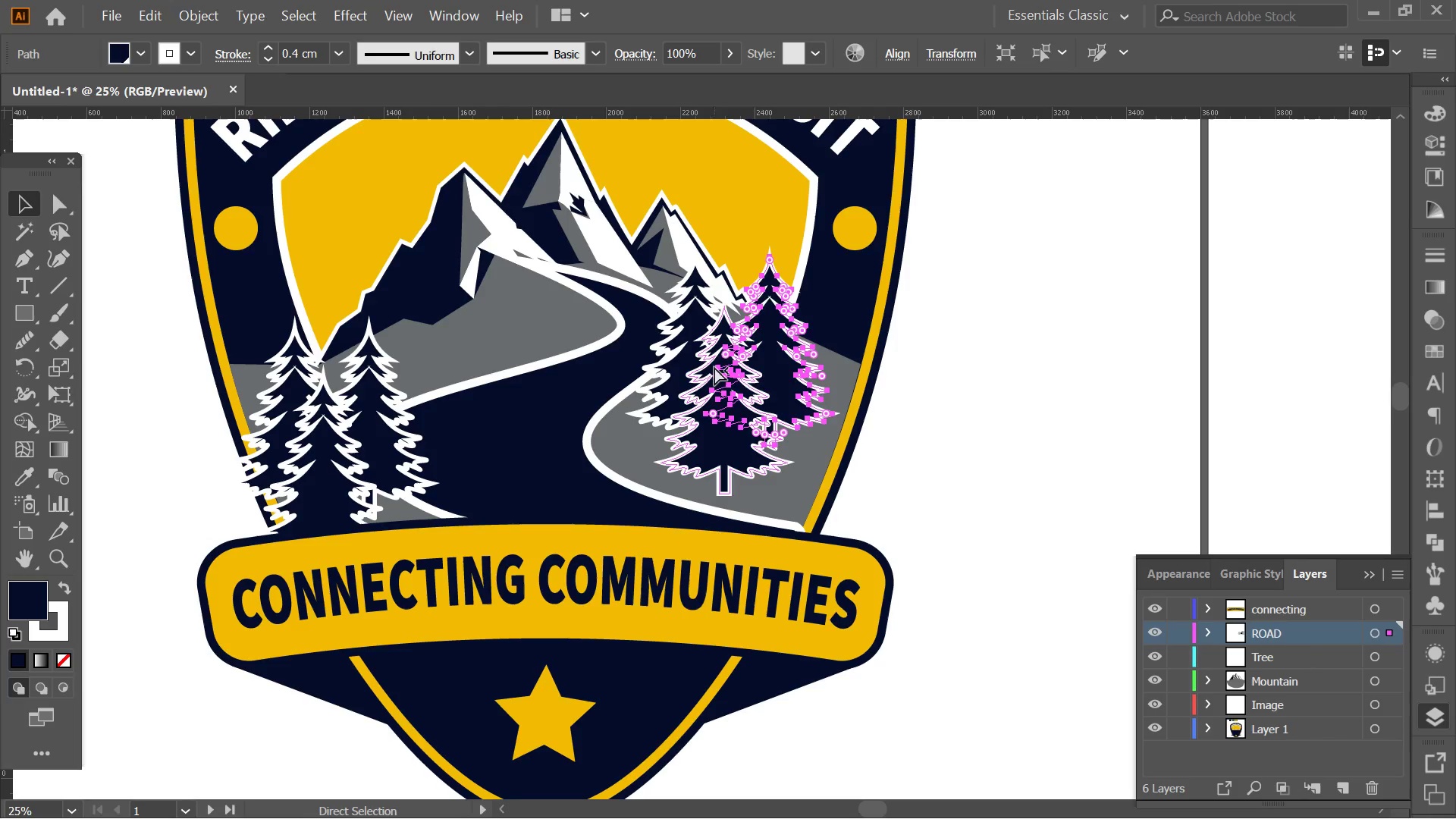 
hold_key(key=ShiftLeft, duration=3.3)
left_click([681, 357])
 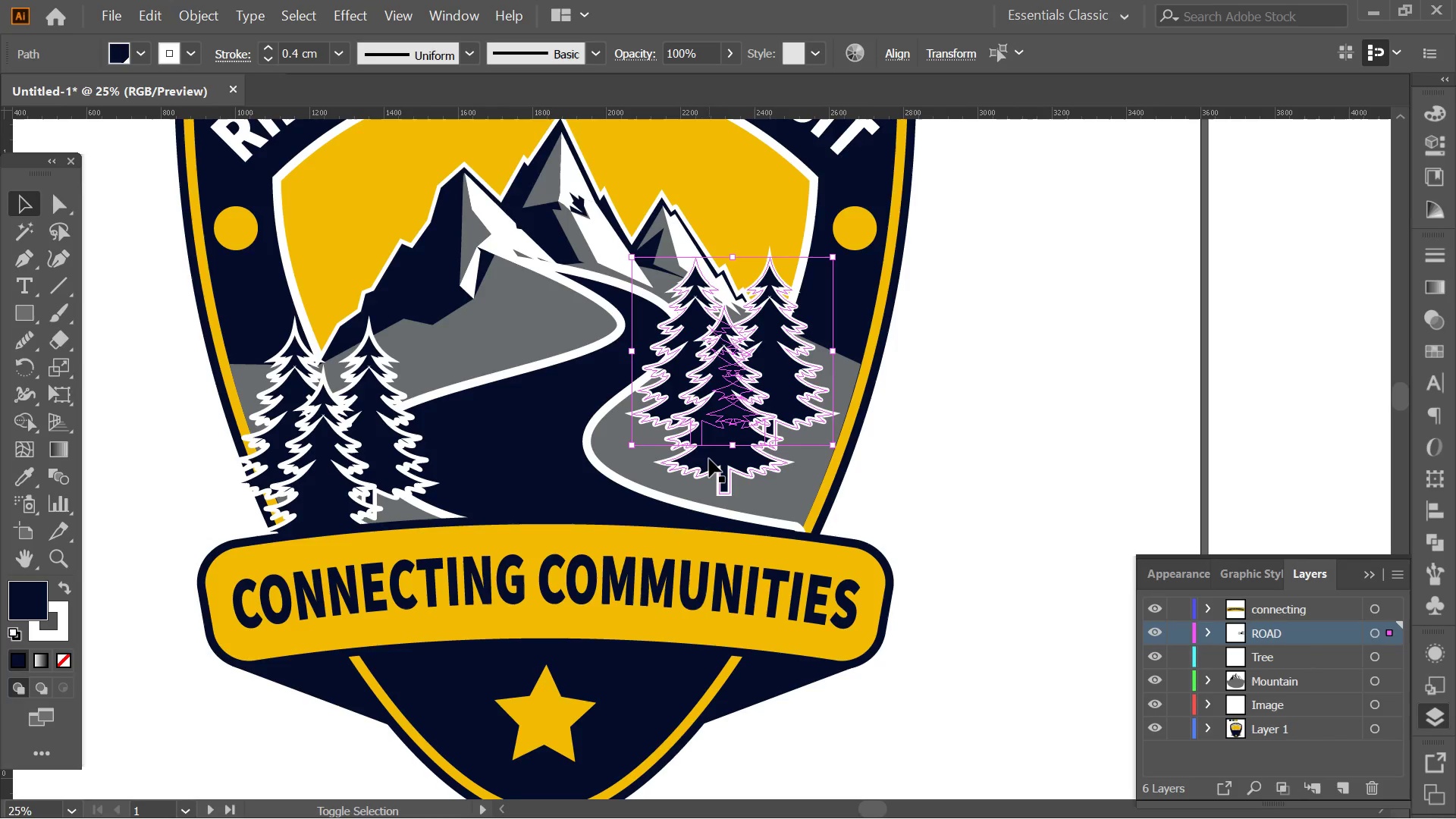 
left_click([709, 459])
 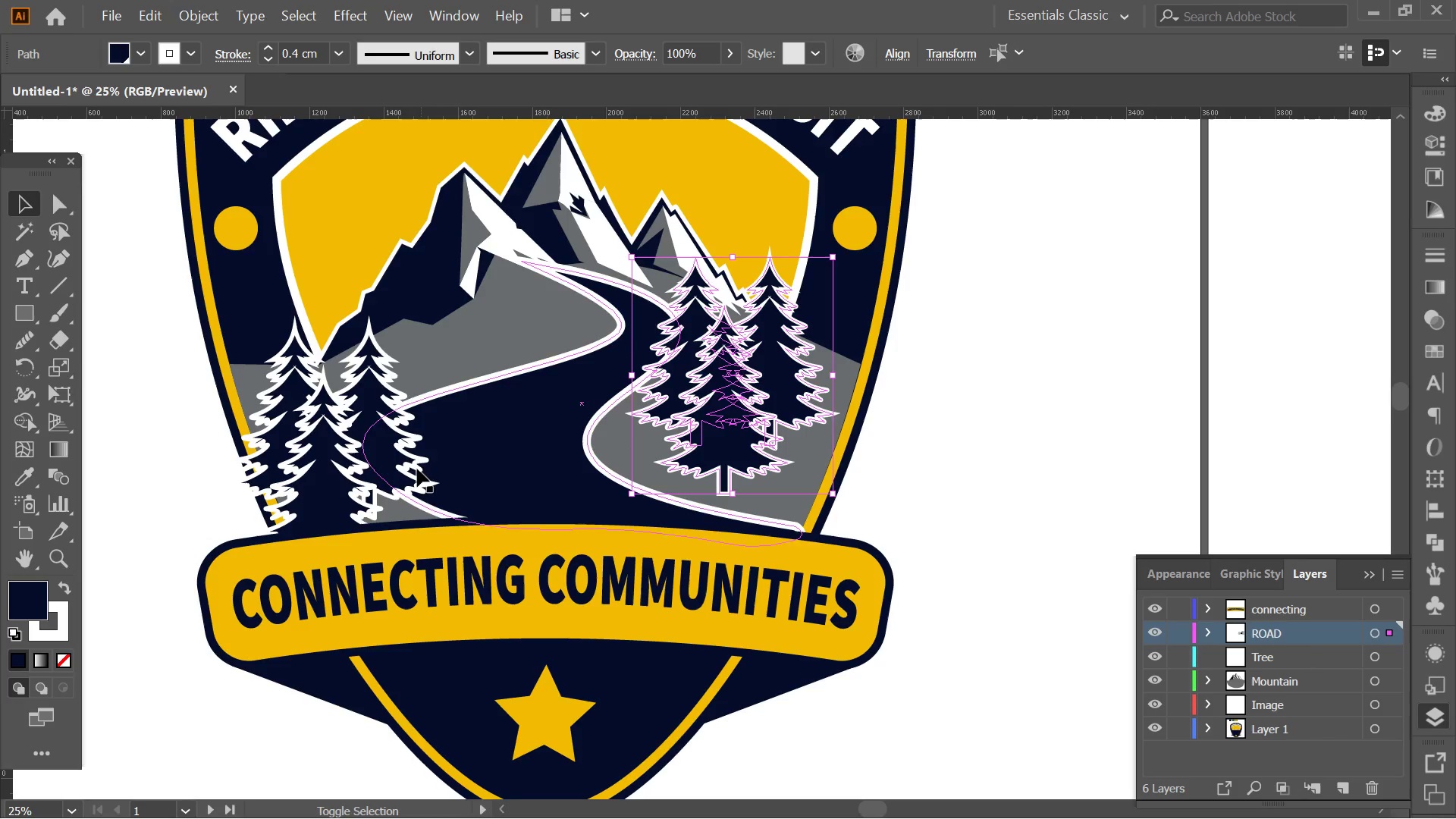 
left_click([411, 469])
 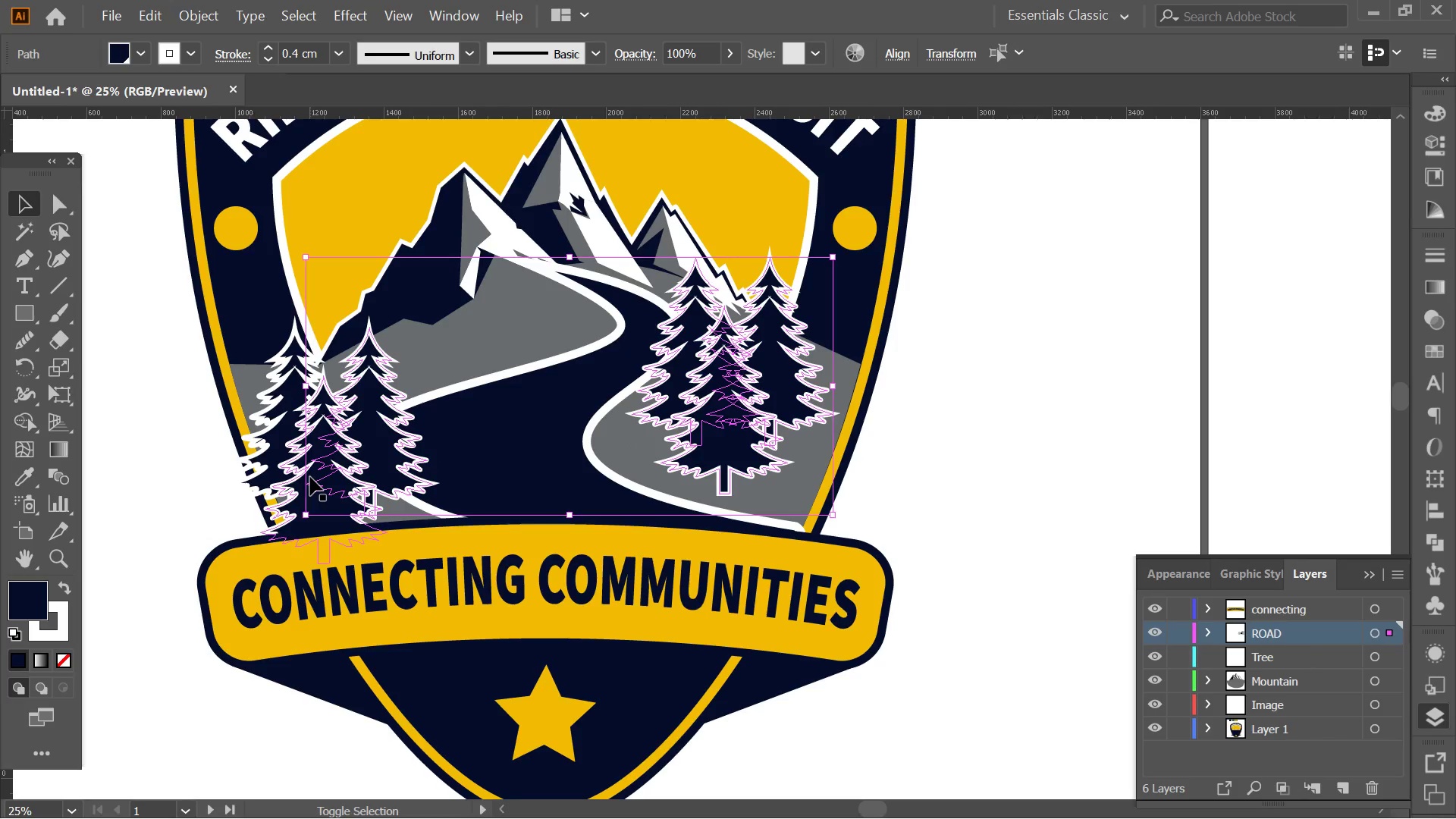 
left_click([310, 477])
 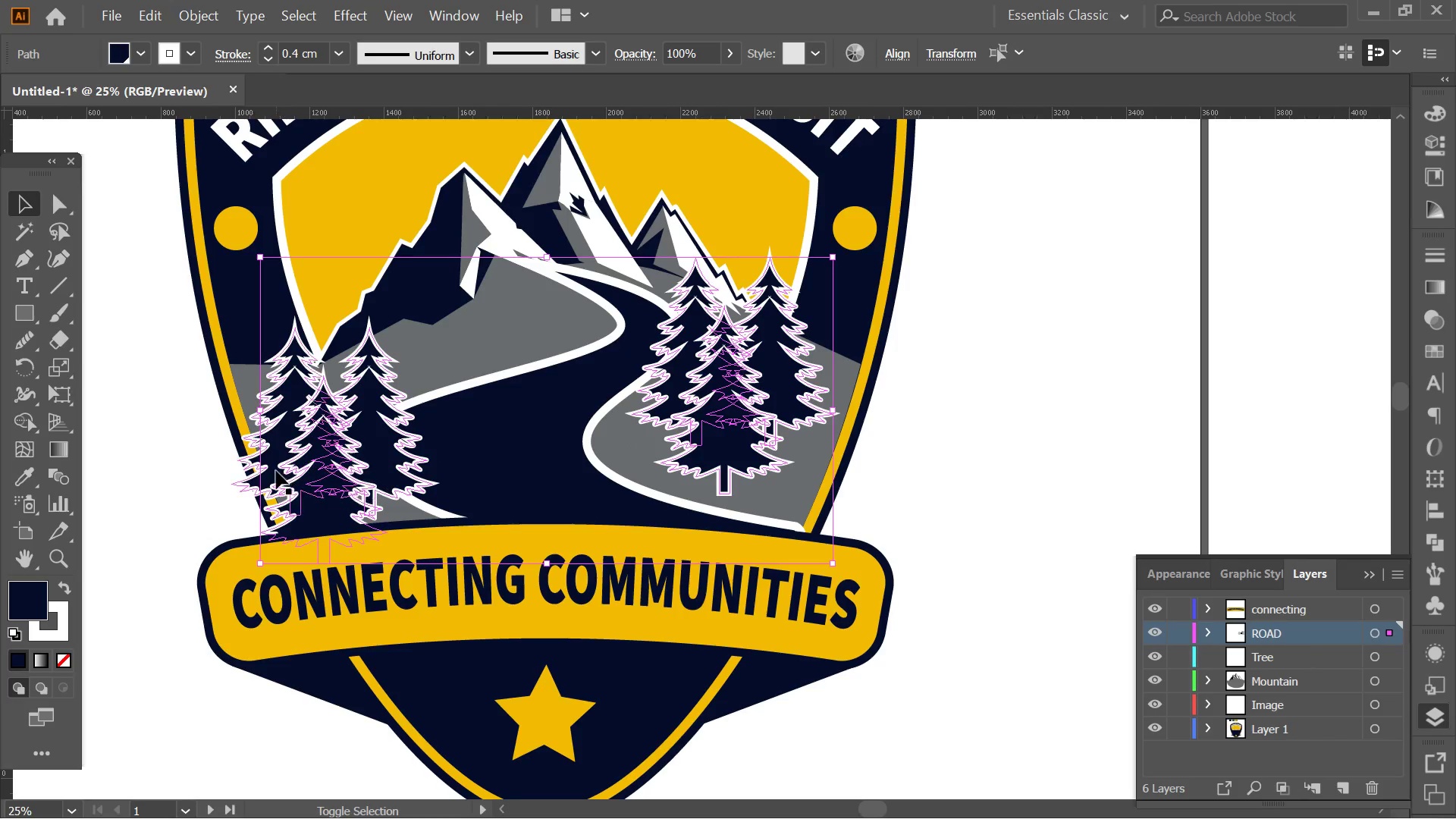 
left_click([273, 469])
 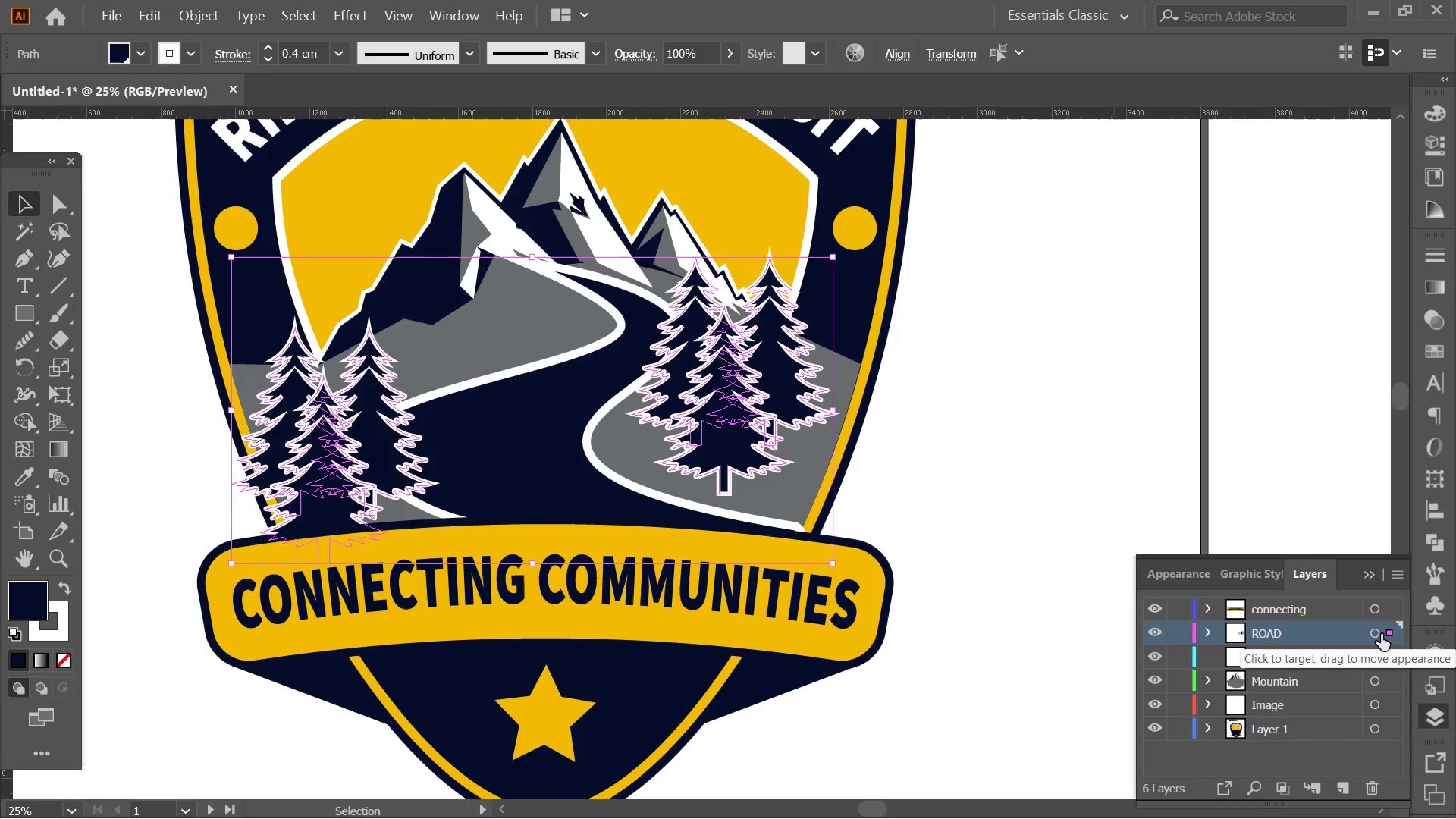 
left_click_drag(start_coordinate=[1387, 634], to_coordinate=[1385, 651])
 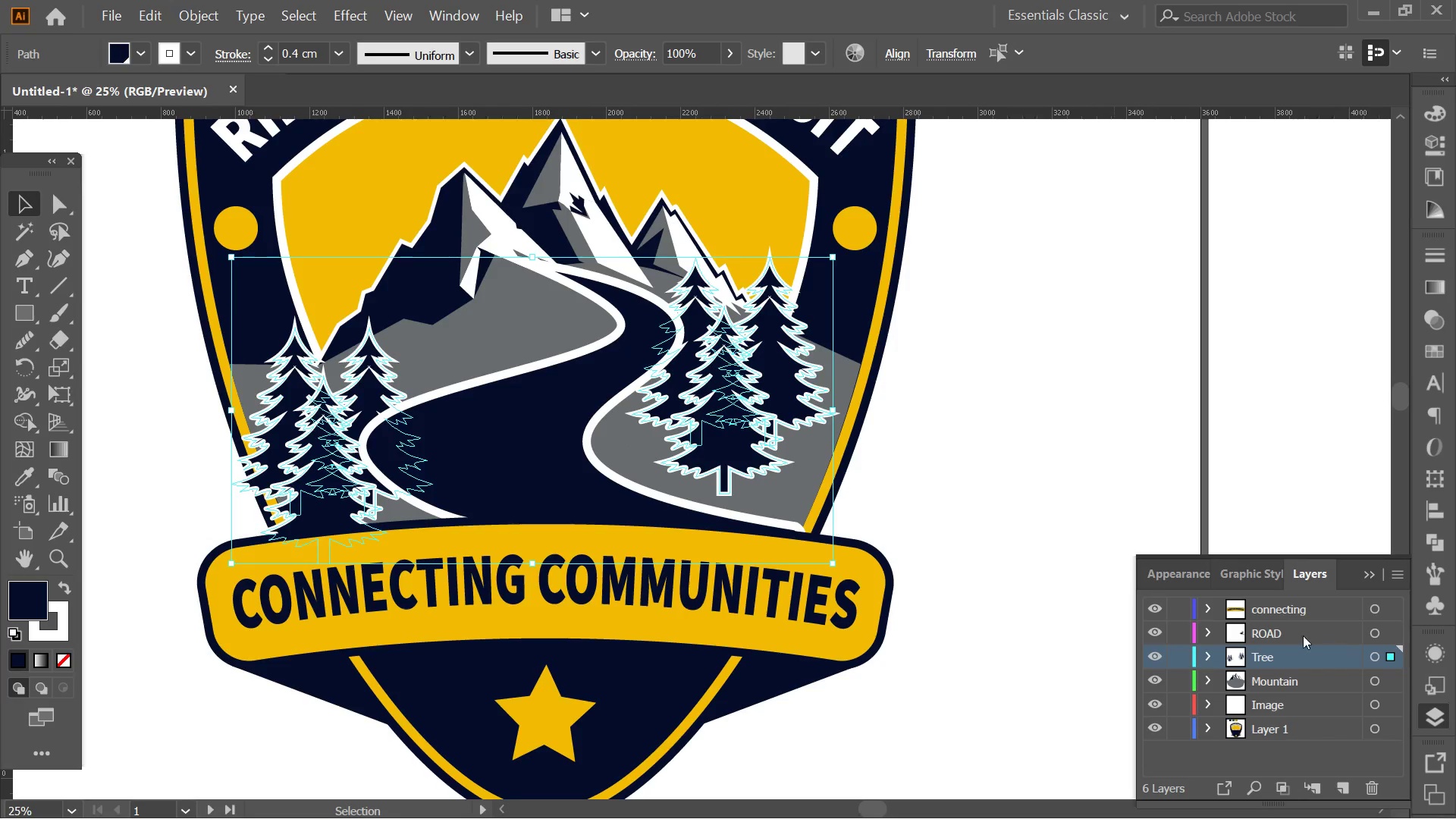 
left_click([1322, 458])
 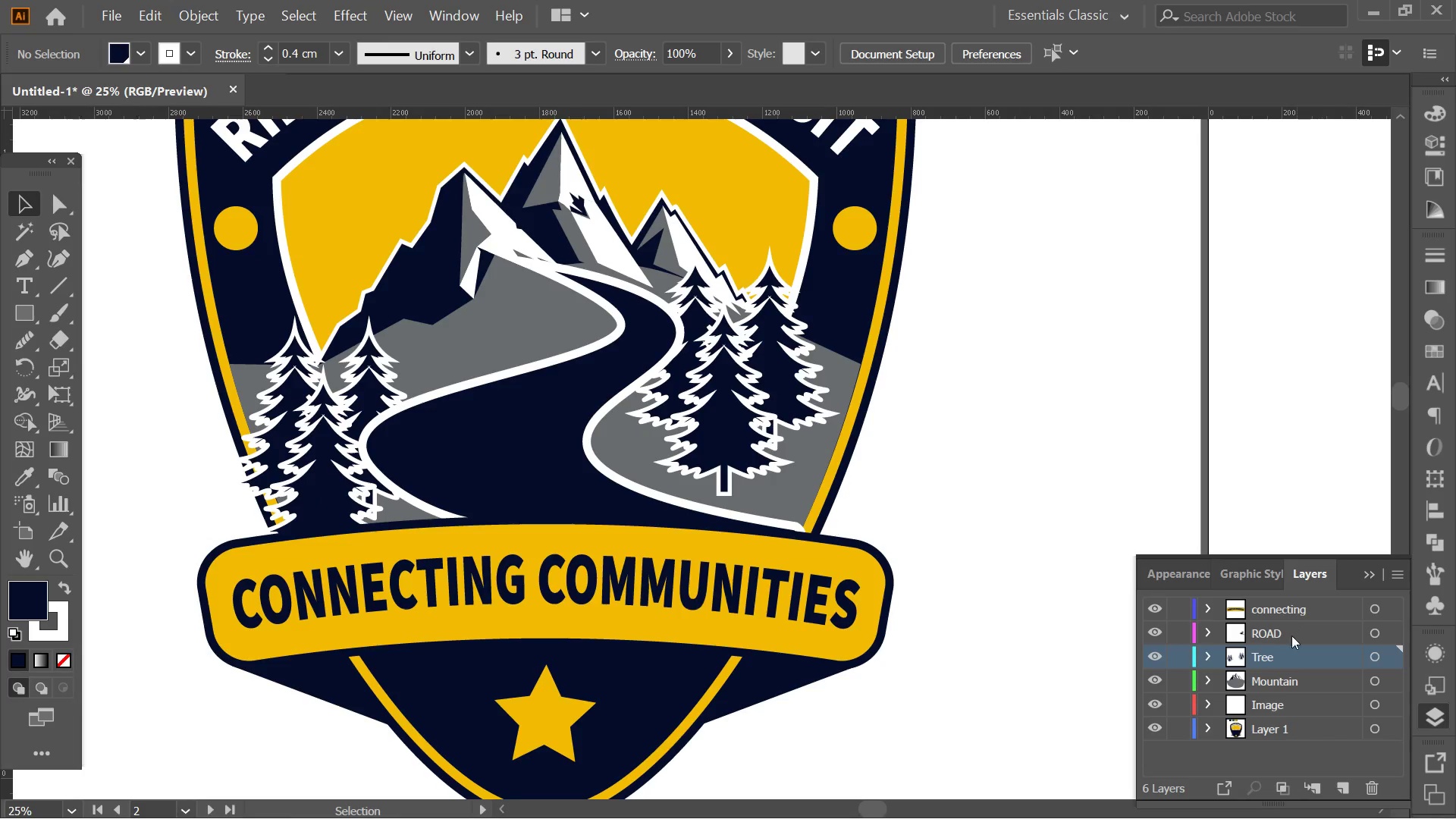 
left_click_drag(start_coordinate=[1280, 652], to_coordinate=[1289, 622])
 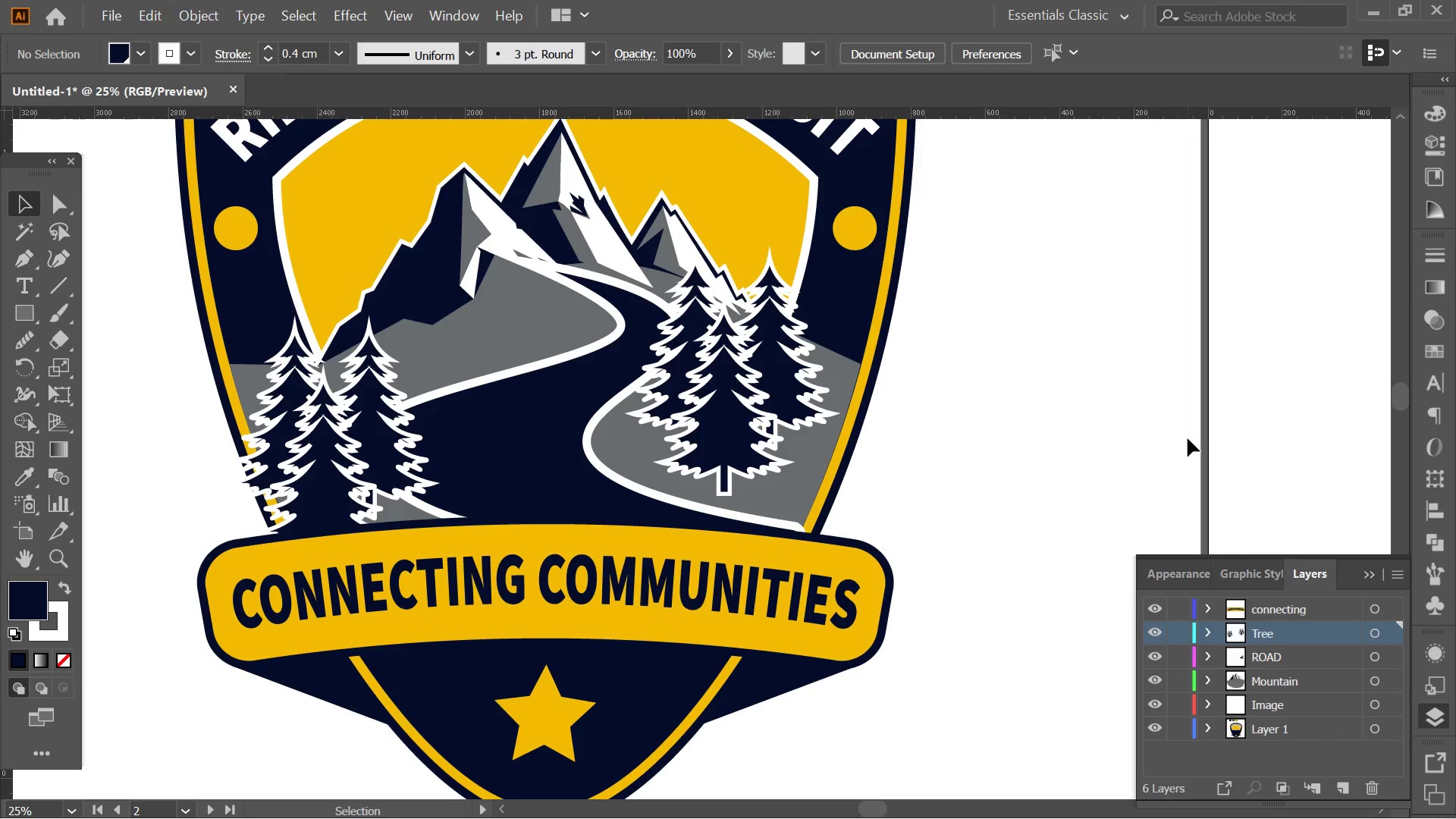 
left_click([1188, 435])
 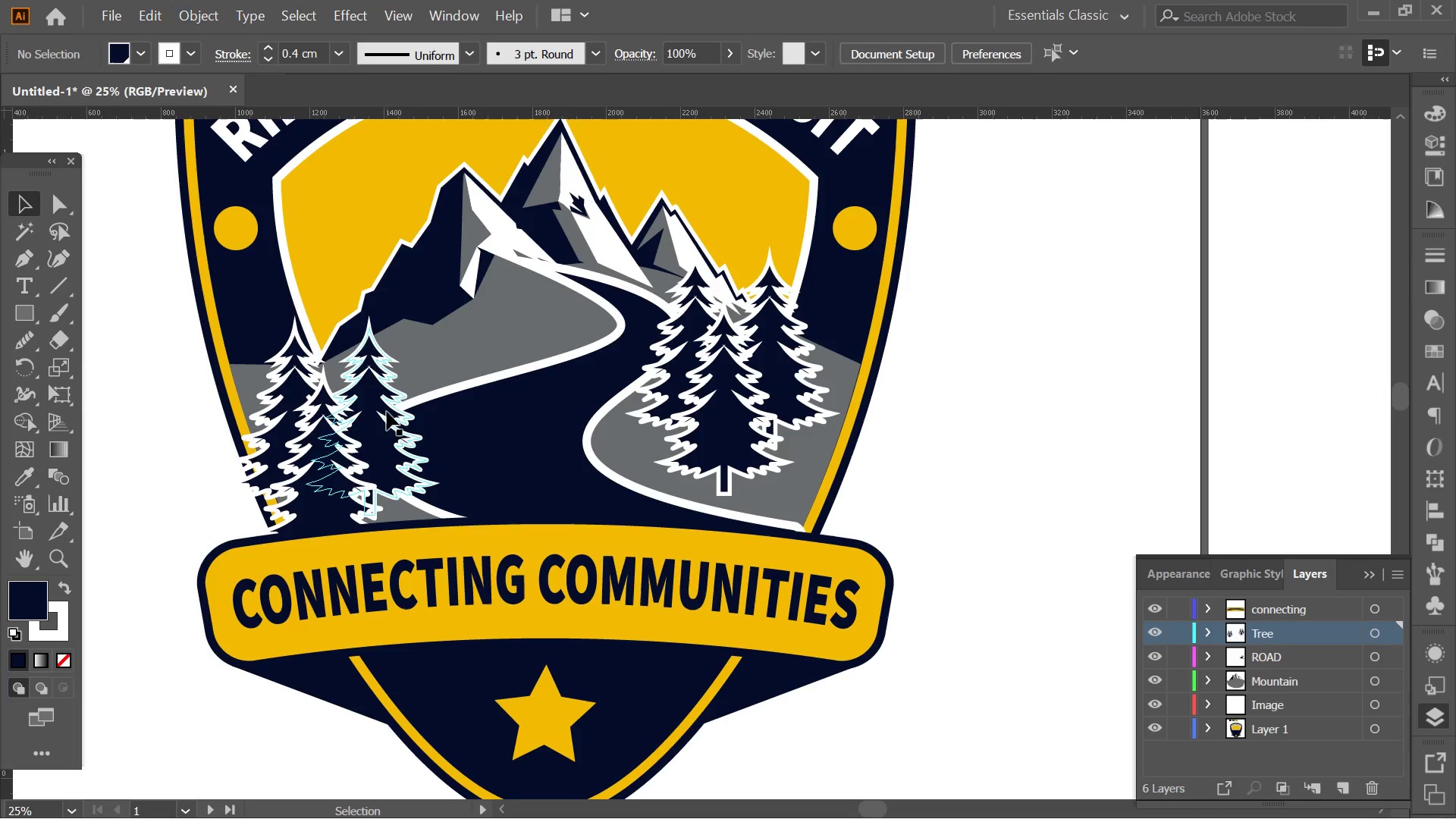 
key(Alt+AltLeft)
 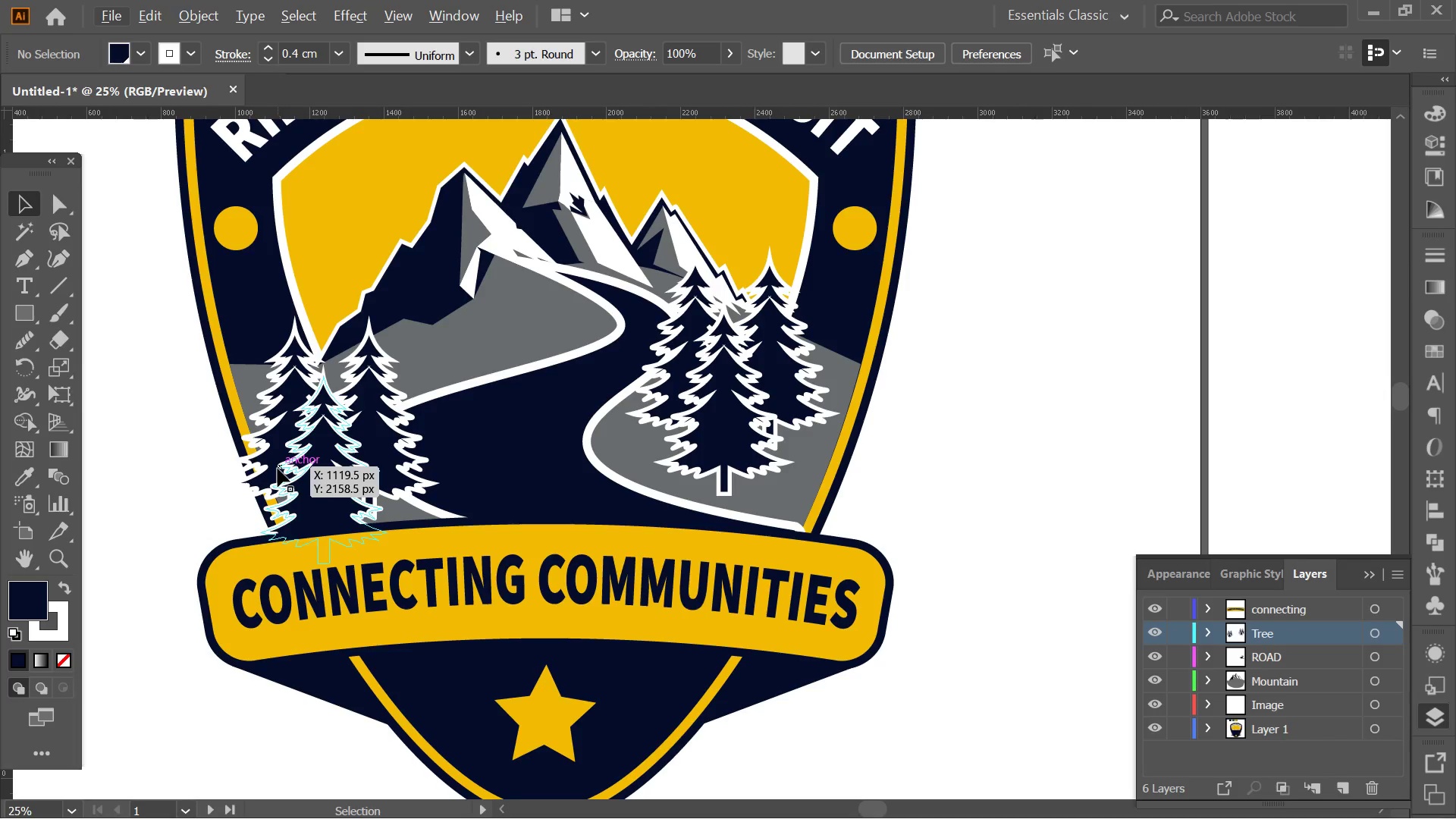 
left_click([278, 469])
 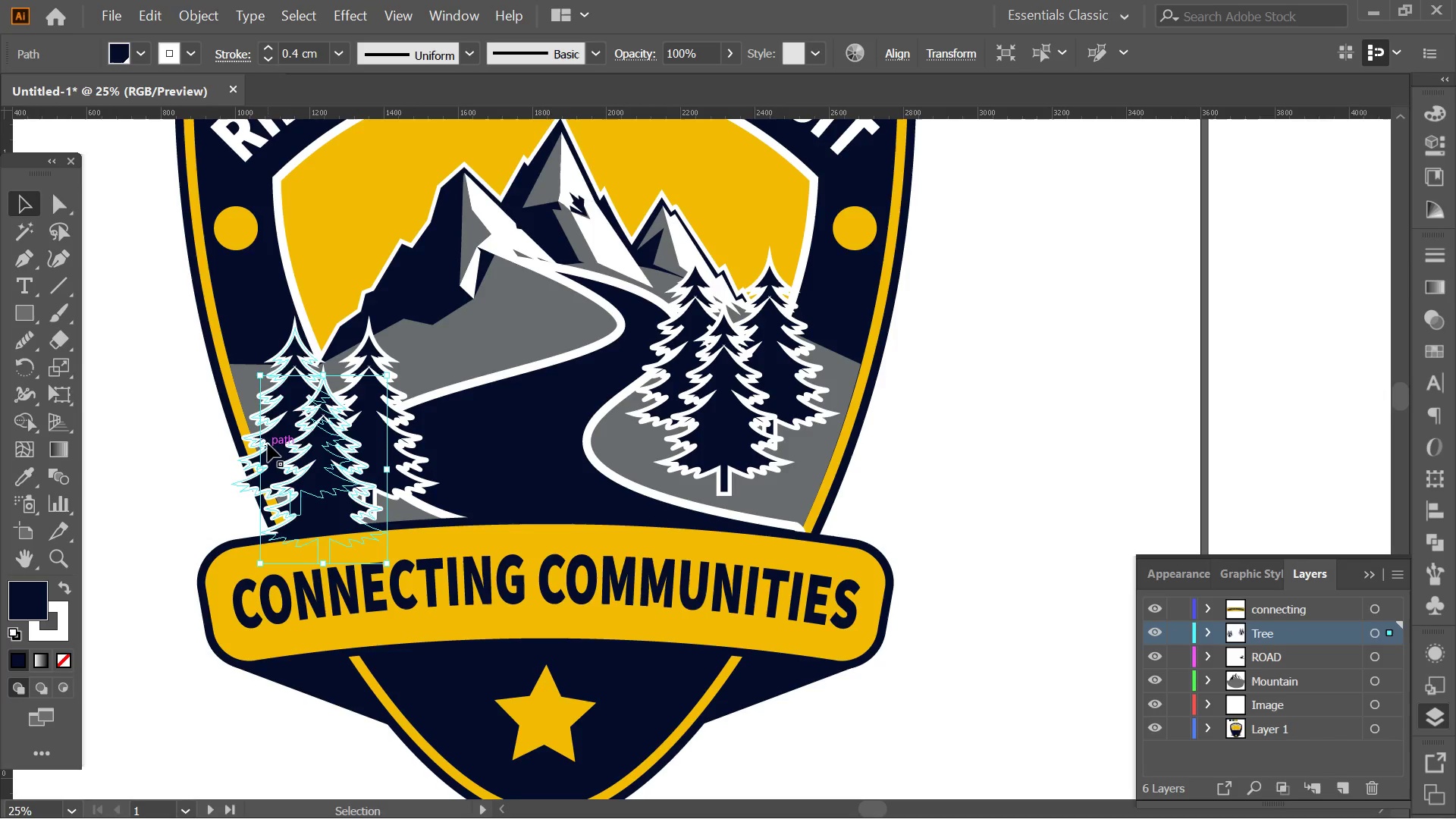 
hold_key(key=ShiftLeft, duration=0.42)
left_click([268, 404])
 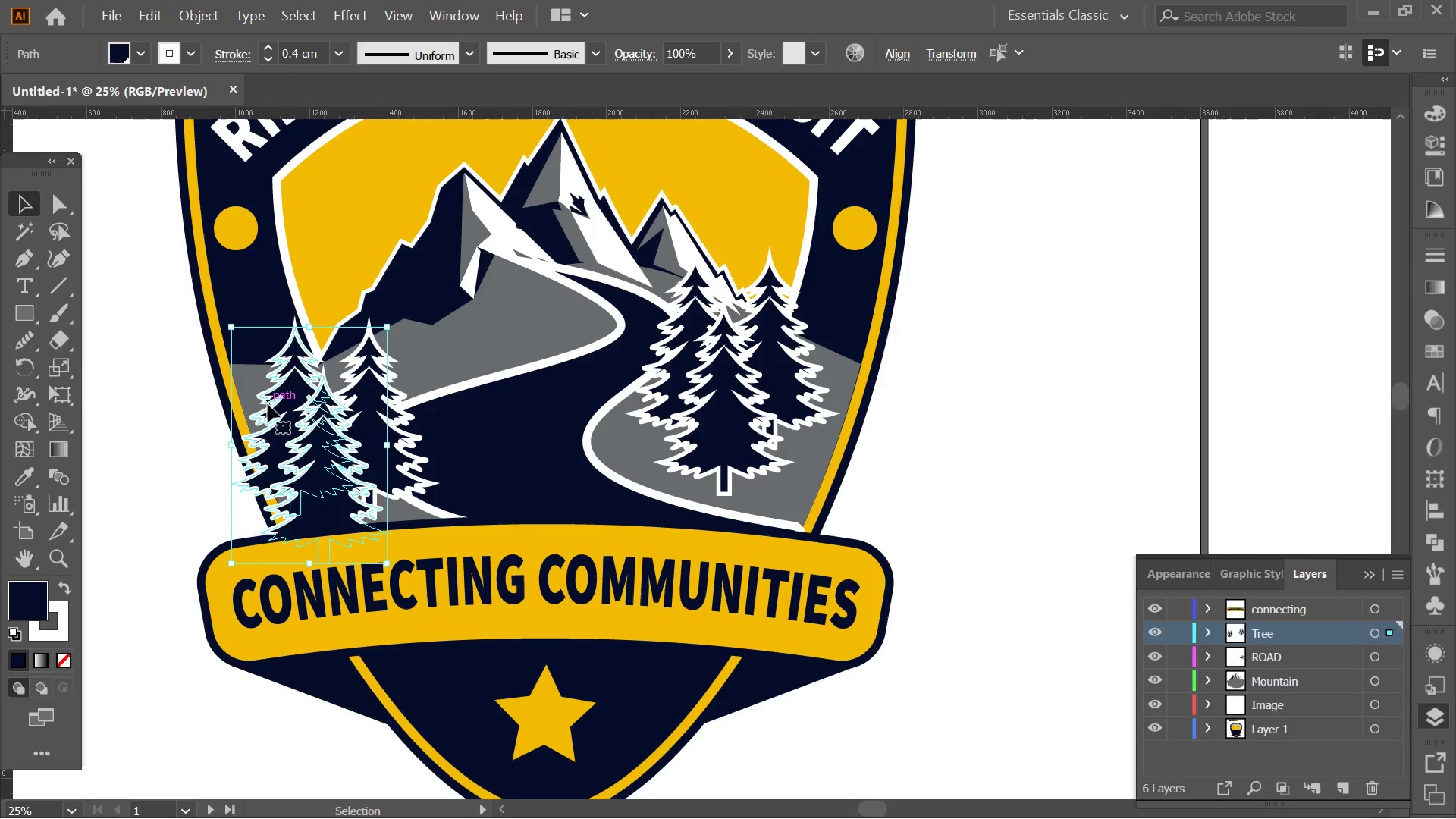 
key(ArrowRight)
 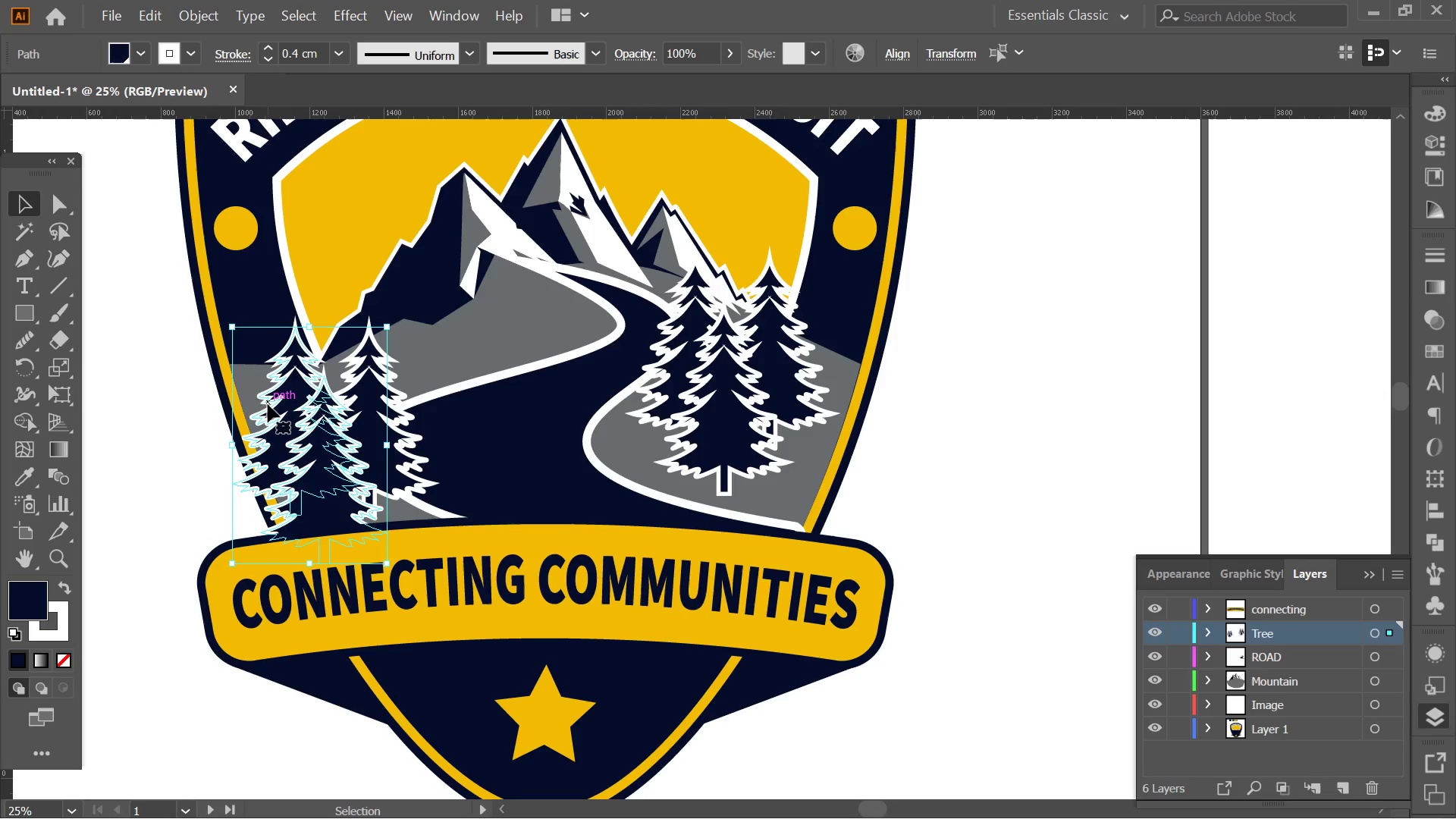 
key(ArrowRight)
 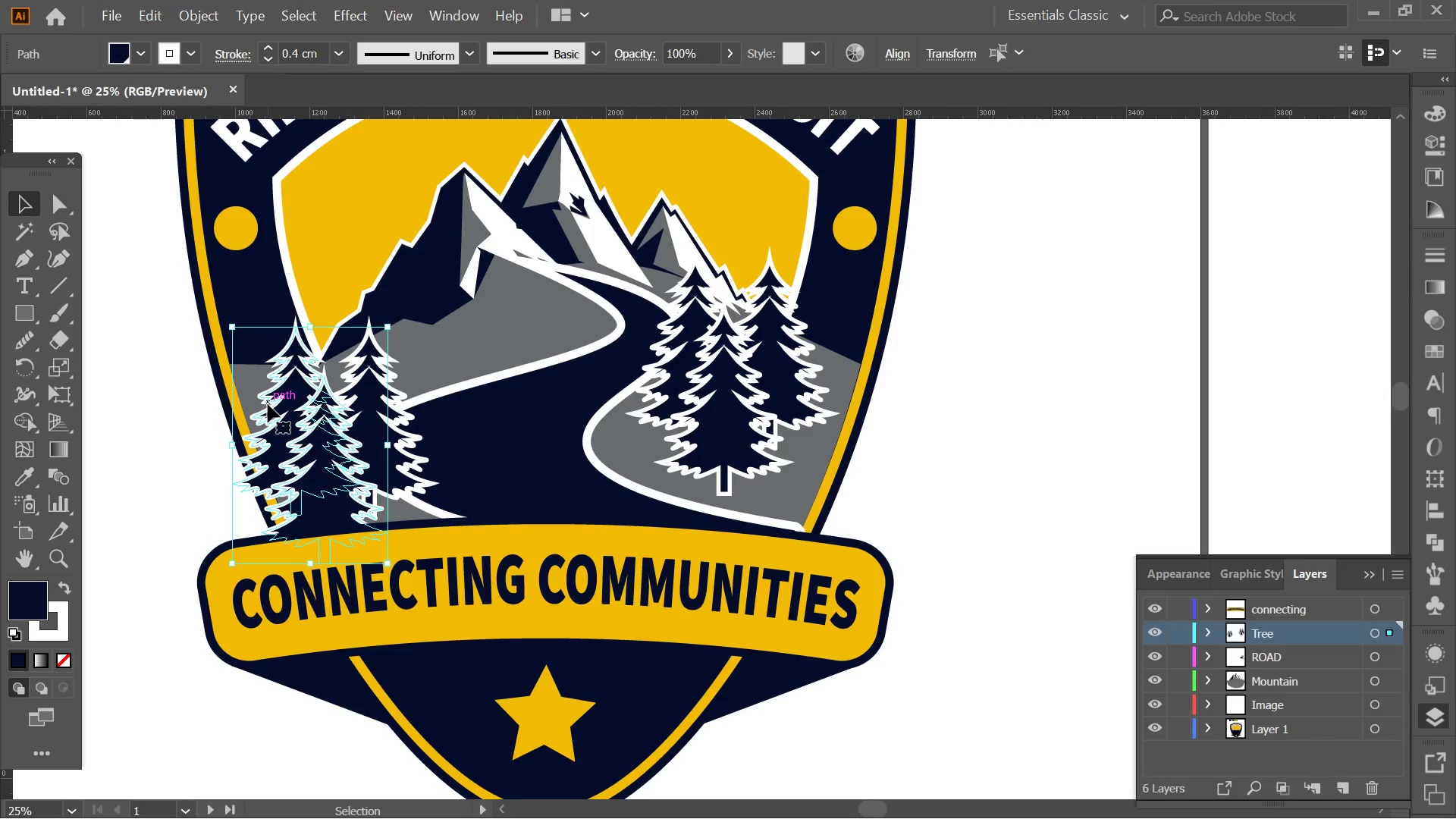 
key(ArrowRight)
 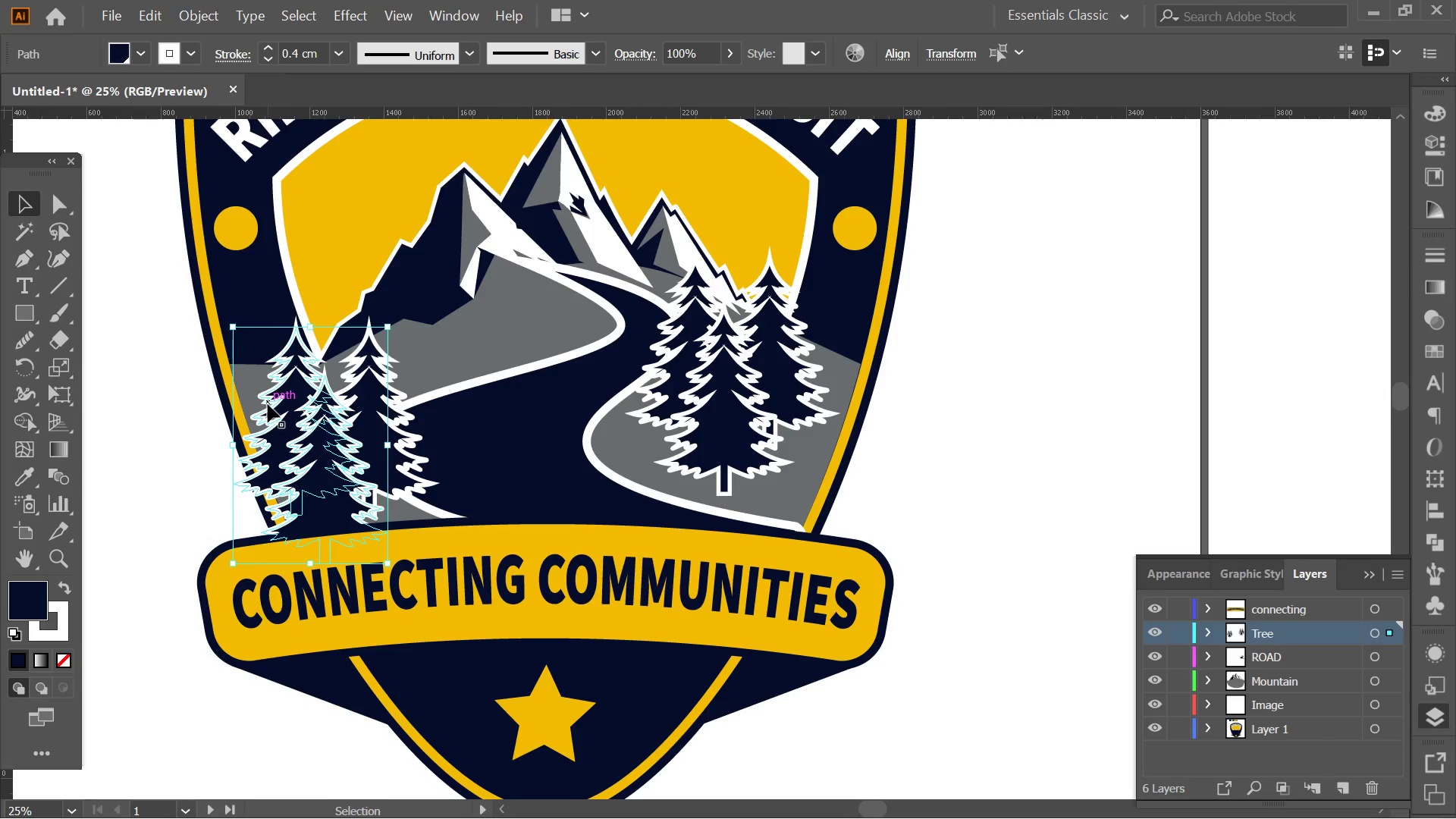 
hold_key(key=ArrowRight, duration=1.5)
 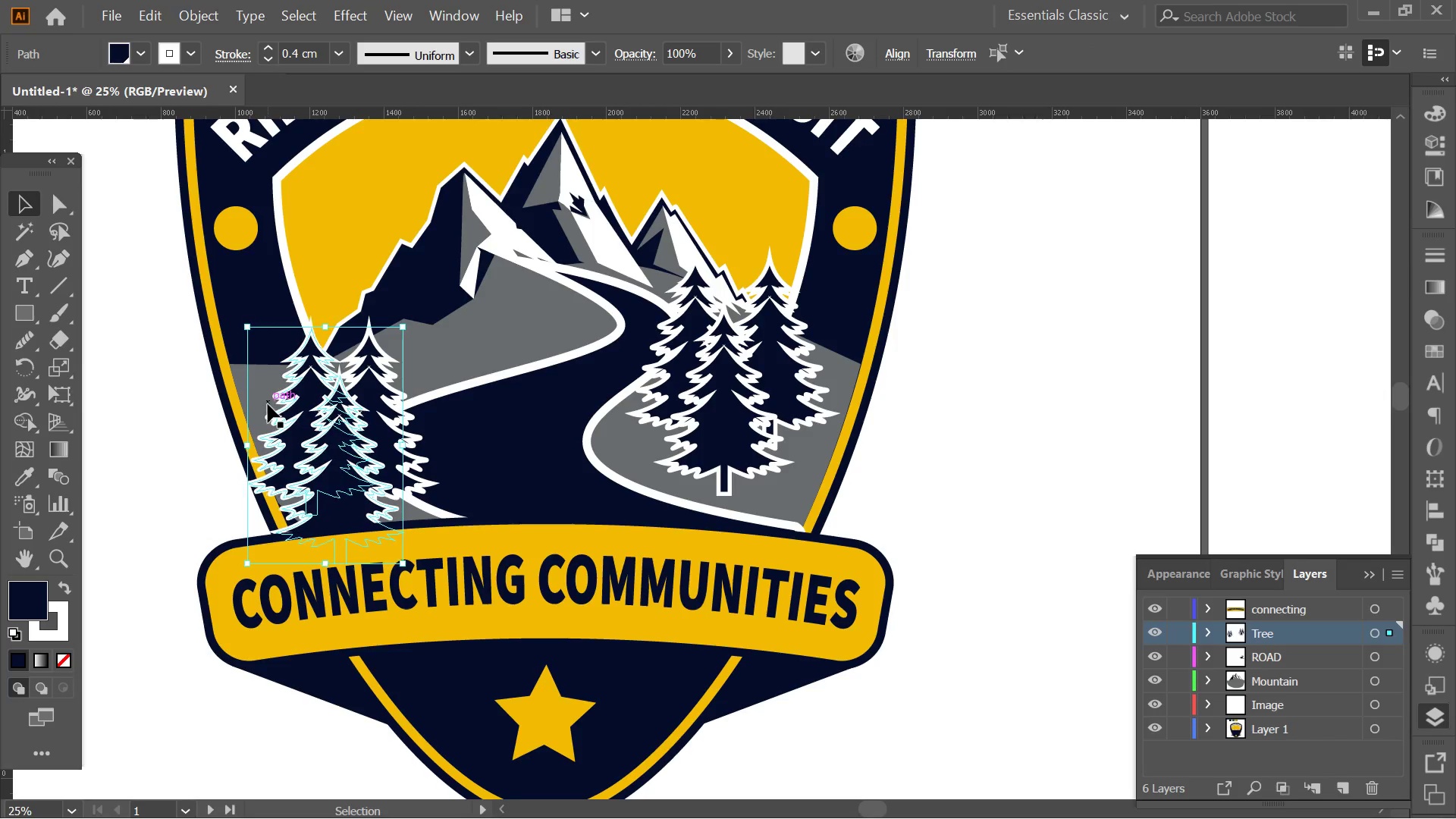 
hold_key(key=ArrowRight, duration=1.53)
 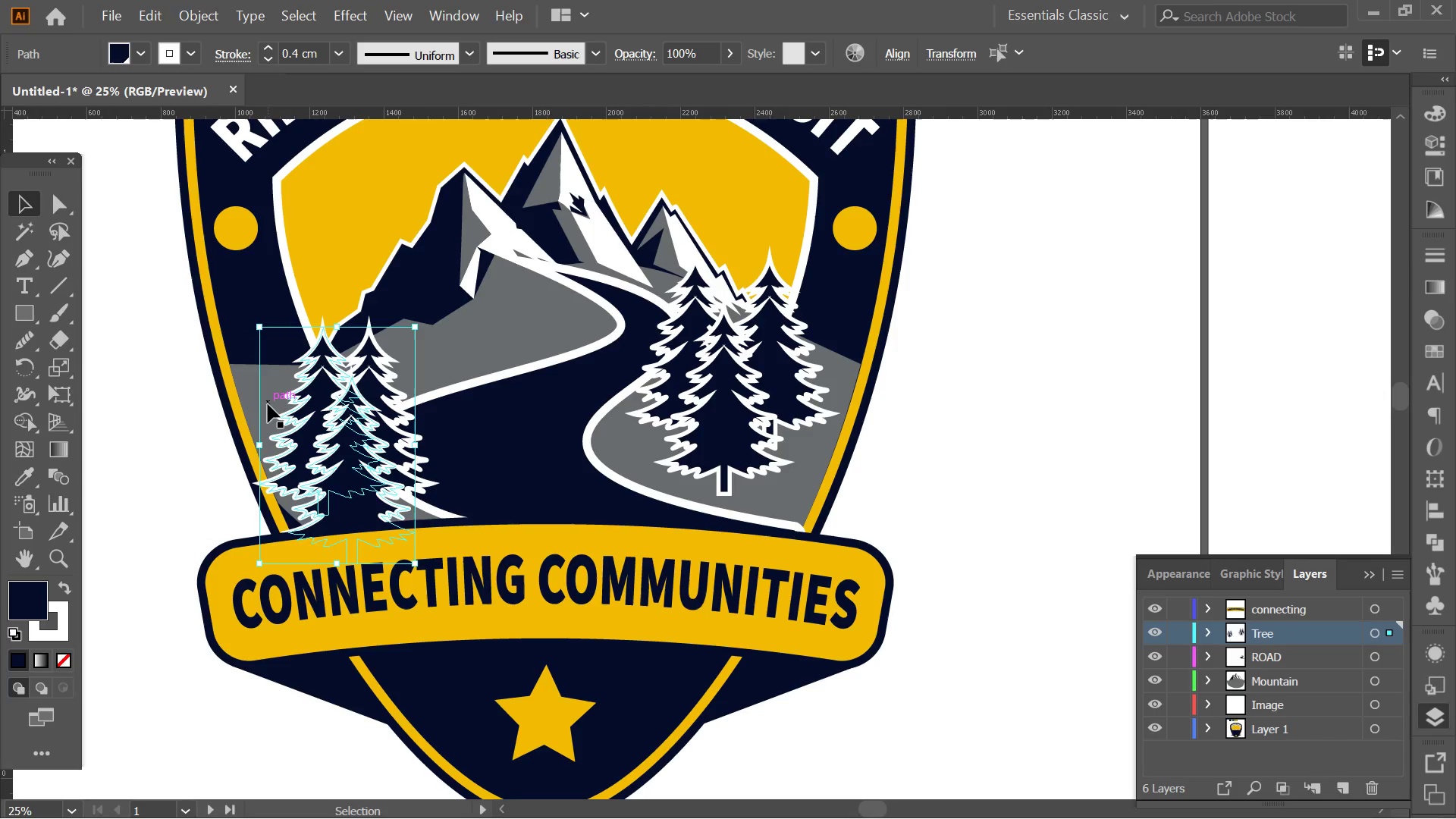 
key(ArrowRight)
 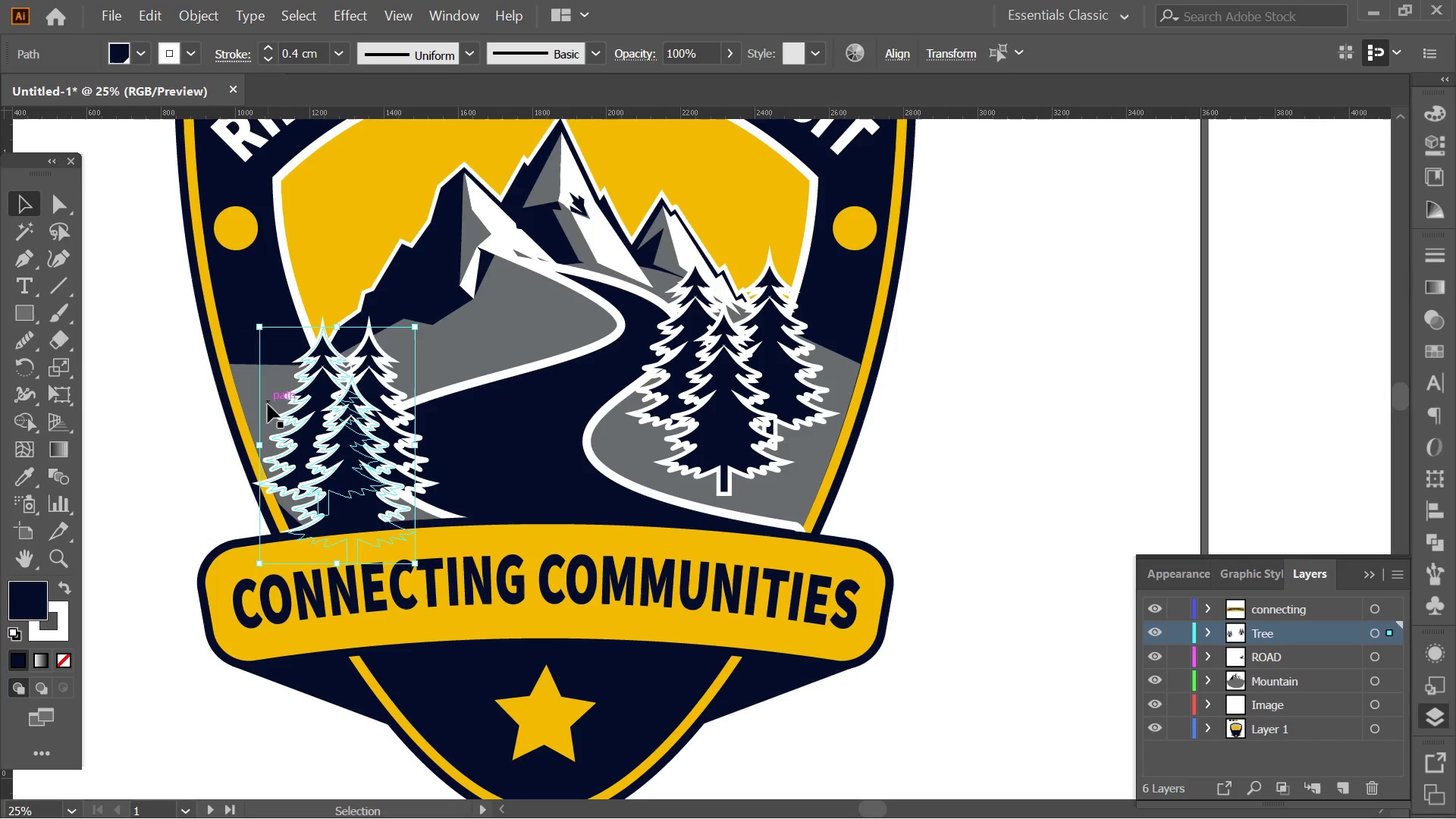 
key(ArrowRight)
 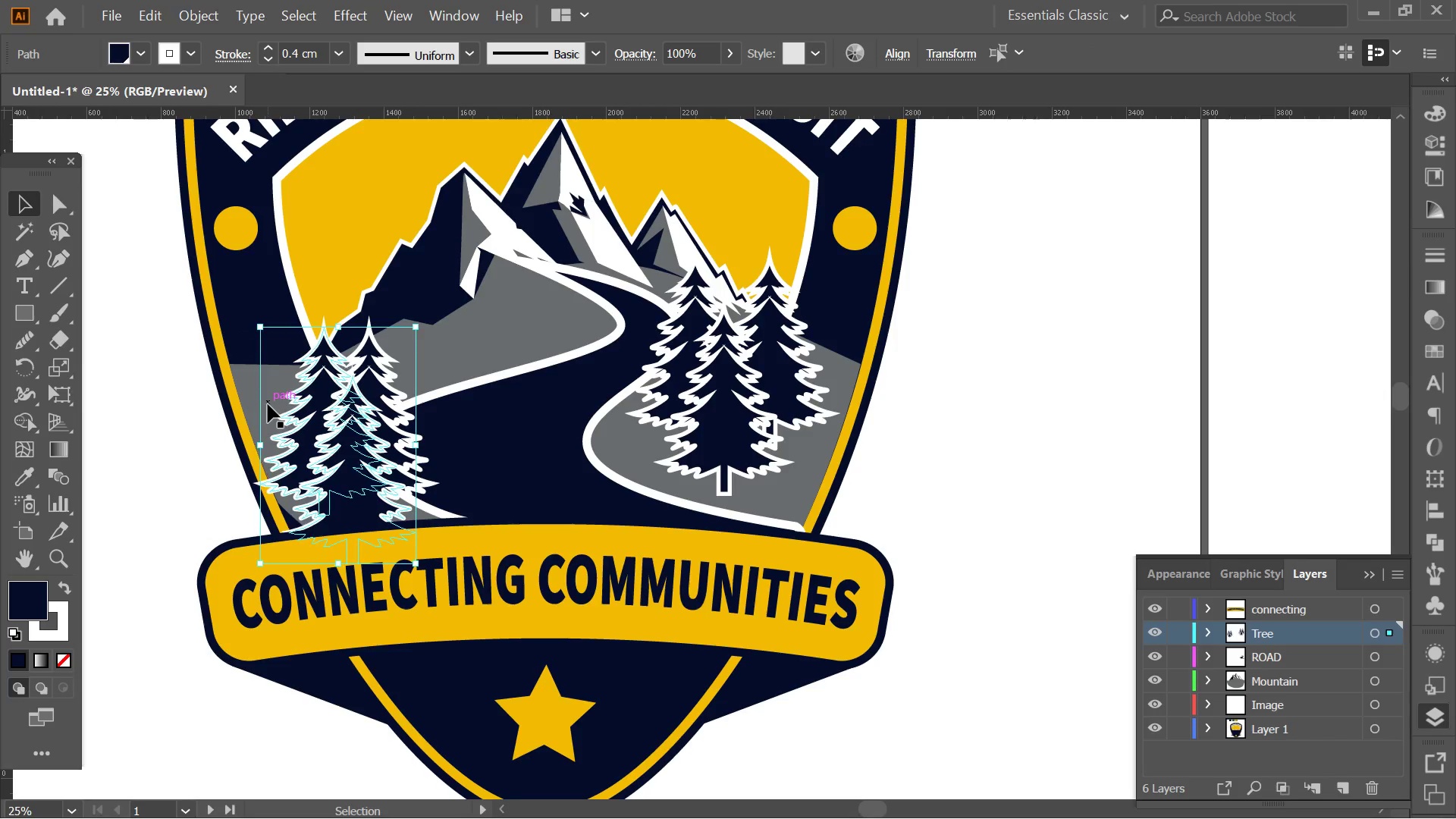 
key(ArrowRight)
 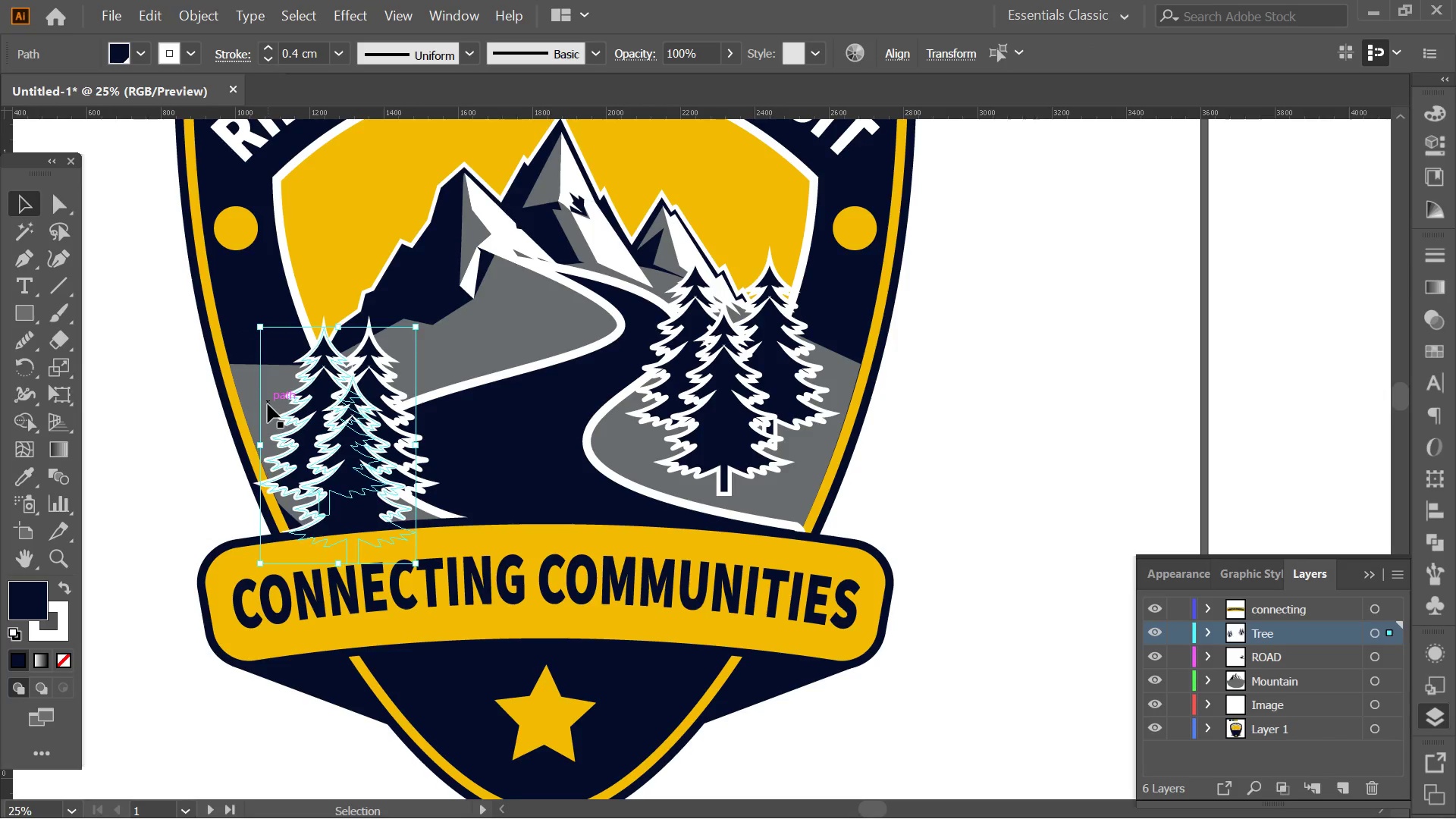 
key(ArrowRight)
 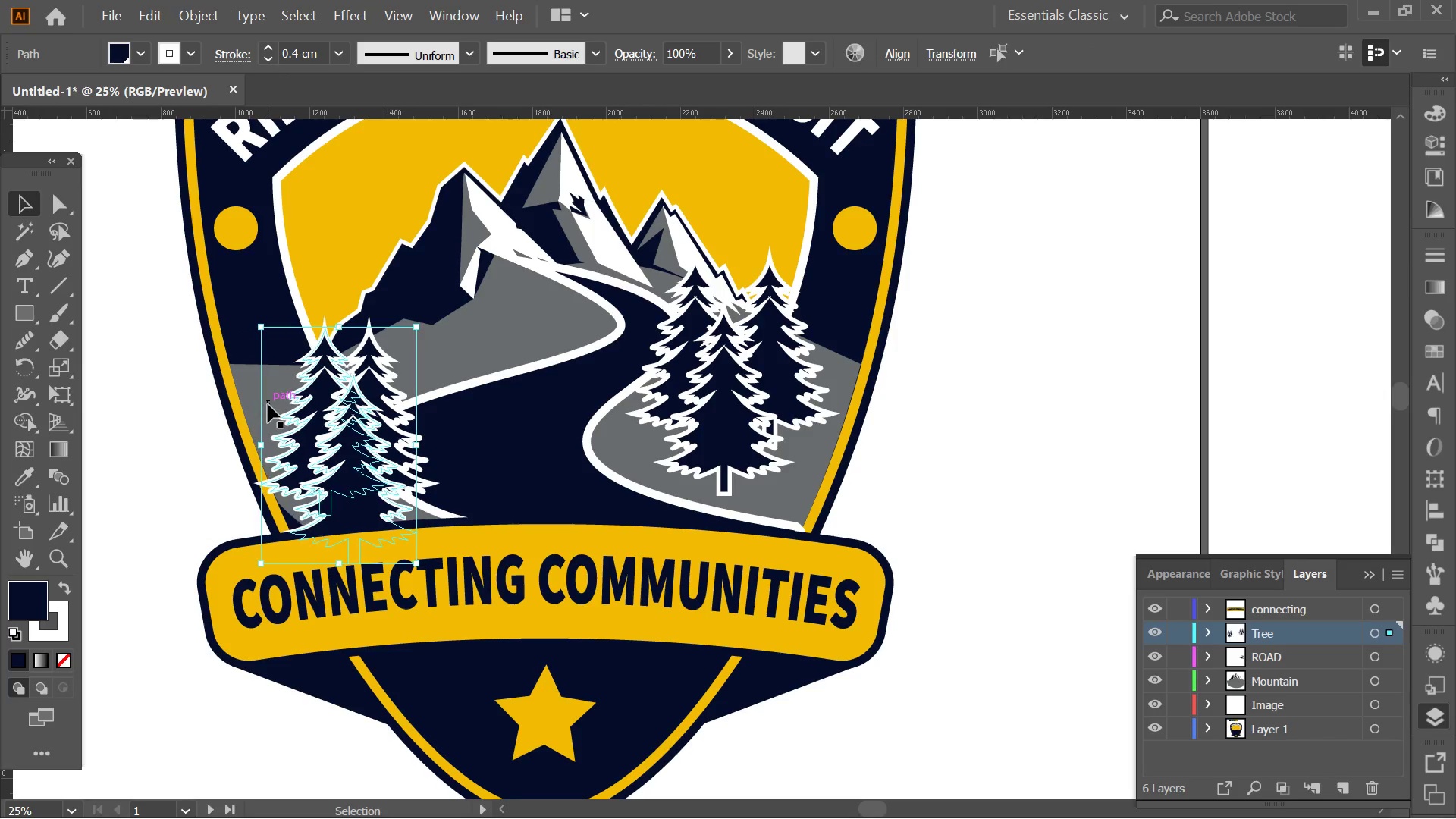 
key(ArrowRight)
 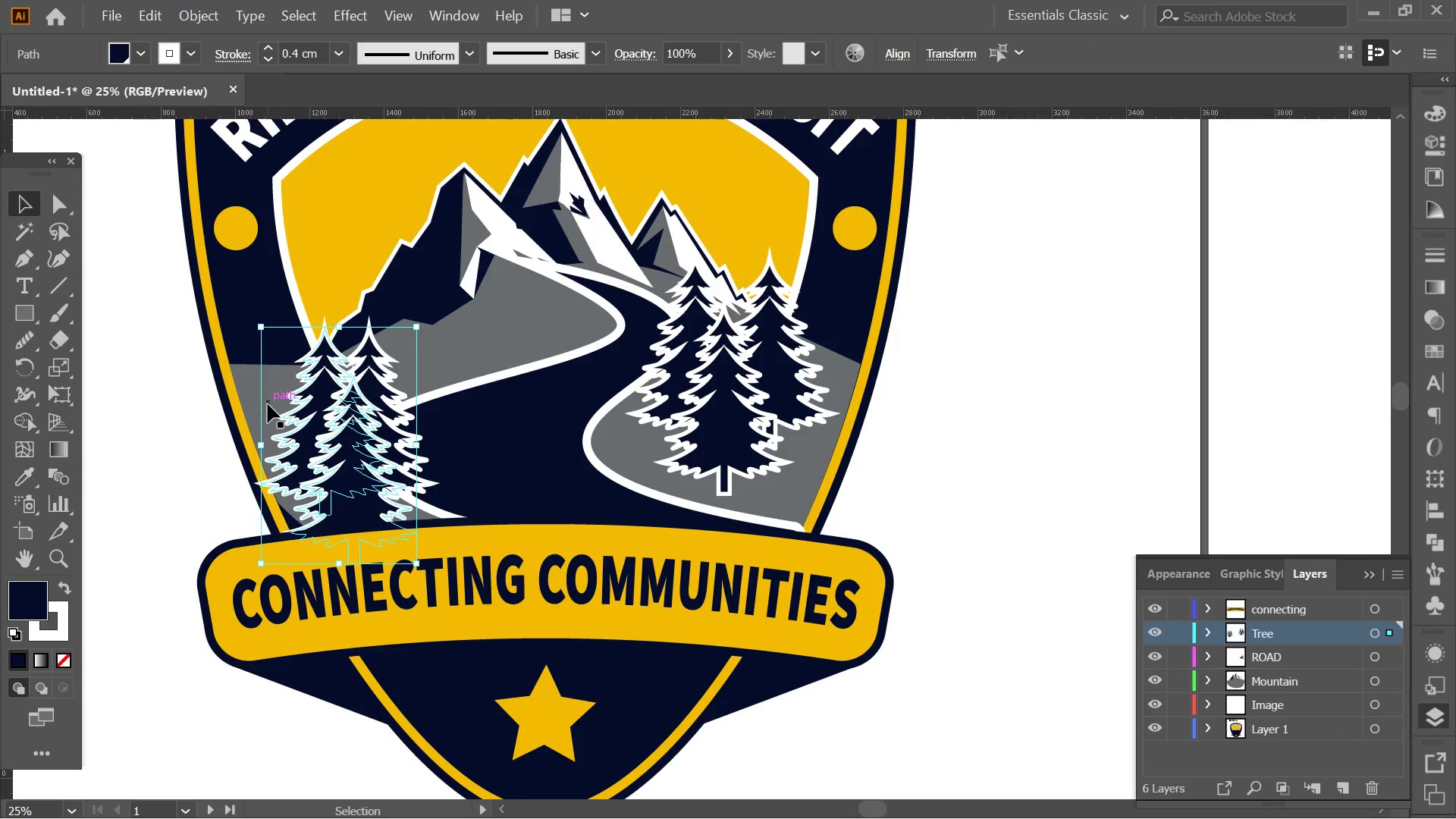 
key(ArrowRight)
 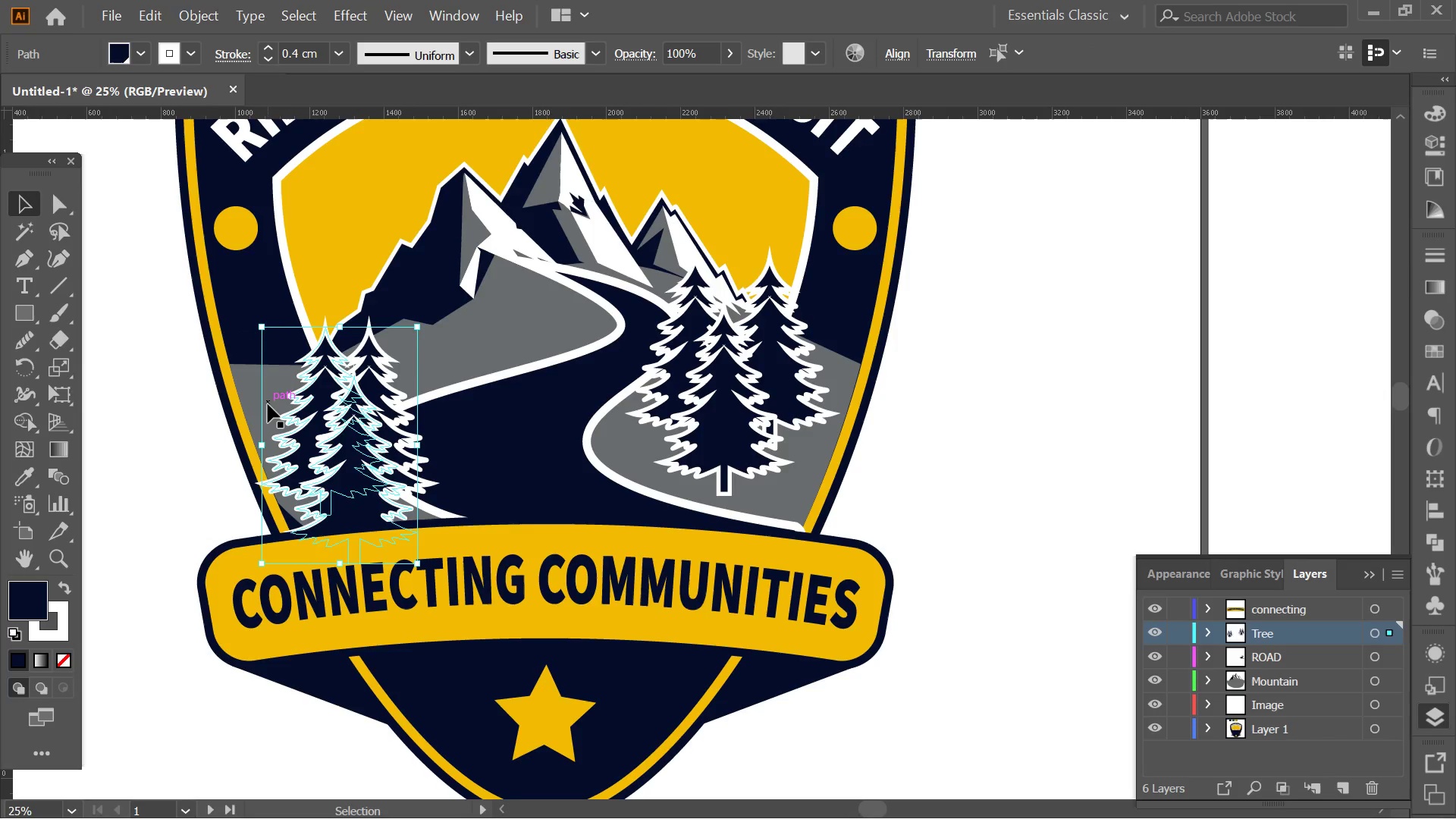 
key(ArrowRight)
 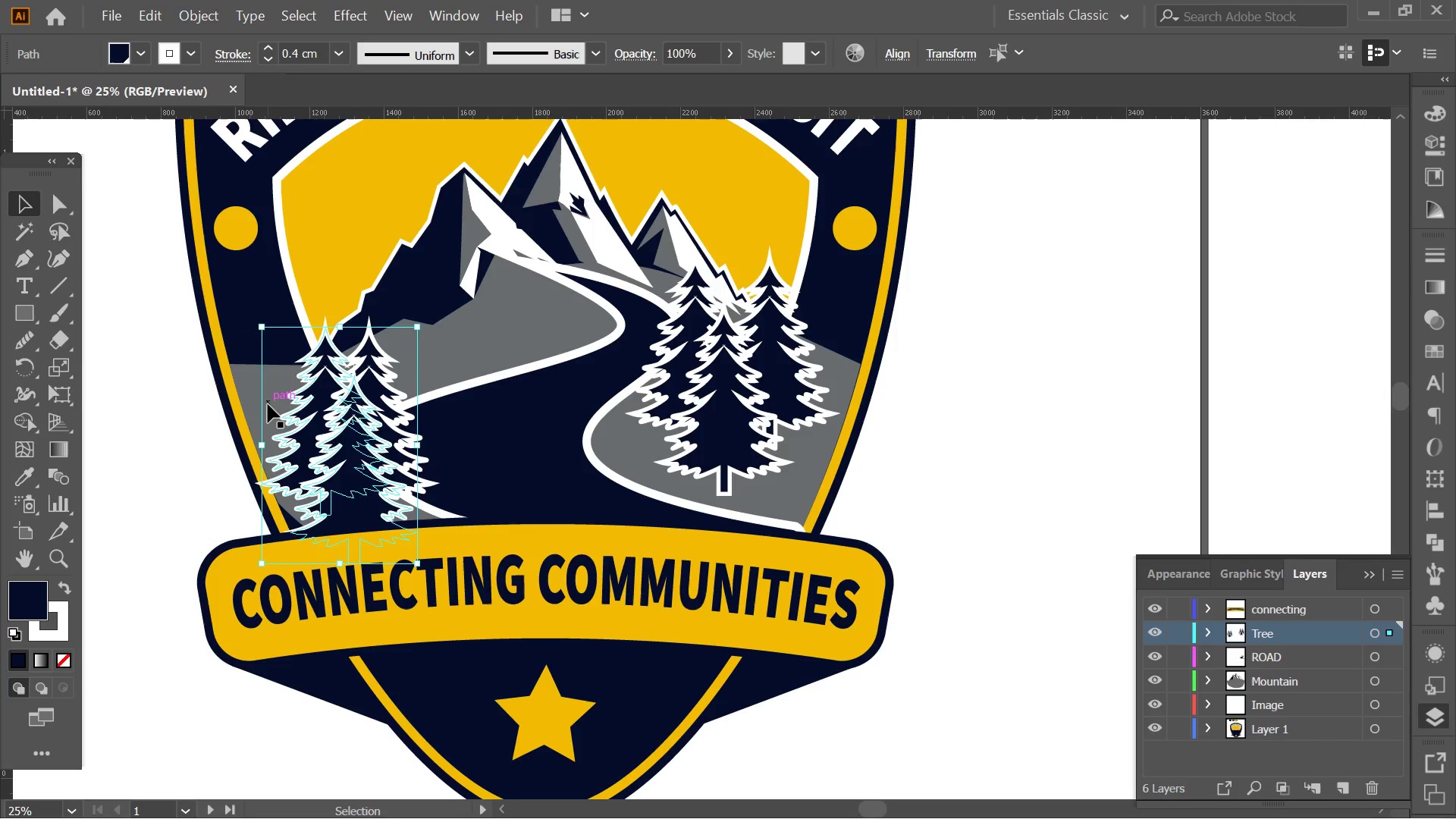 
key(ArrowRight)
 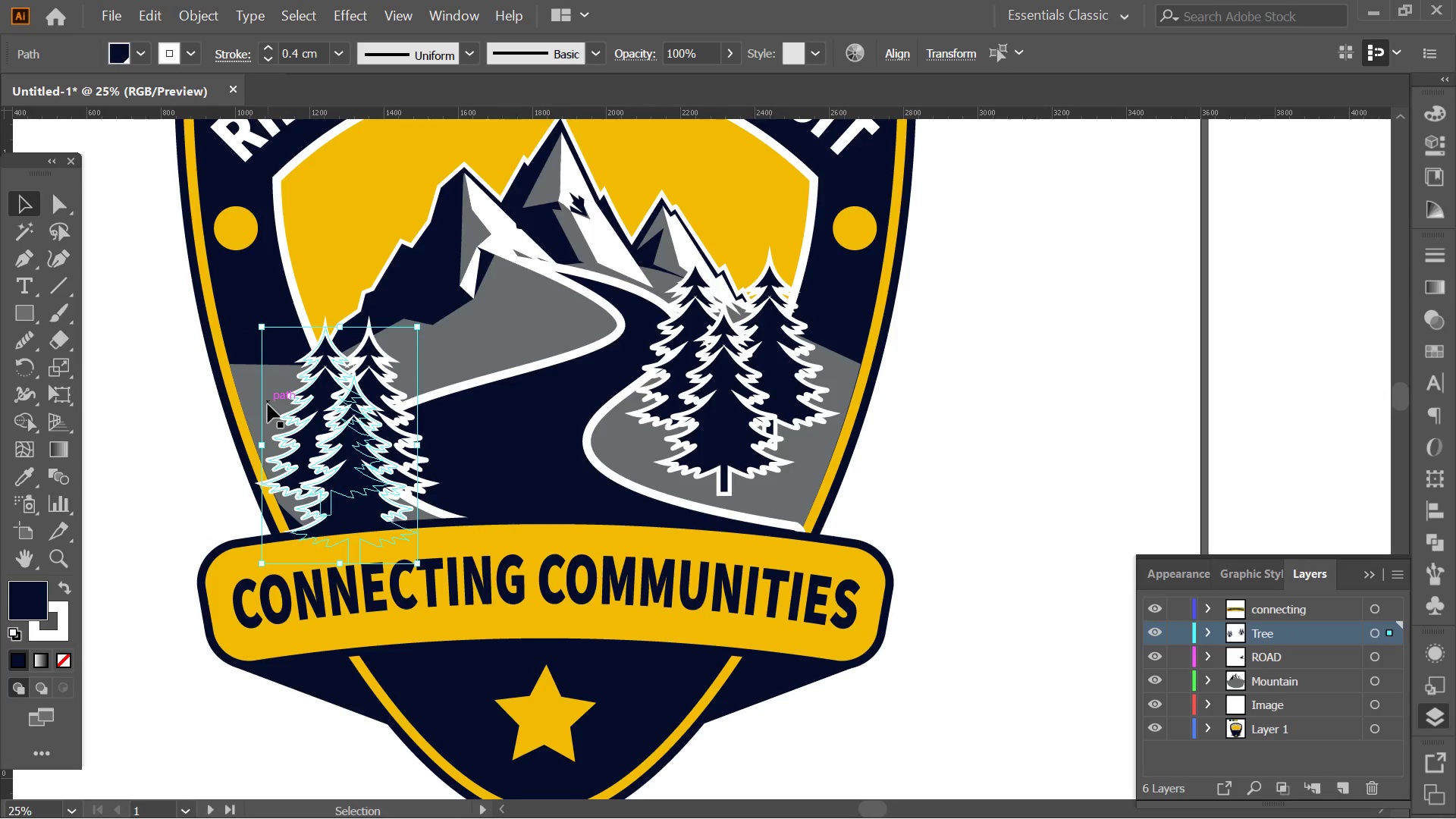 
key(ArrowRight)
 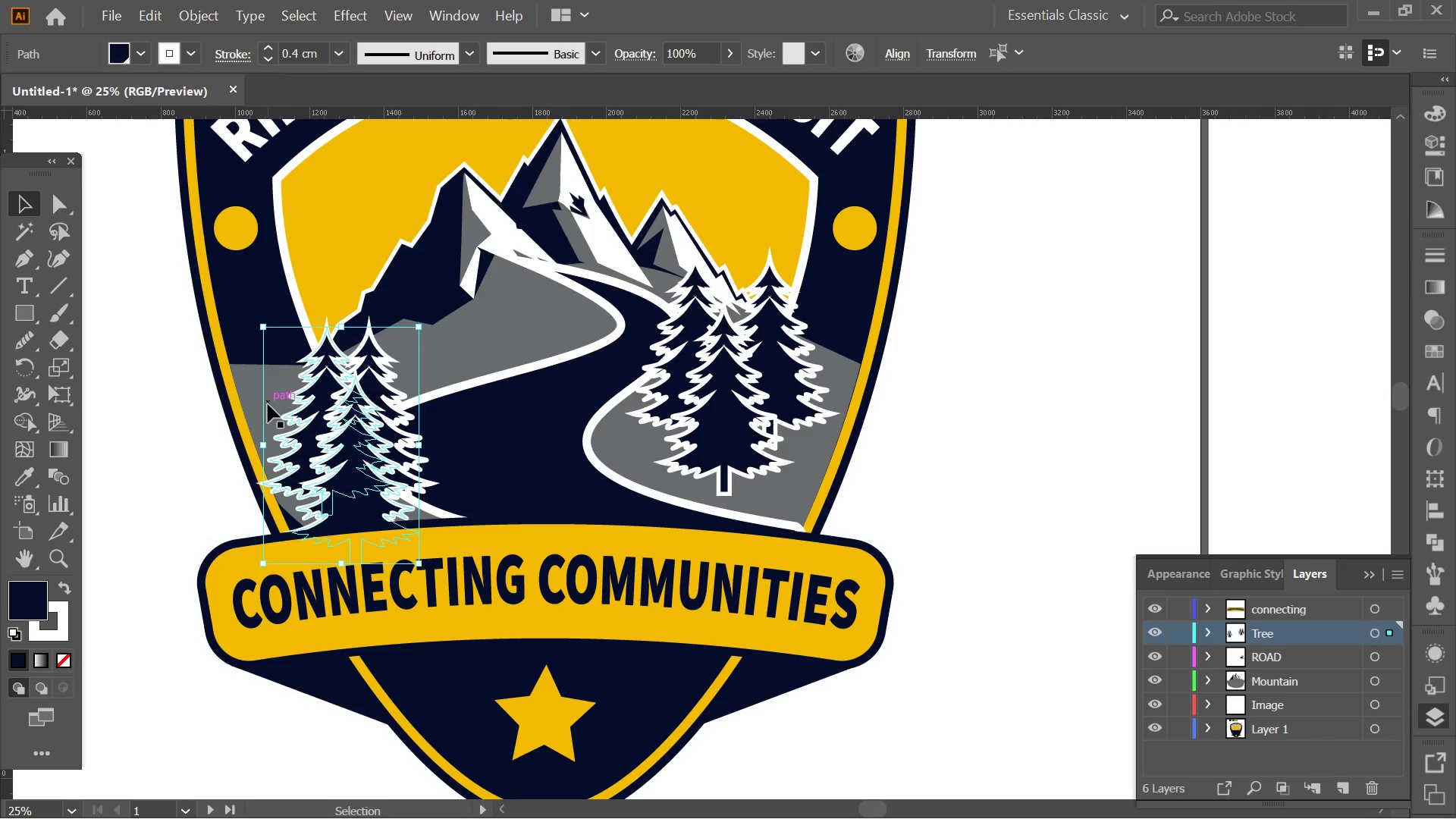 
hold_key(key=ArrowLeft, duration=0.92)
 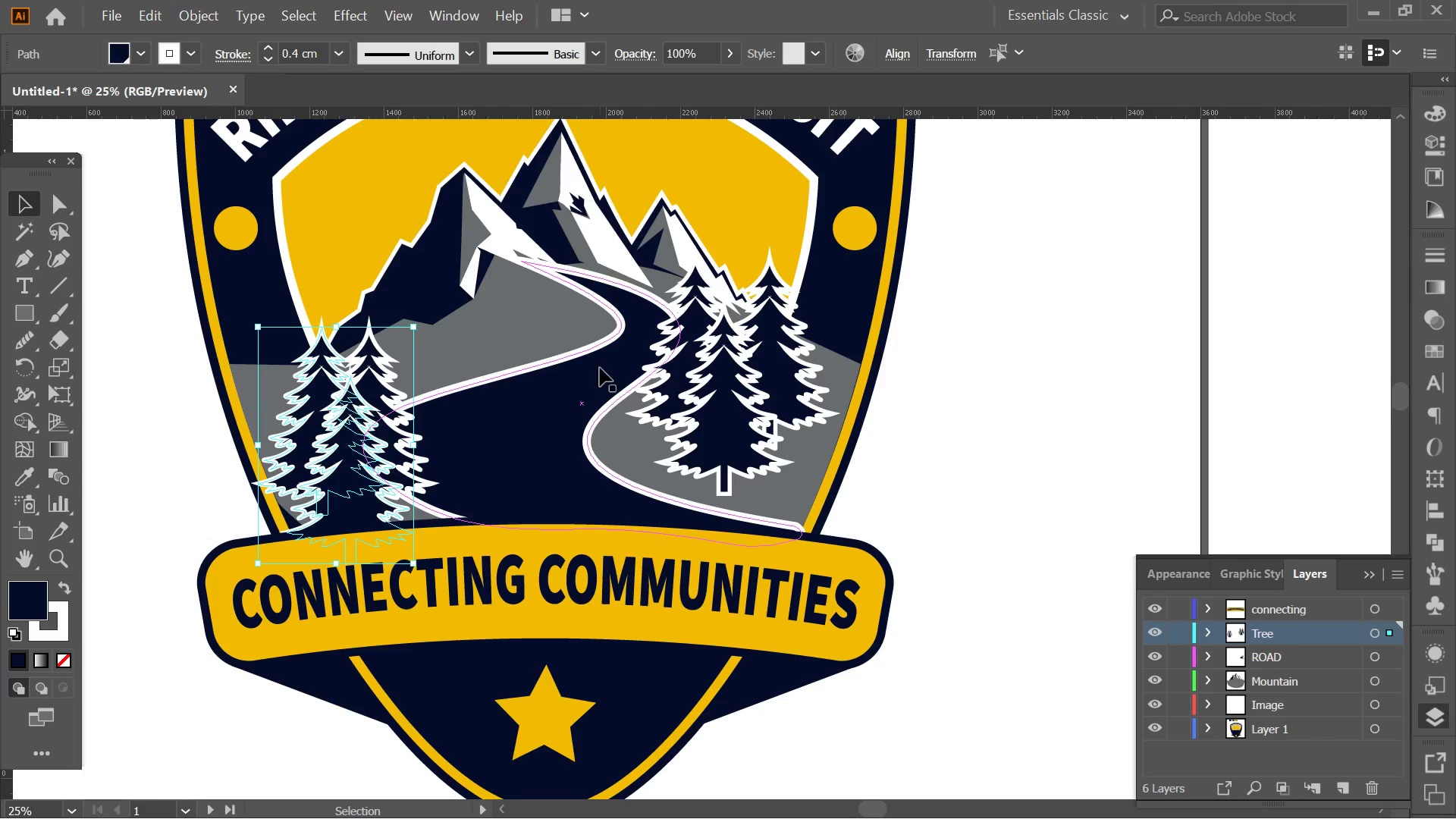 
left_click([981, 400])
 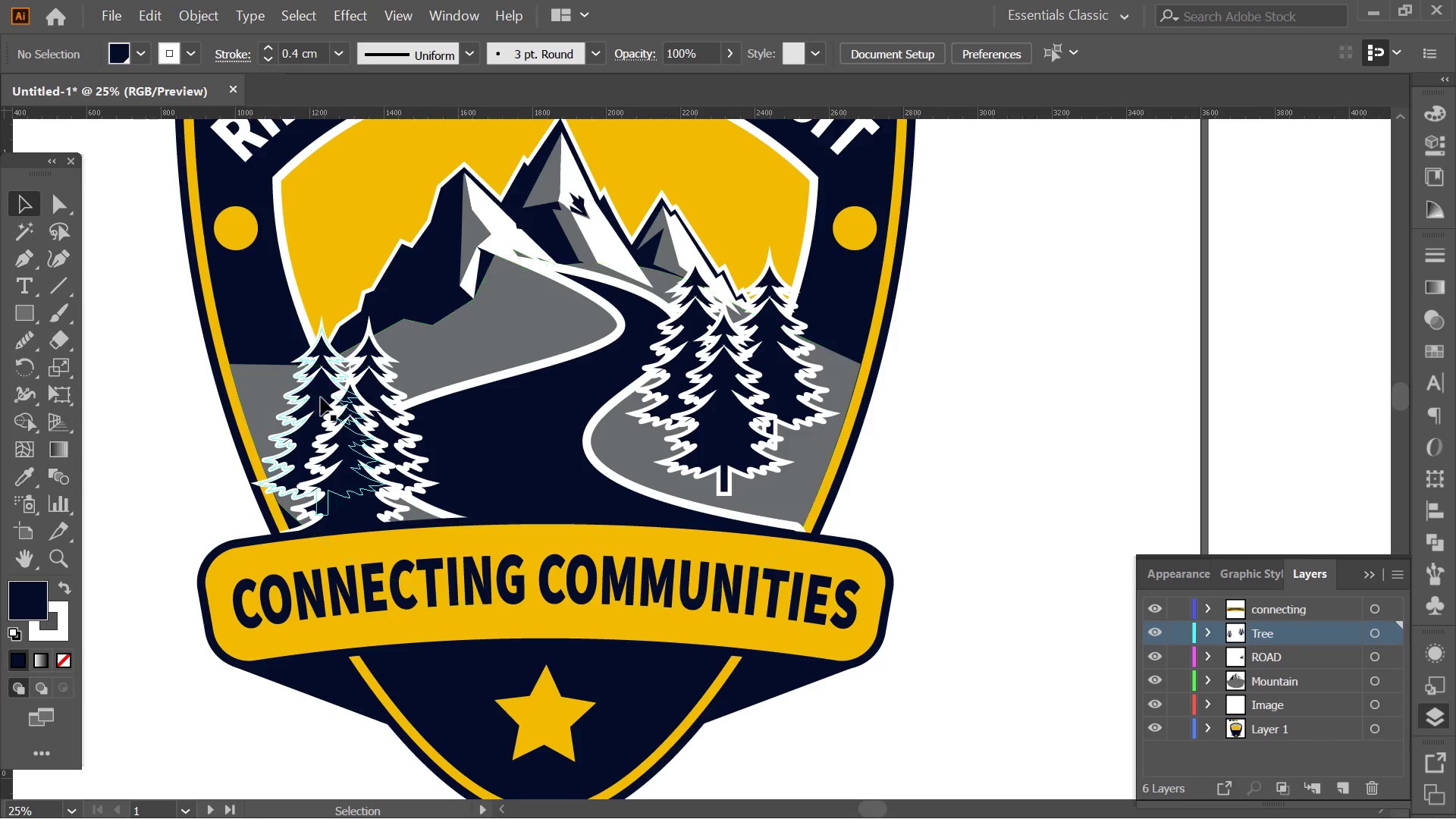 
left_click([306, 399])
 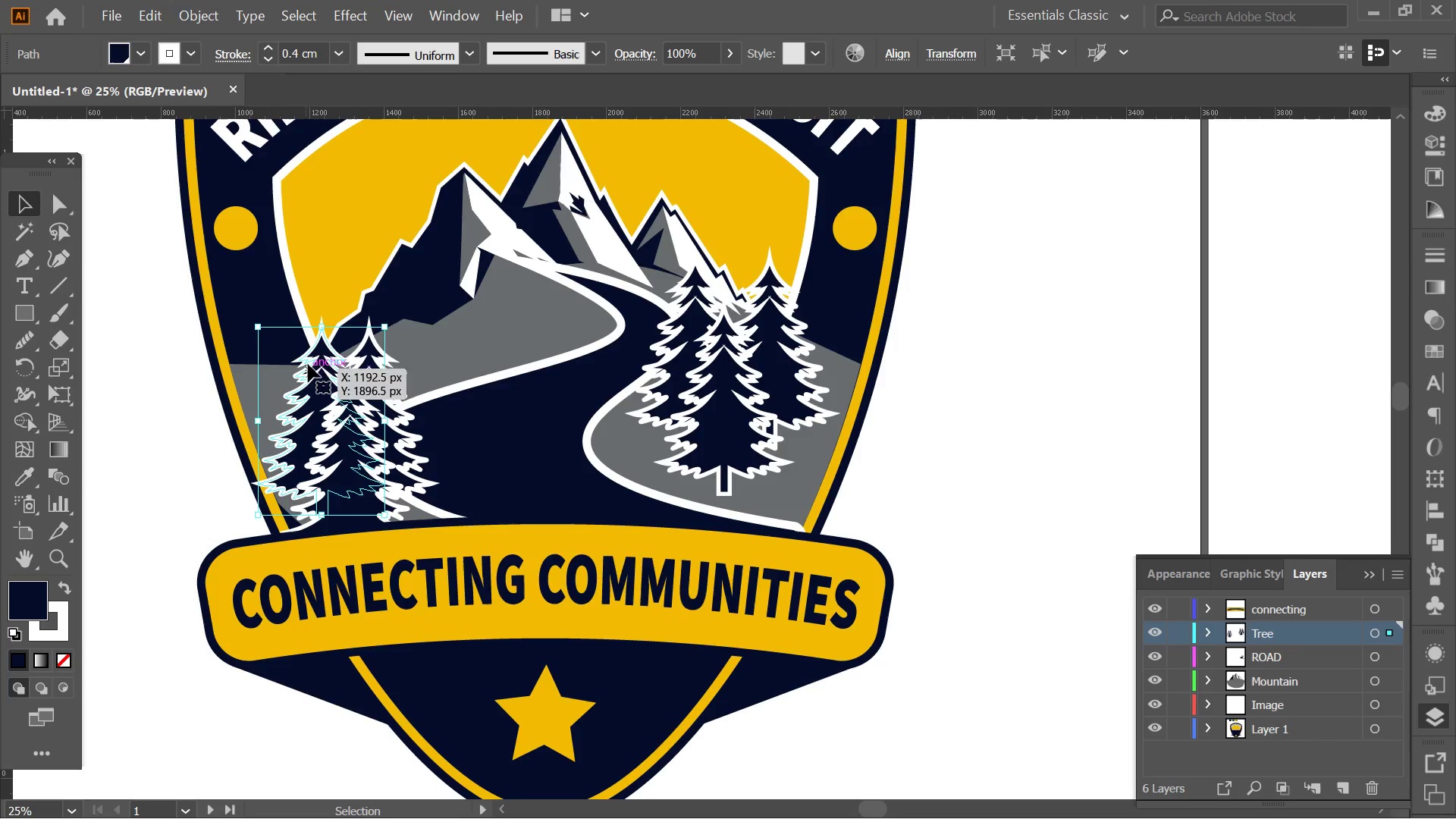 
left_click_drag(start_coordinate=[312, 362], to_coordinate=[294, 307])
 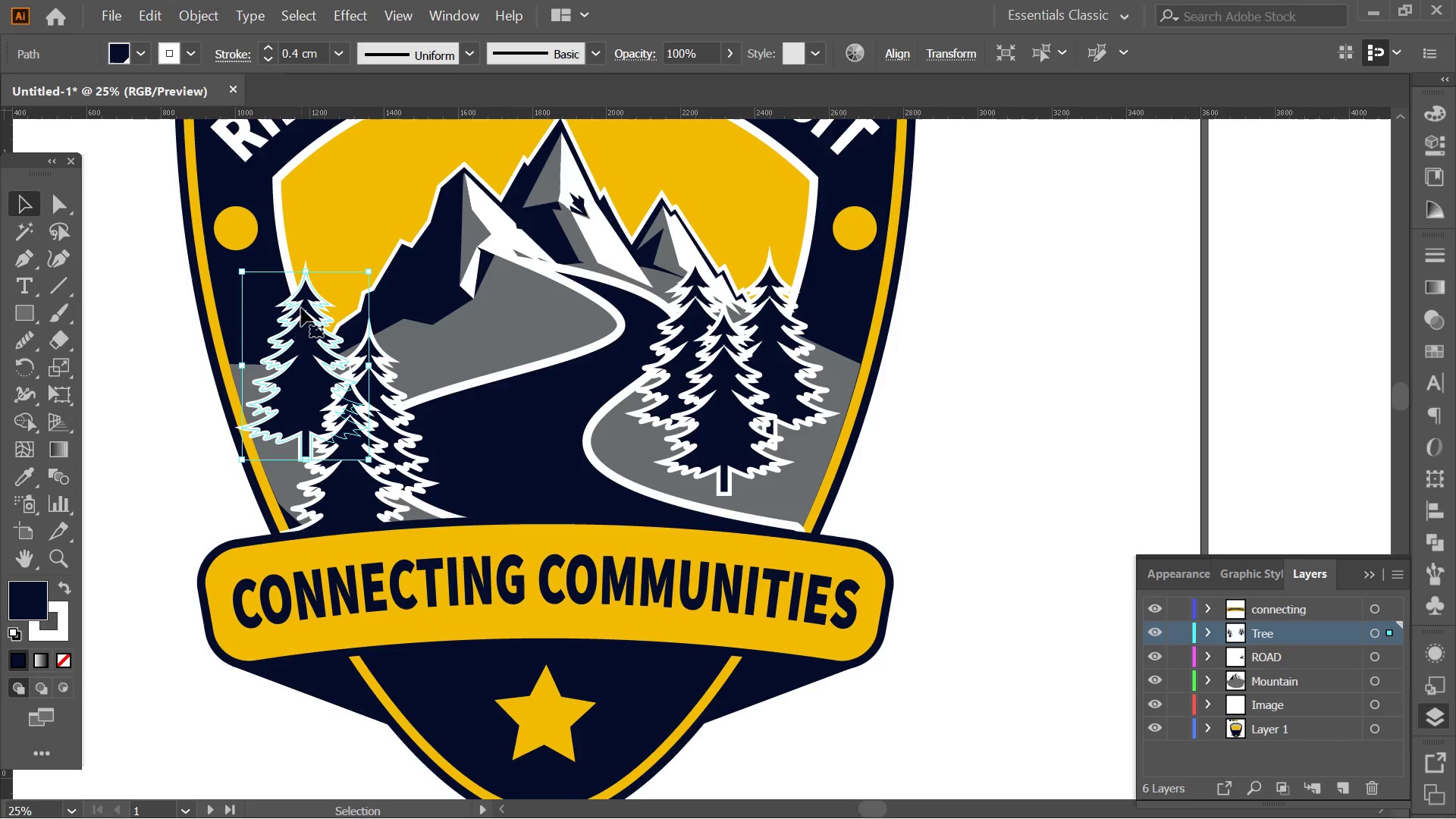 
left_click_drag(start_coordinate=[301, 308], to_coordinate=[311, 328])
 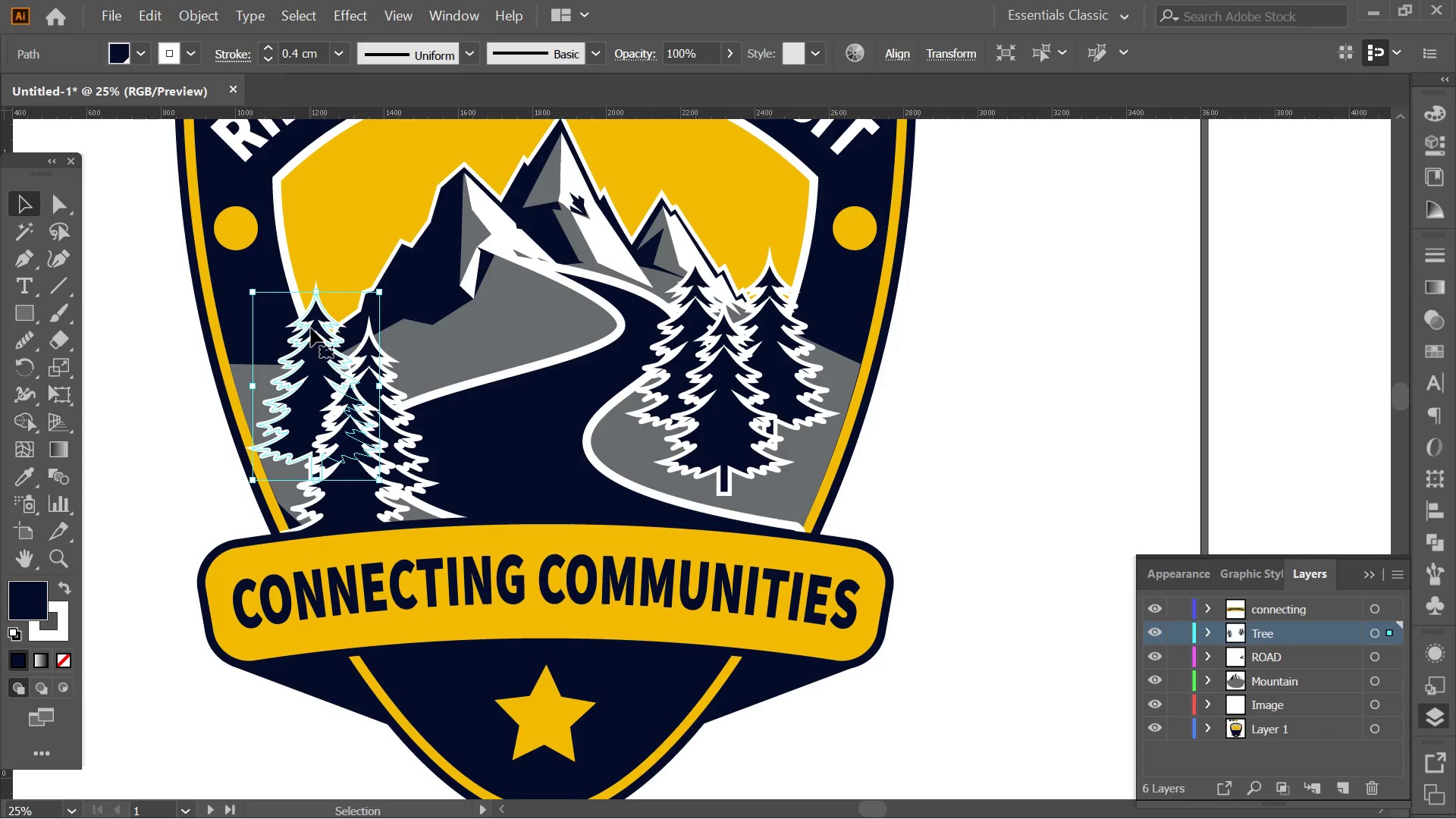 
left_click_drag(start_coordinate=[311, 328], to_coordinate=[325, 328])
 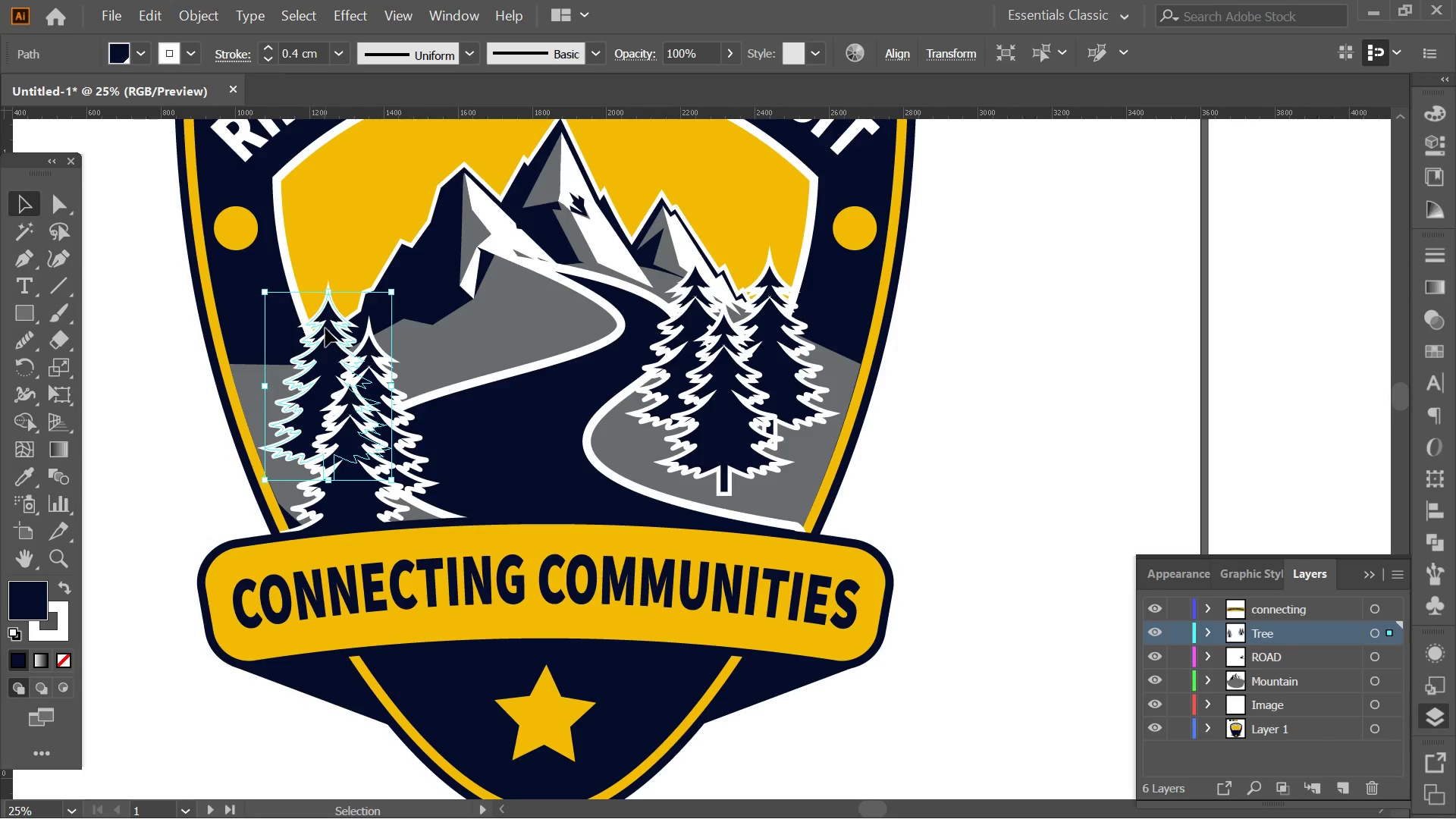 
left_click_drag(start_coordinate=[325, 328], to_coordinate=[320, 331])
 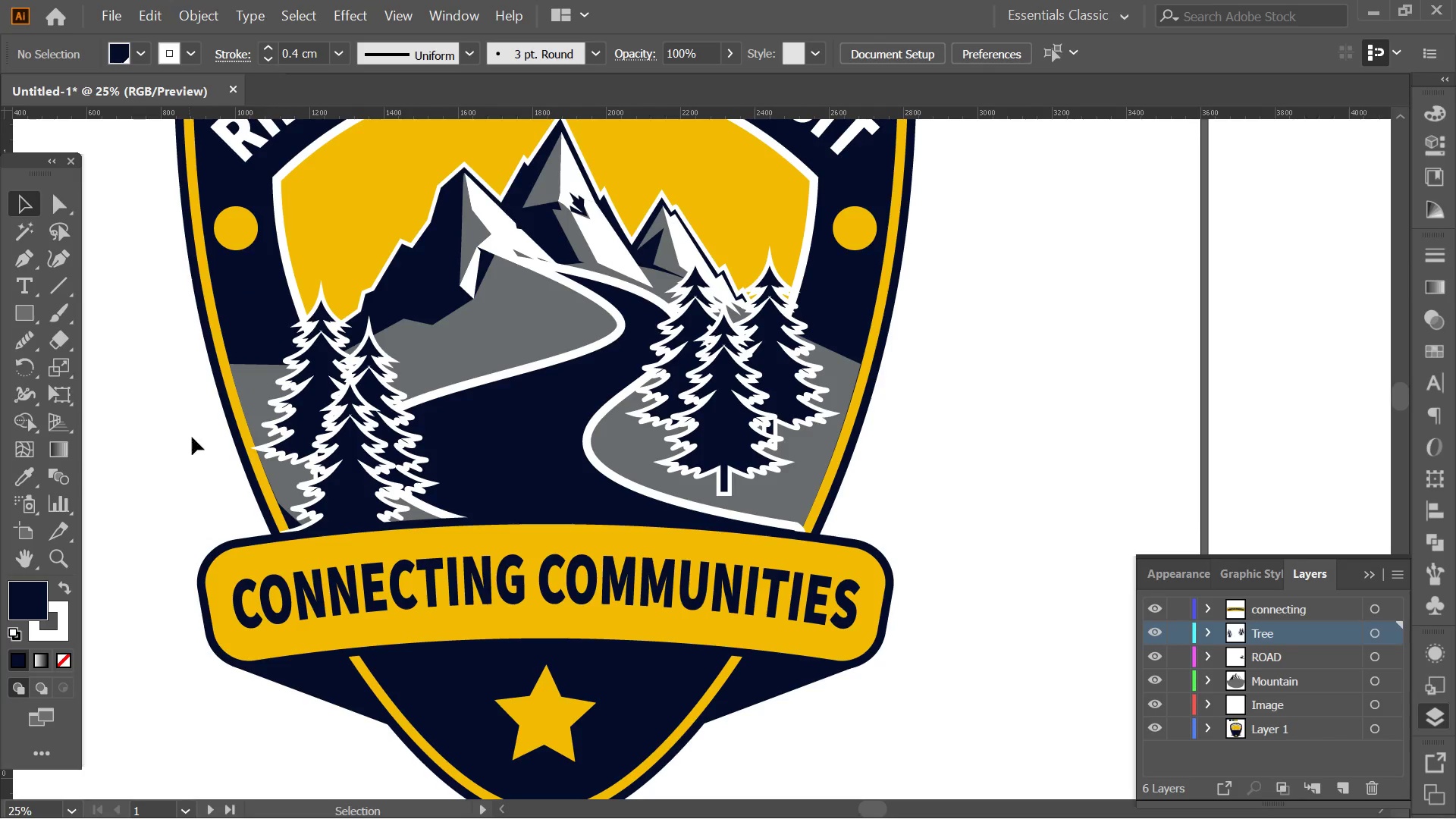 
left_click([253, 388])
 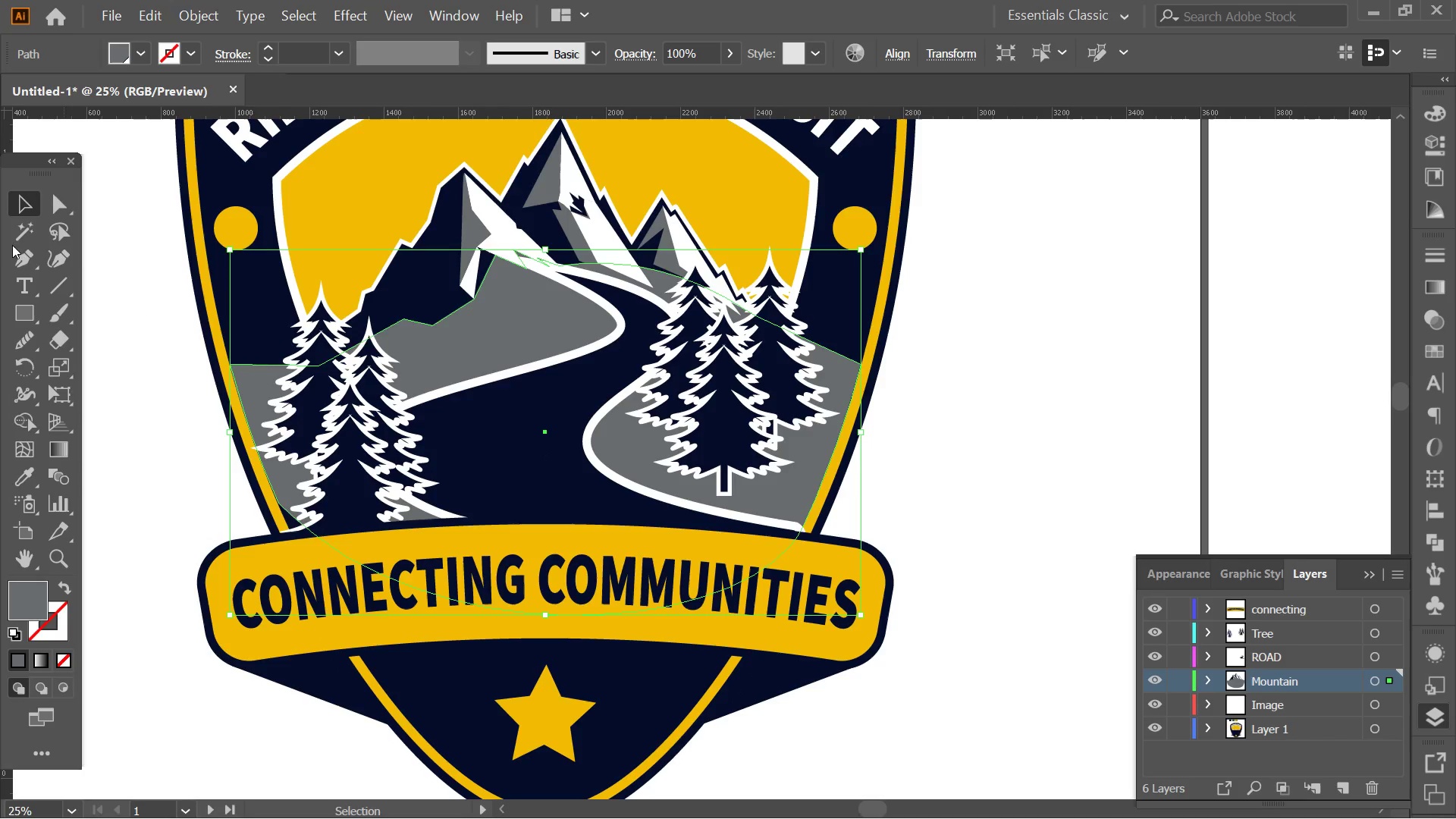 
left_click([58, 246])
 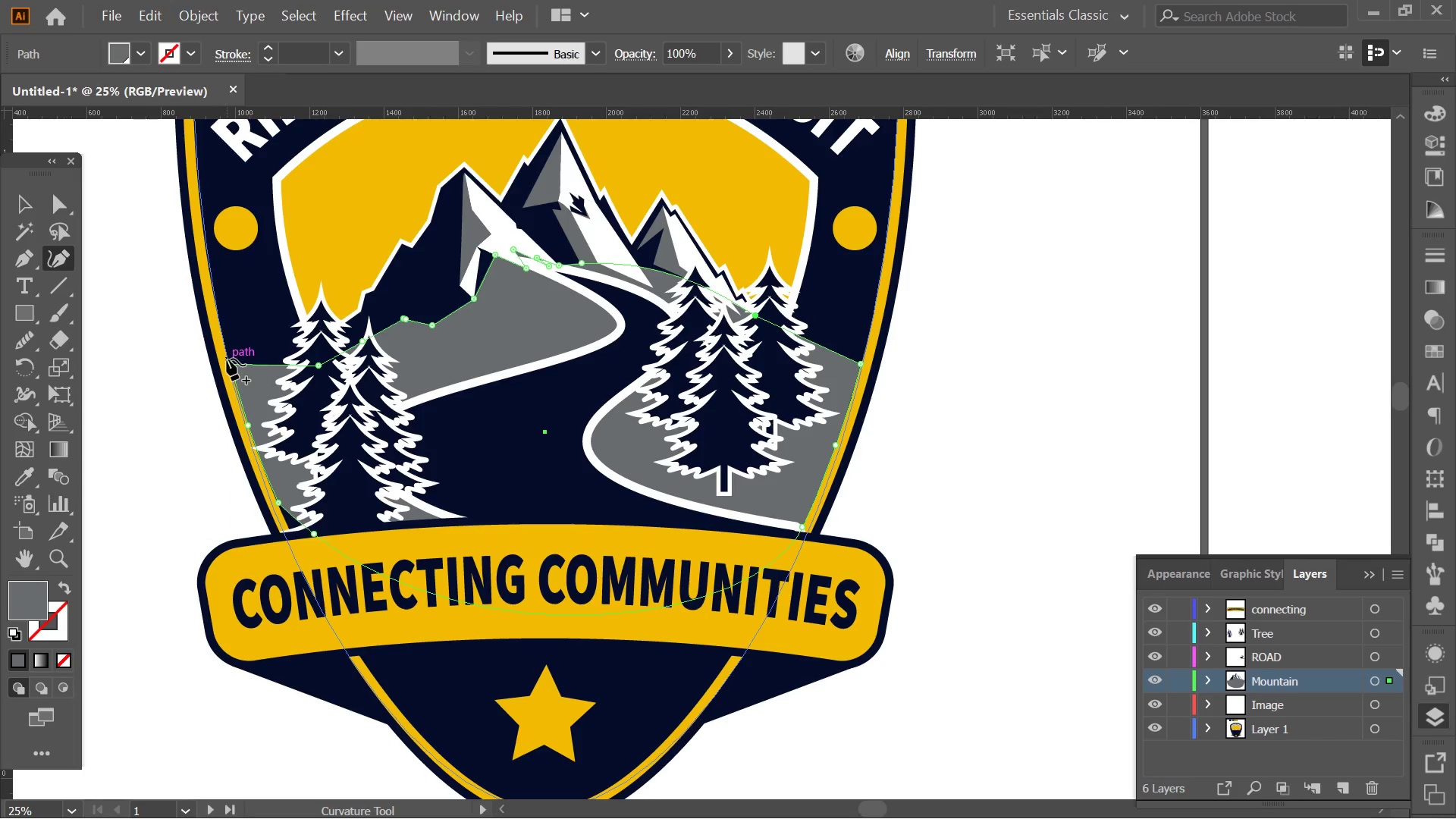 
double_click([227, 359])
 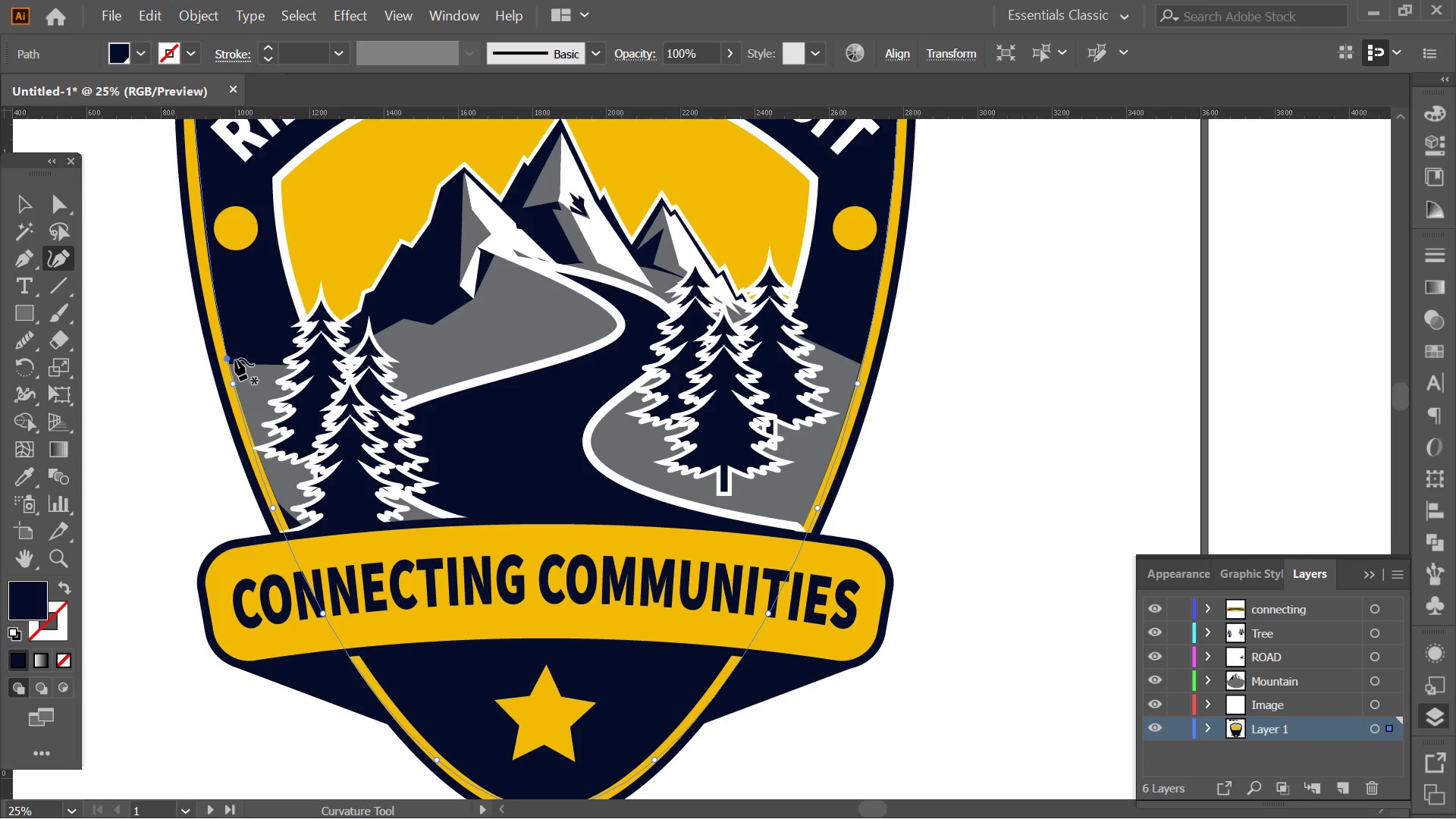 
key(Control+ControlLeft)
 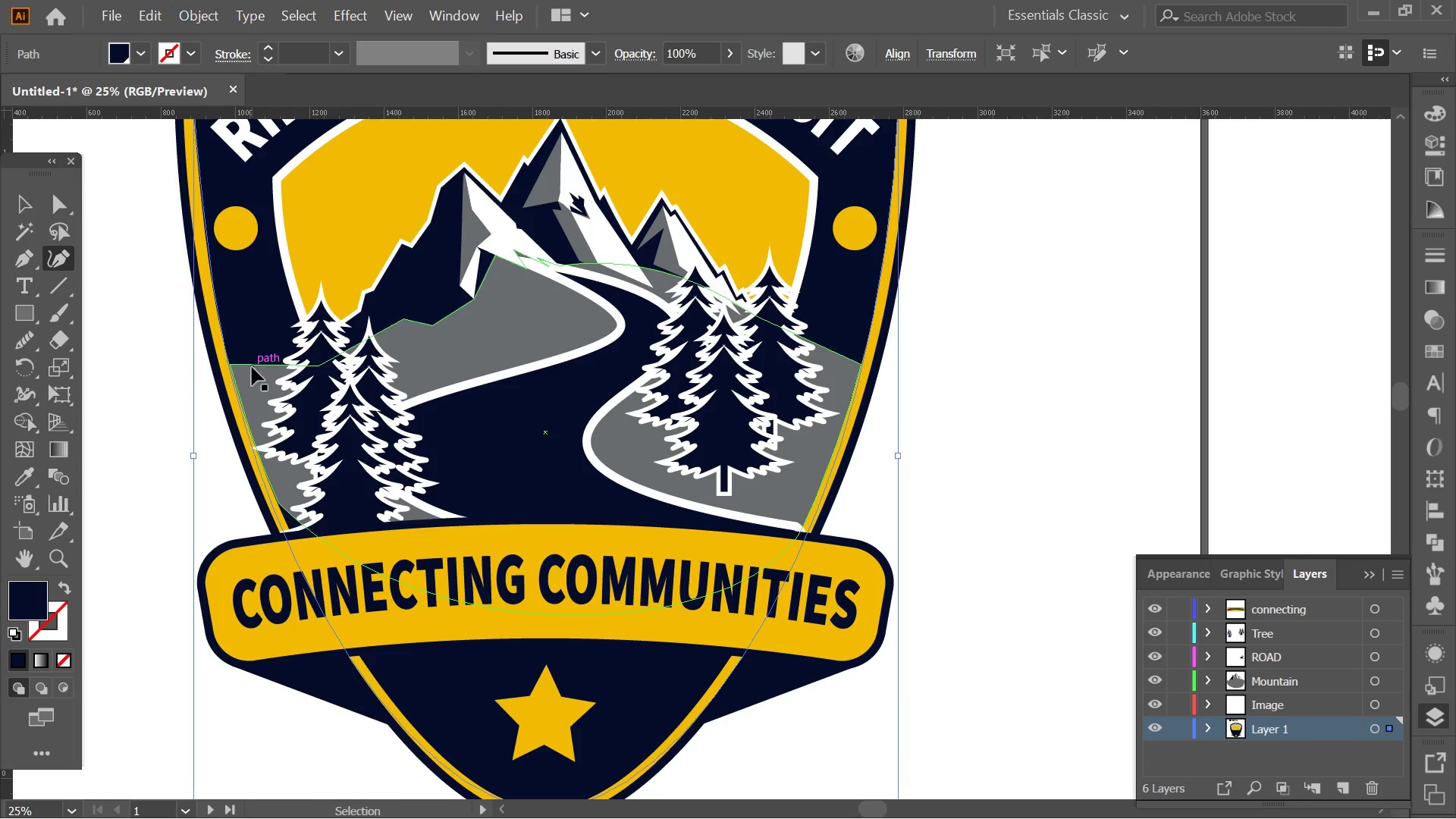 
key(Control+Z)
 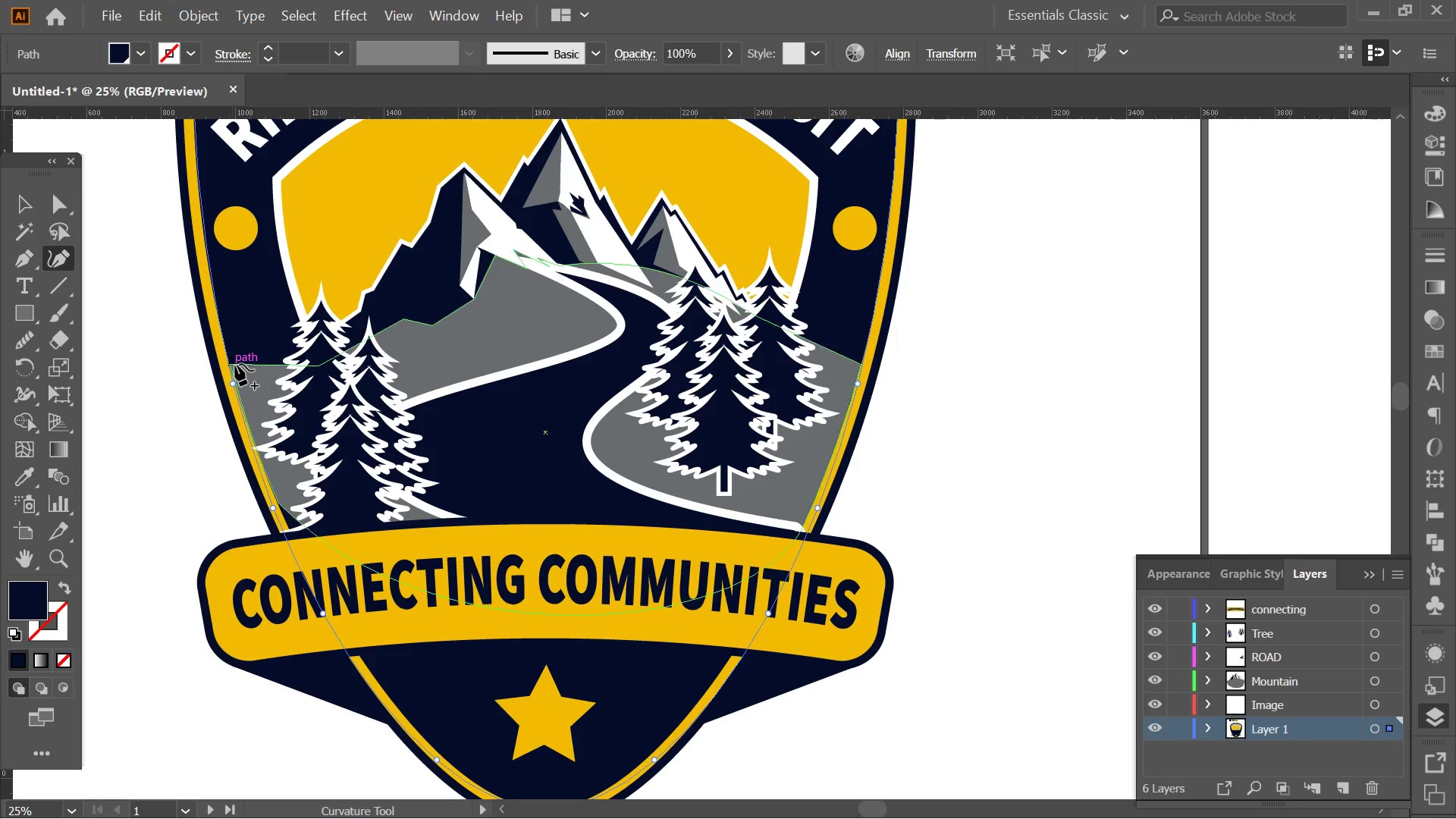 
left_click([237, 364])
 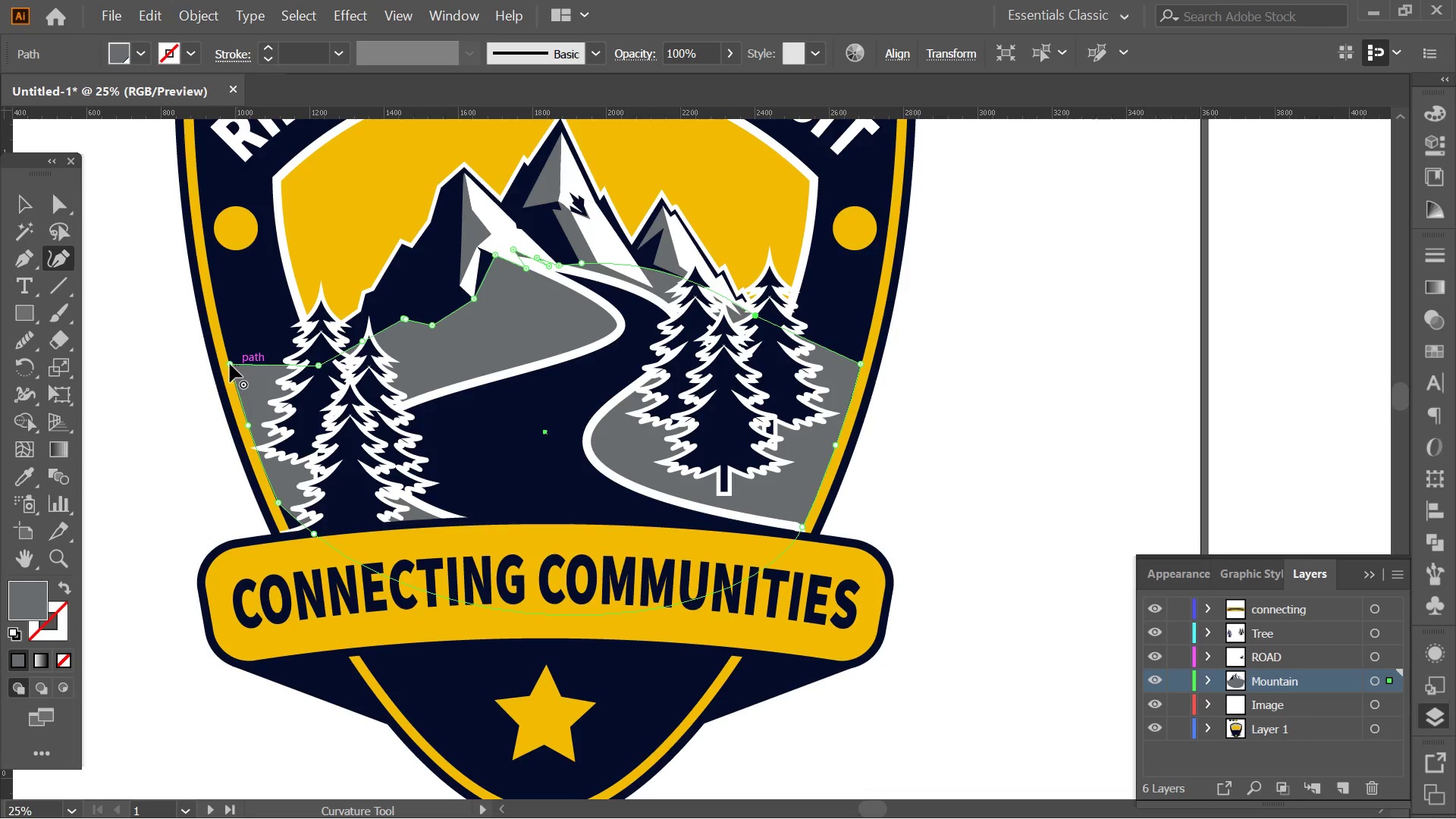 
left_click_drag(start_coordinate=[228, 364], to_coordinate=[245, 418])
 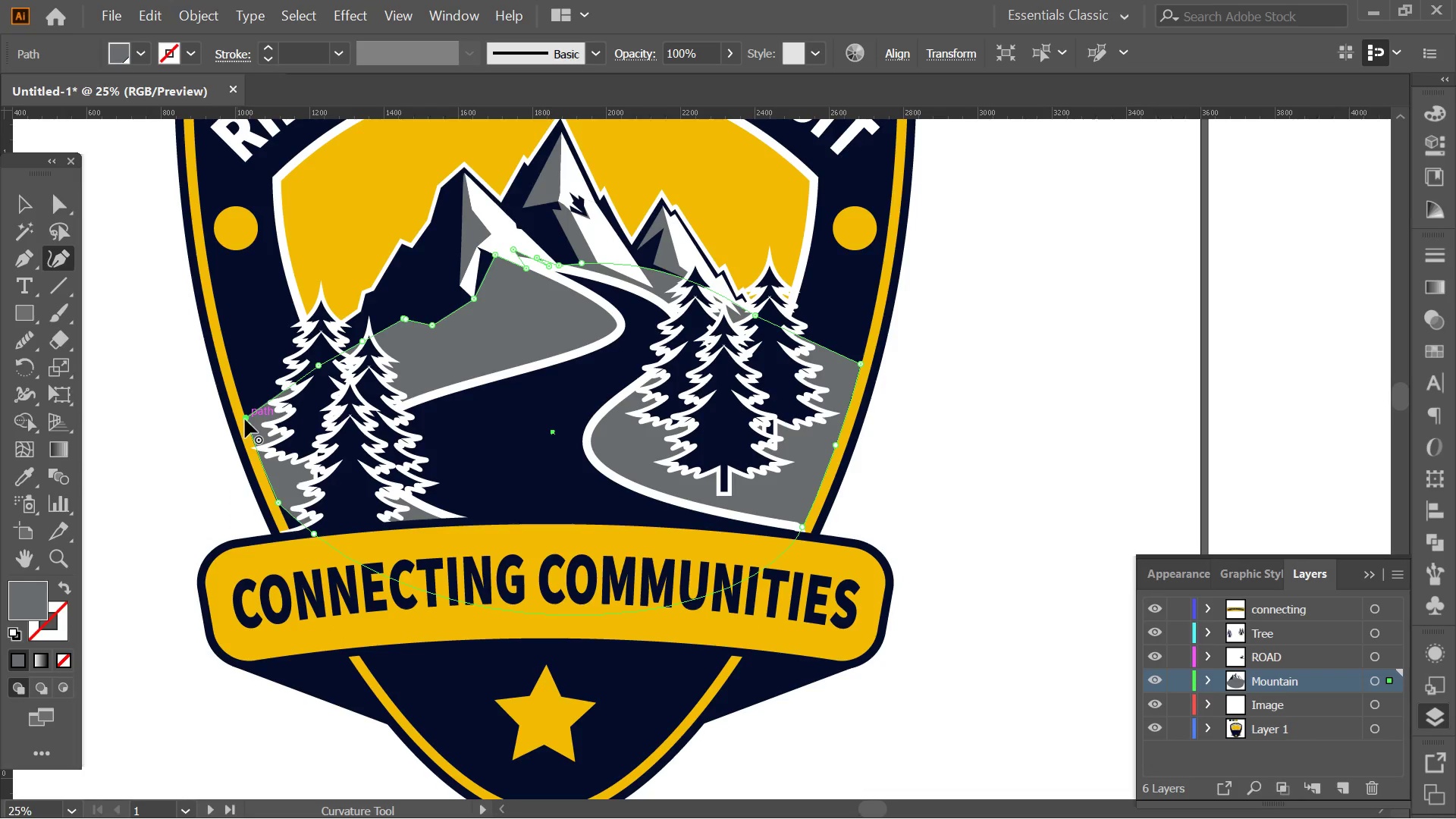 
key(PlayPause)
 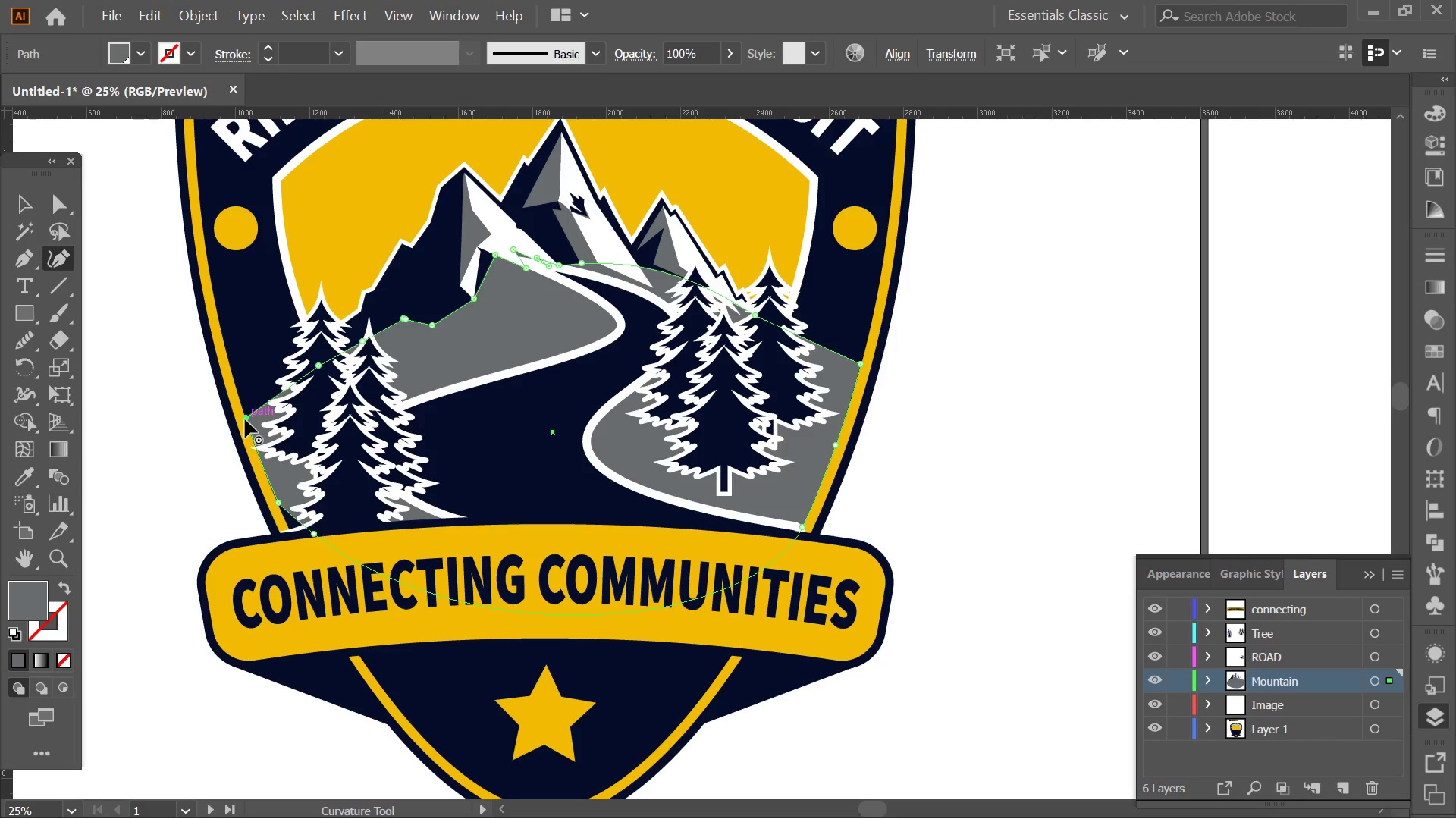 
wait(7.42)
 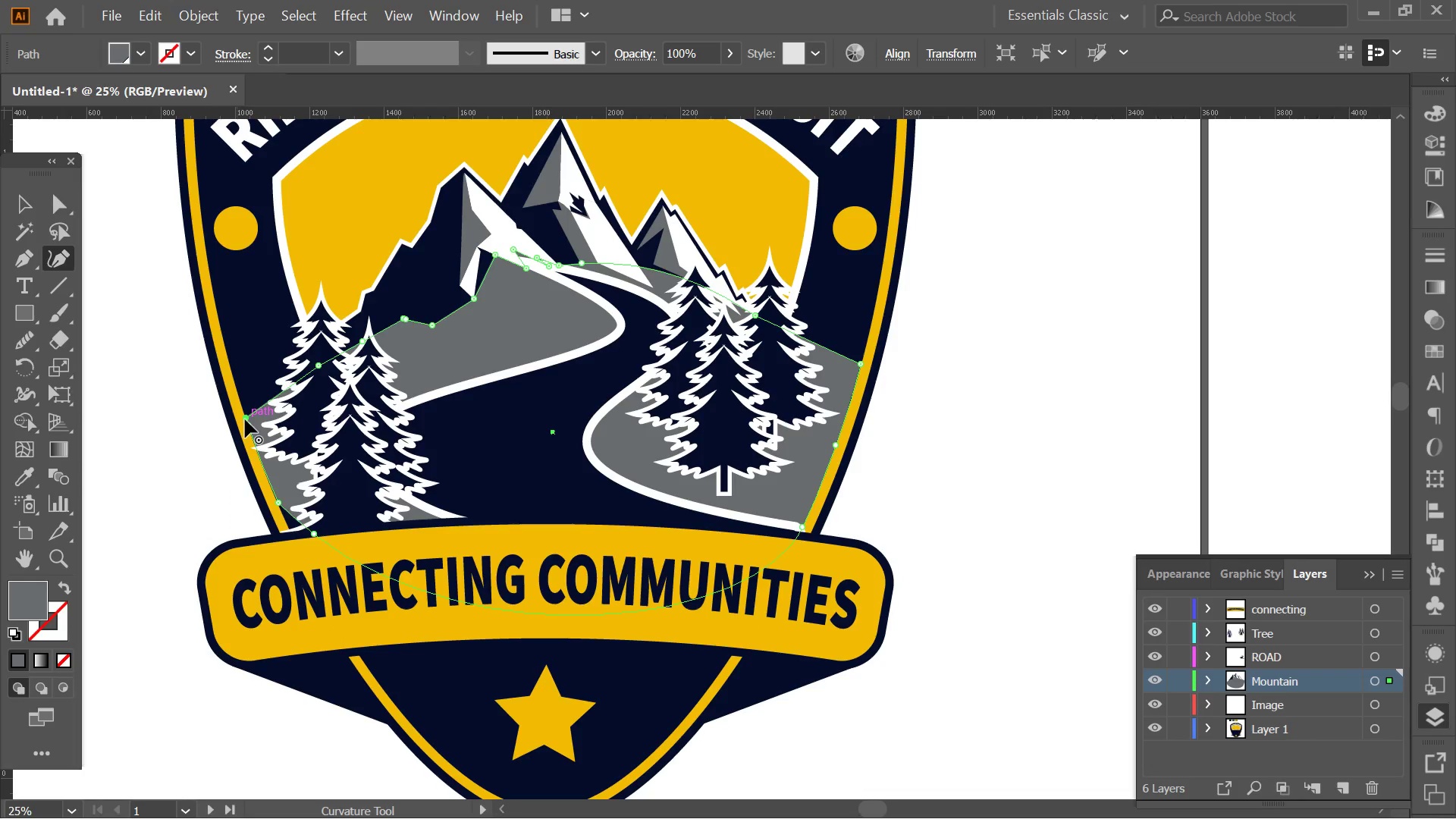 
double_click([156, 362])
 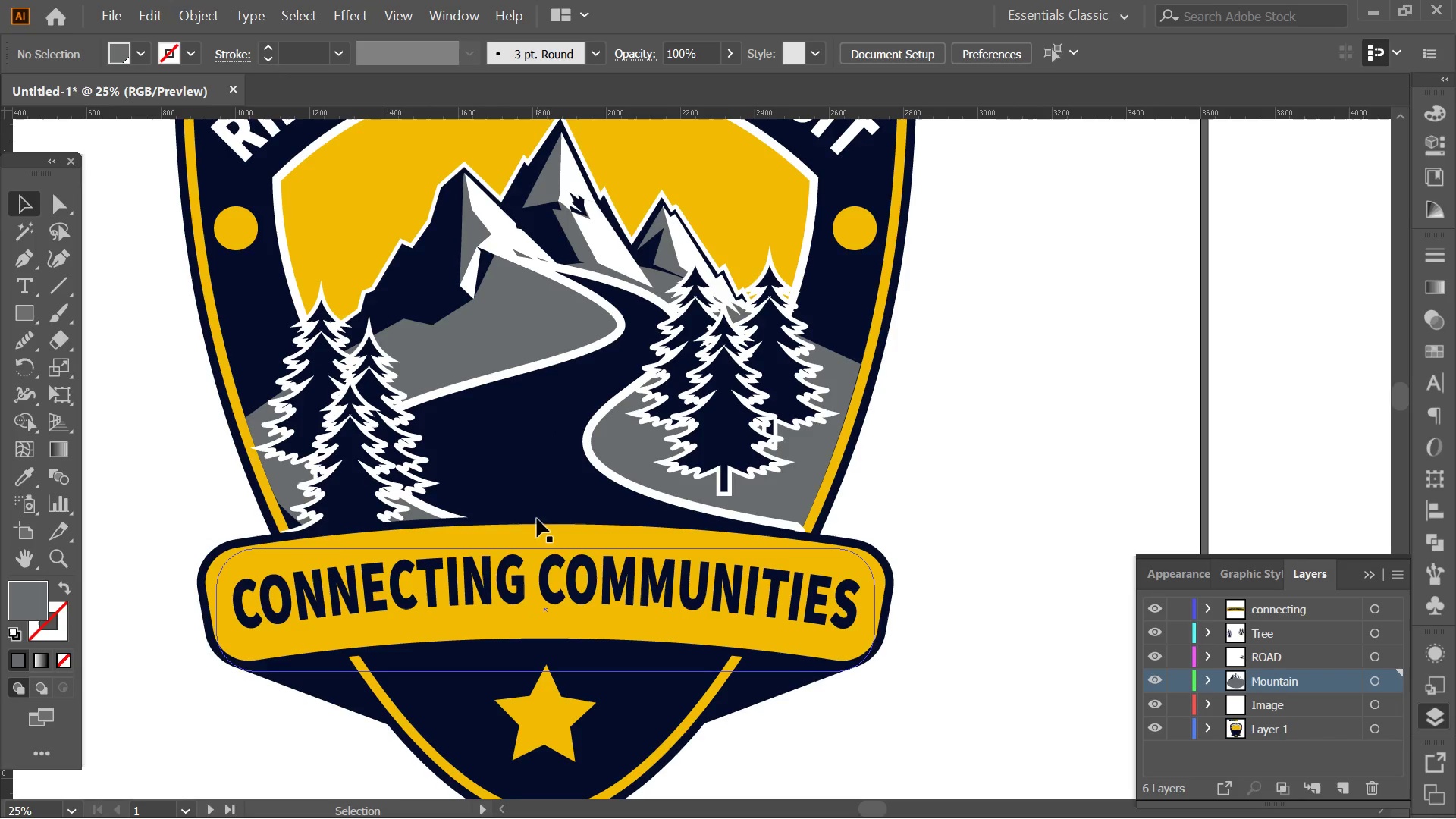 
key(Alt+AltLeft)
 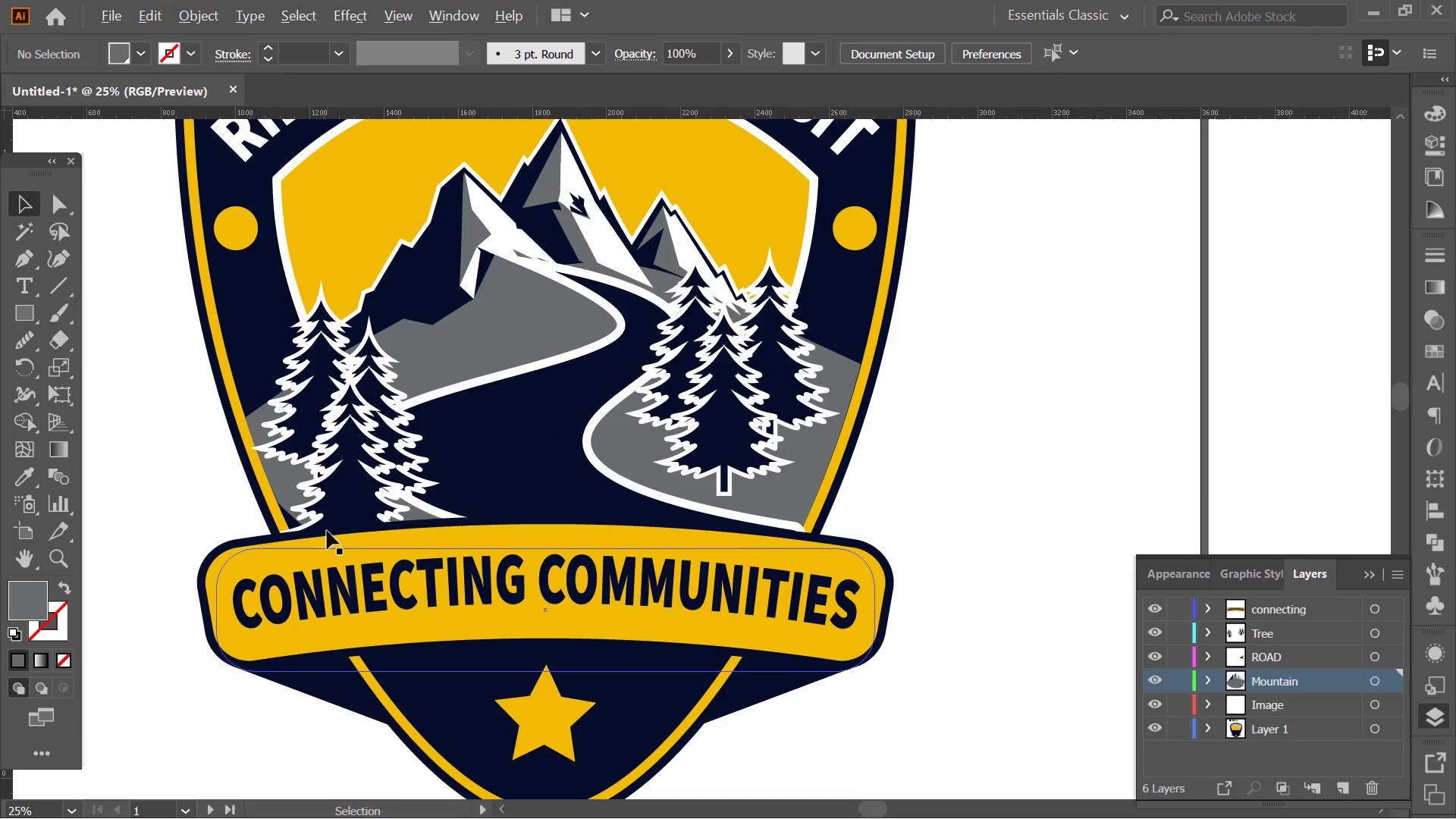 
scroll: coordinate [323, 526], scroll_direction: up, amount: 4.0
 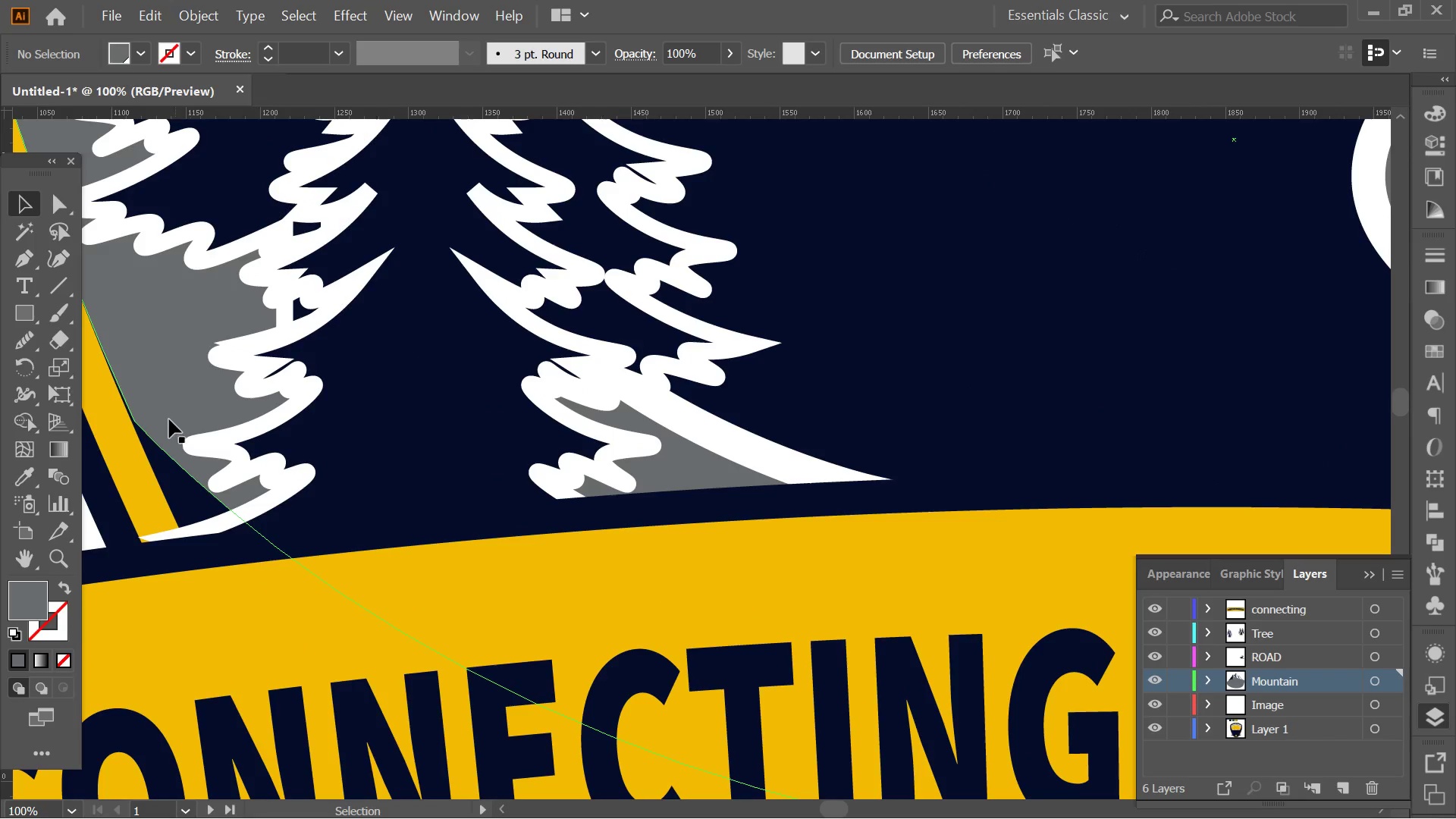 
left_click([162, 413])
 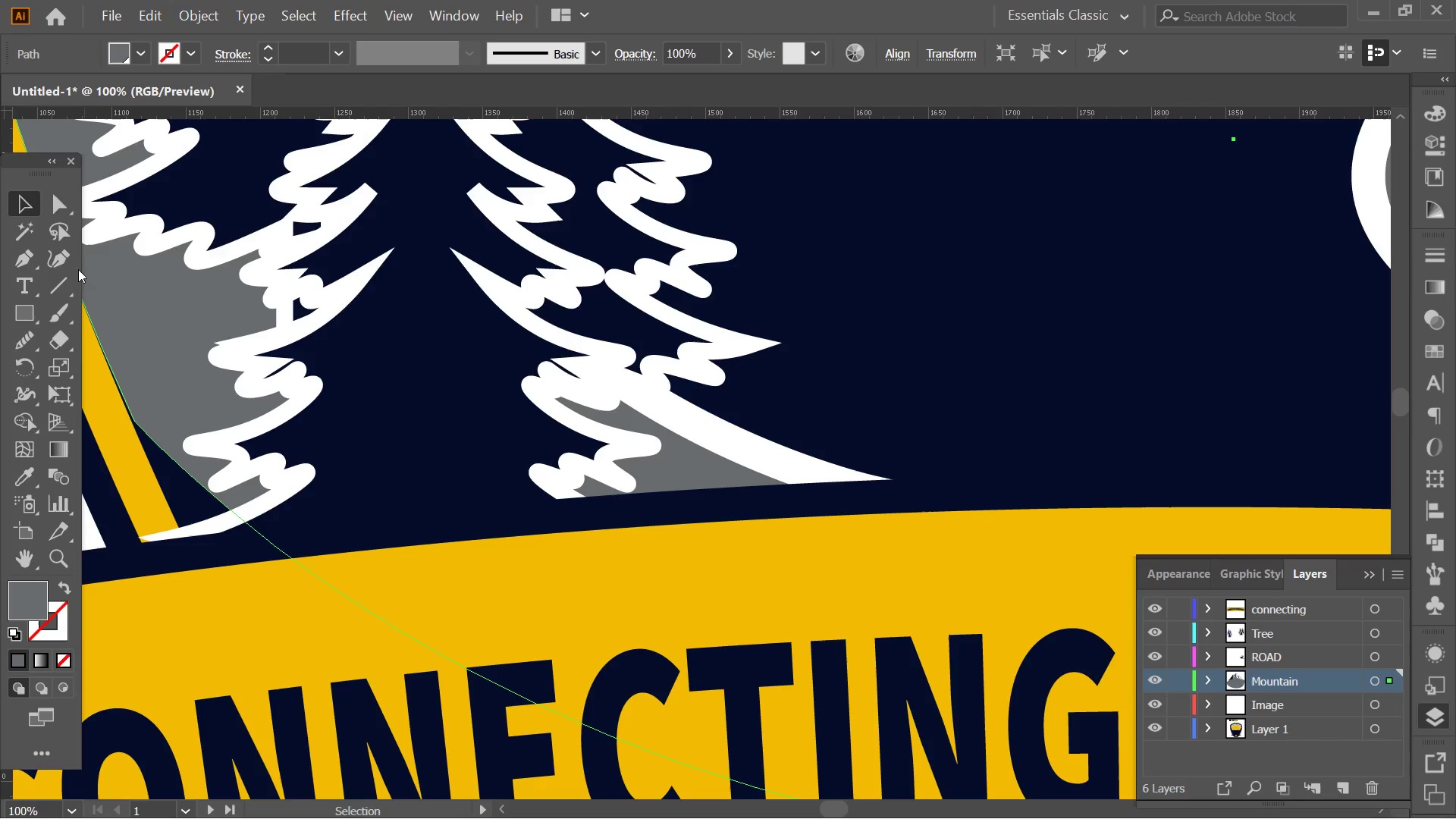 
left_click([67, 262])
 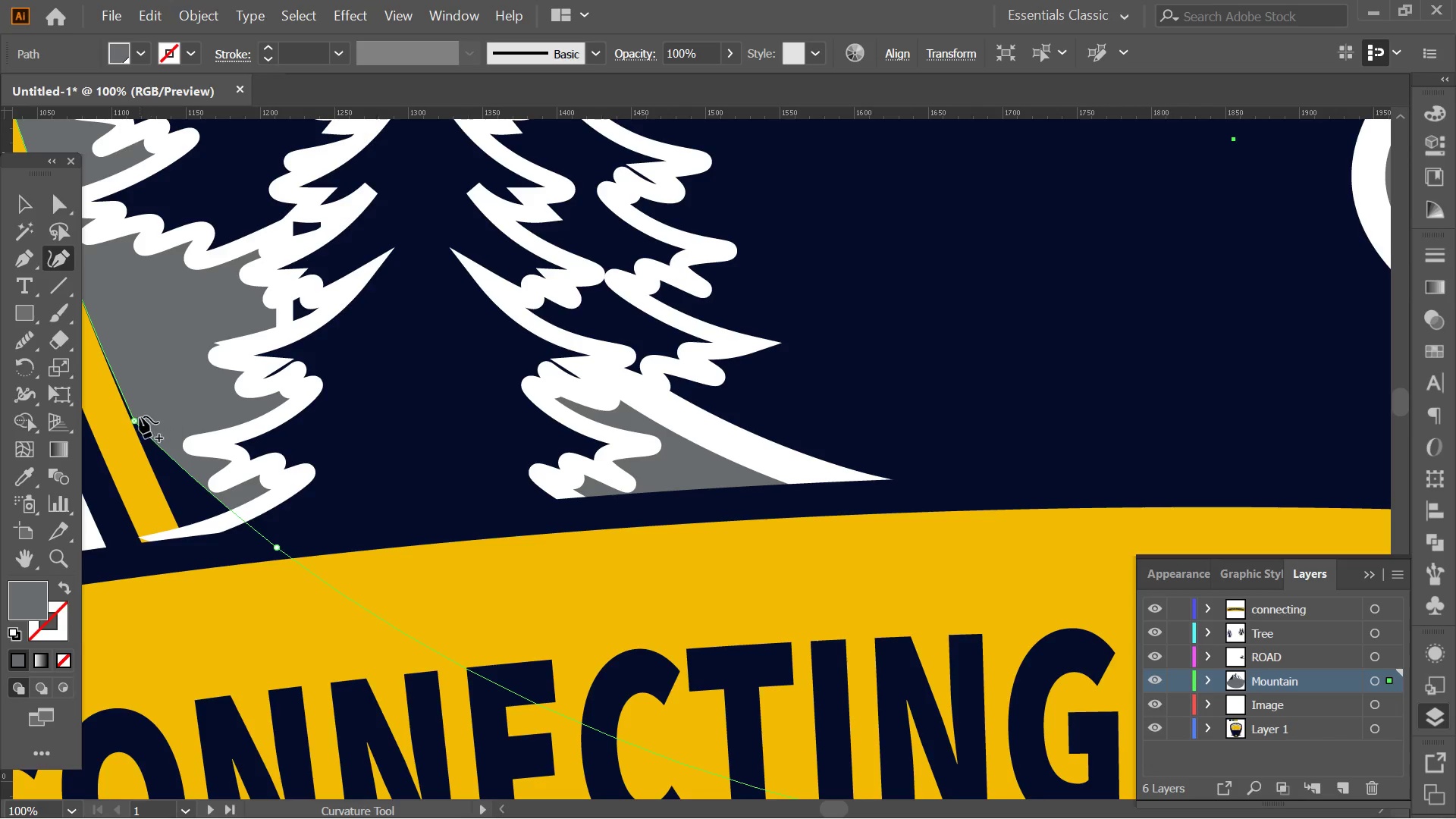 
left_click_drag(start_coordinate=[131, 416], to_coordinate=[183, 535])
 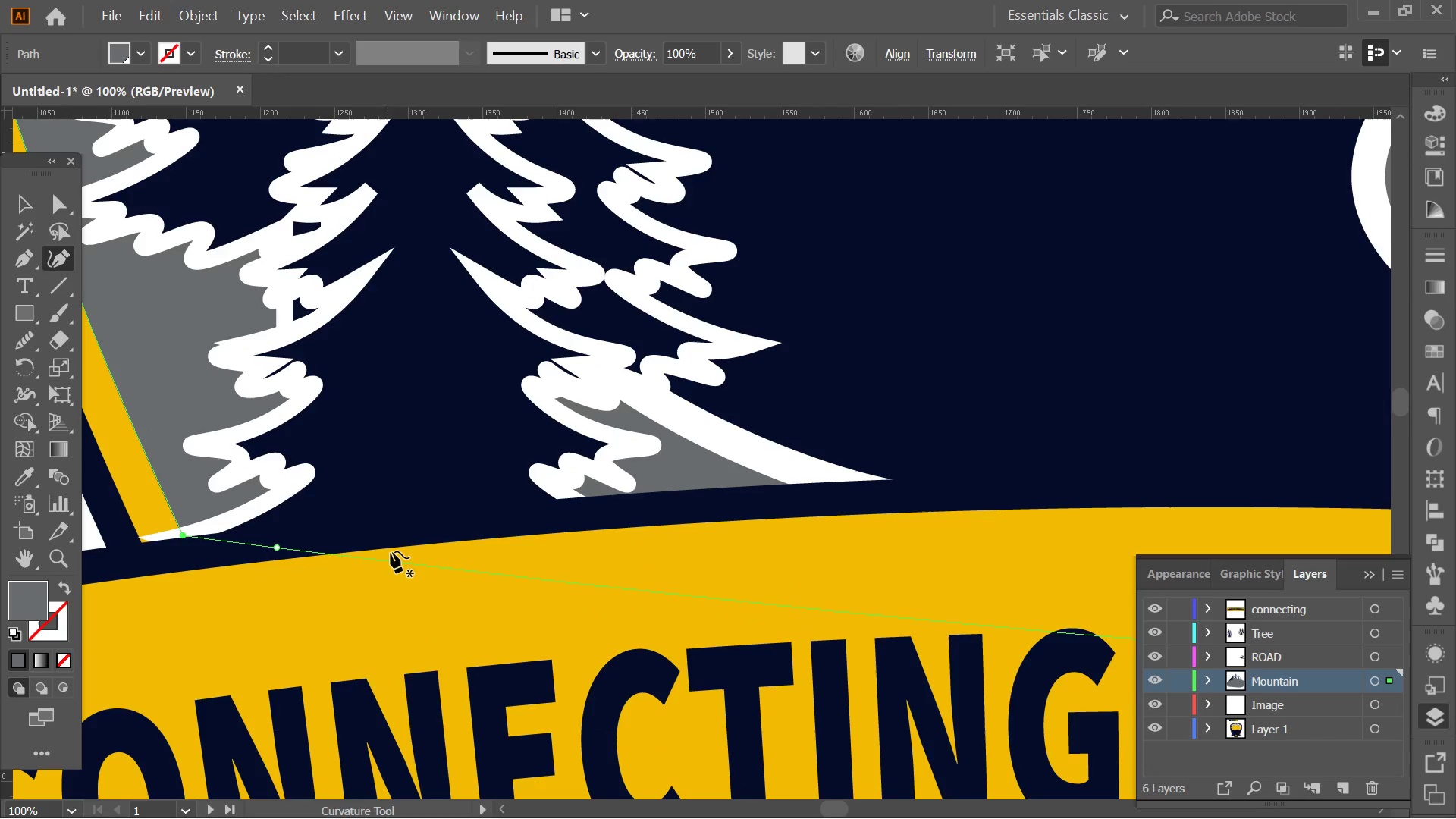 
key(Alt+AltLeft)
 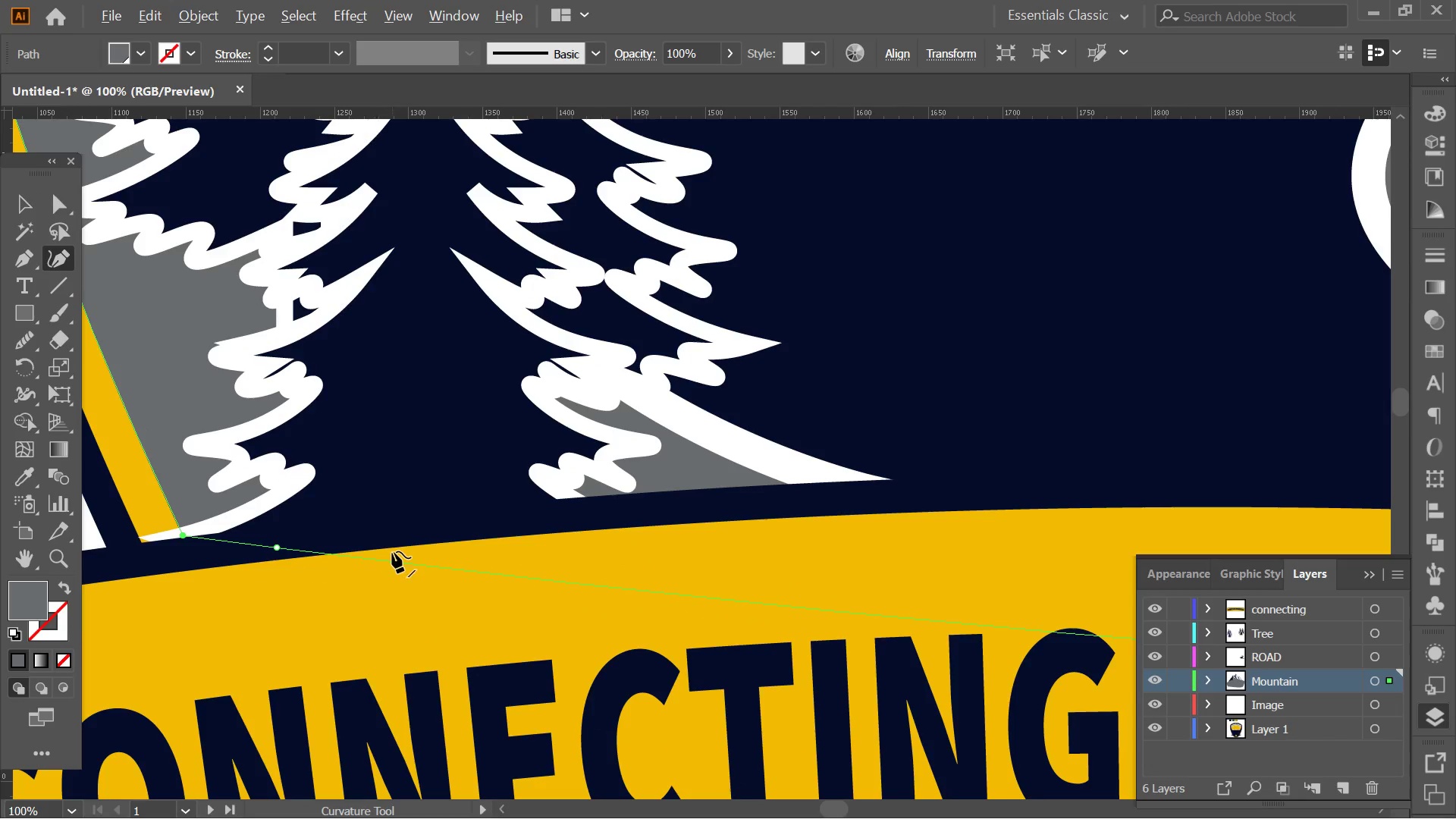 
scroll: coordinate [392, 551], scroll_direction: down, amount: 4.0
 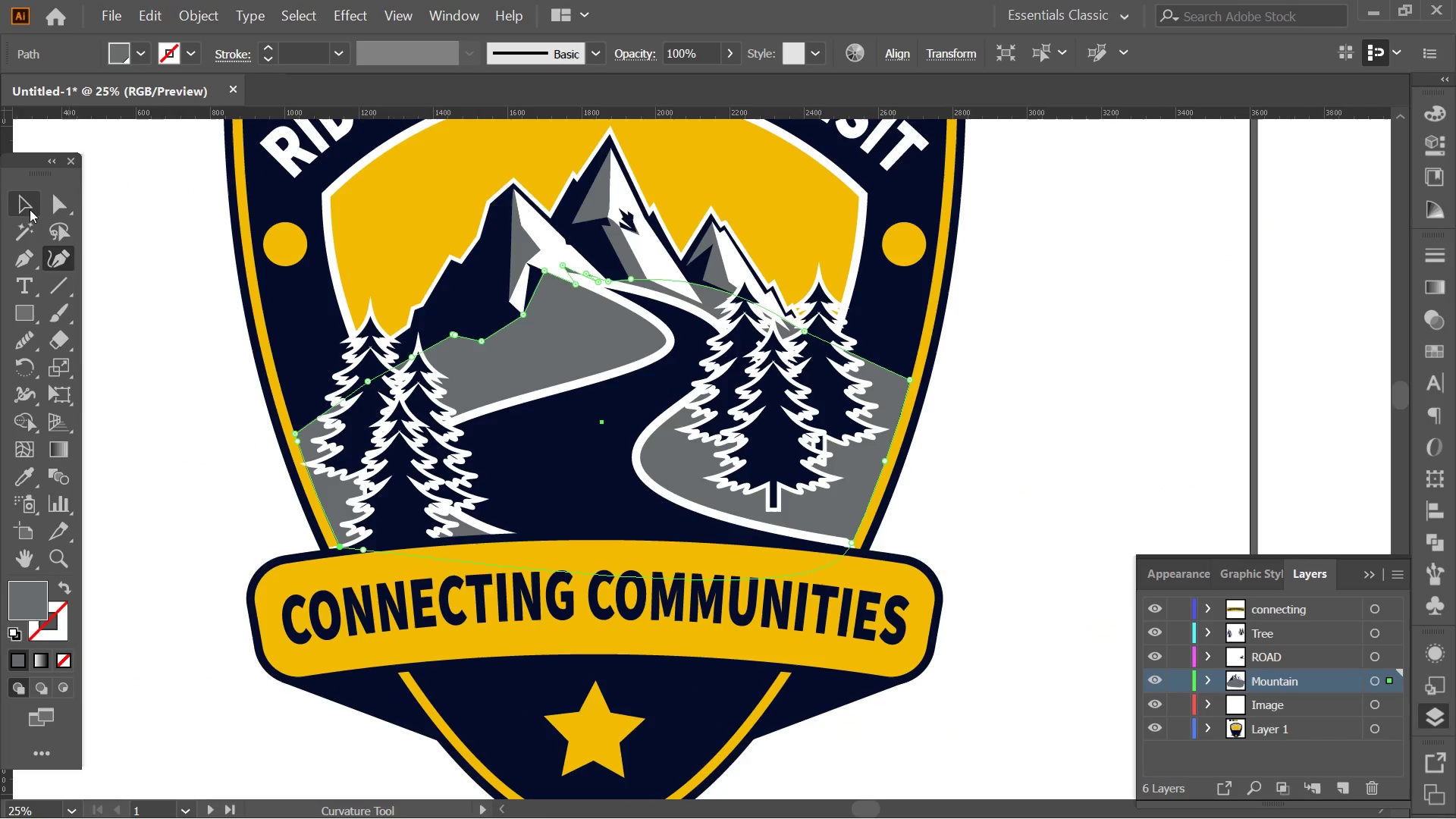 
double_click([136, 285])
 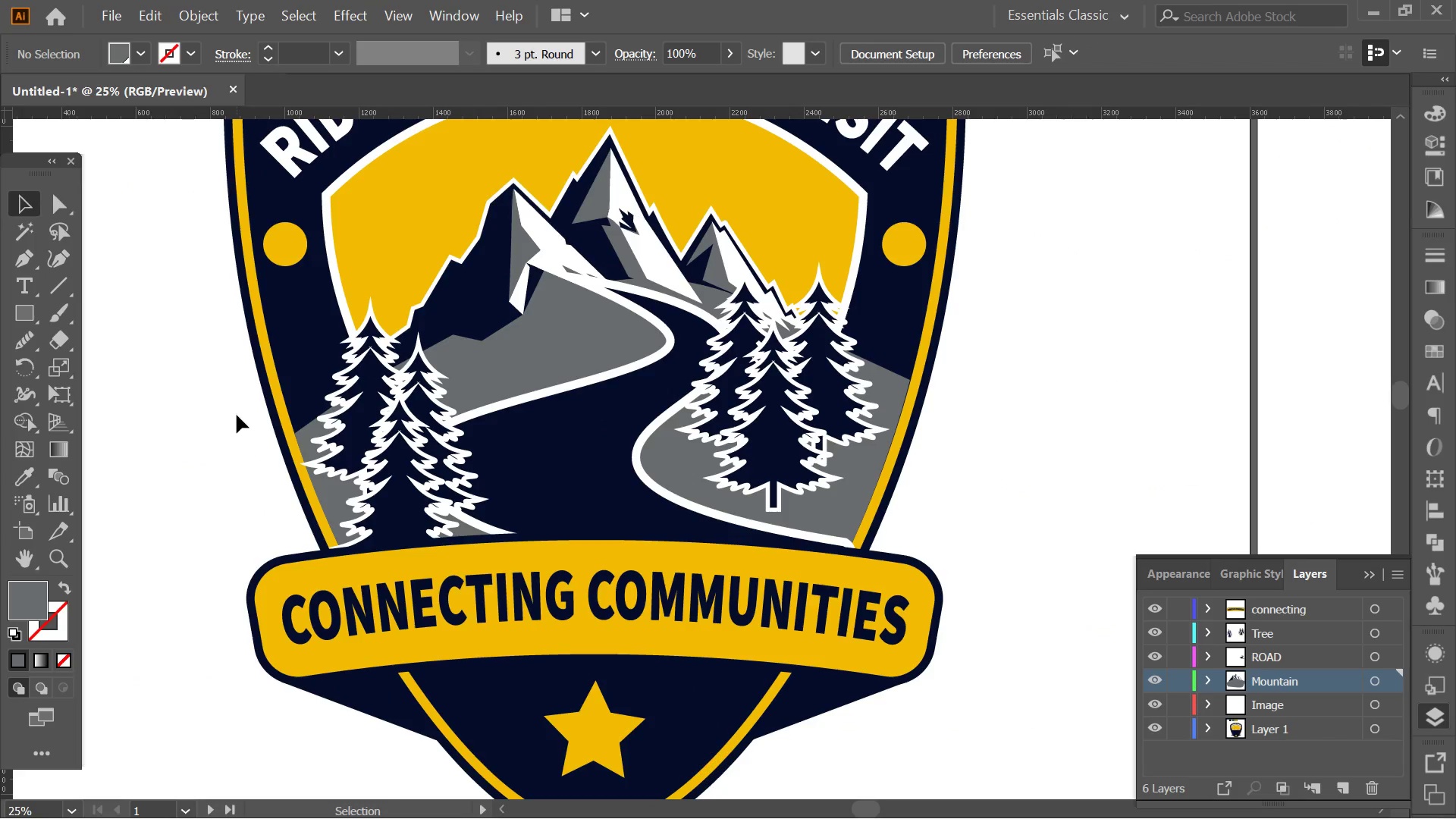 
key(Alt+AltLeft)
 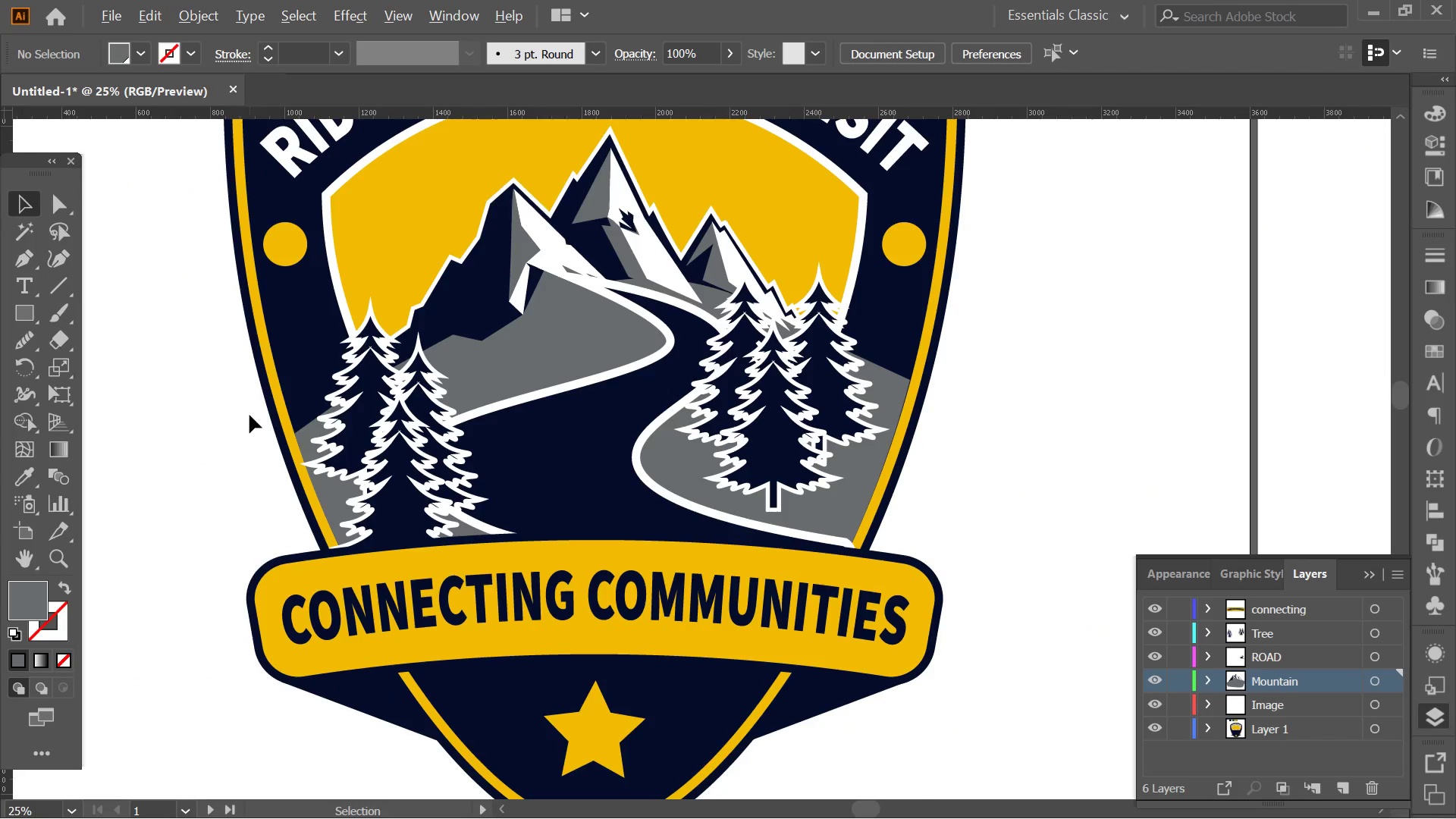 
hold_key(key=Space, duration=0.44)
 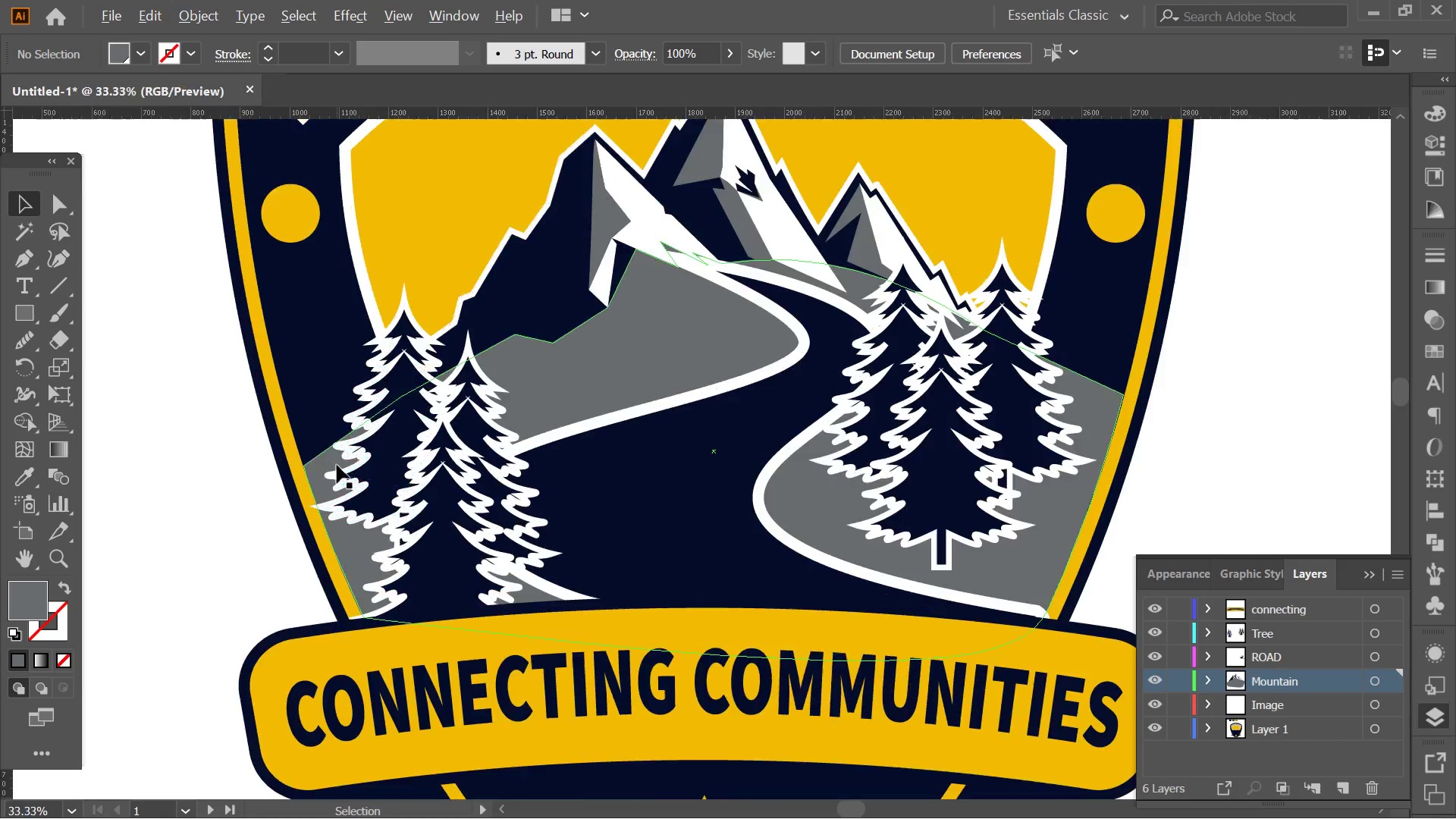 
scroll: coordinate [249, 415], scroll_direction: down, amount: 2.0
 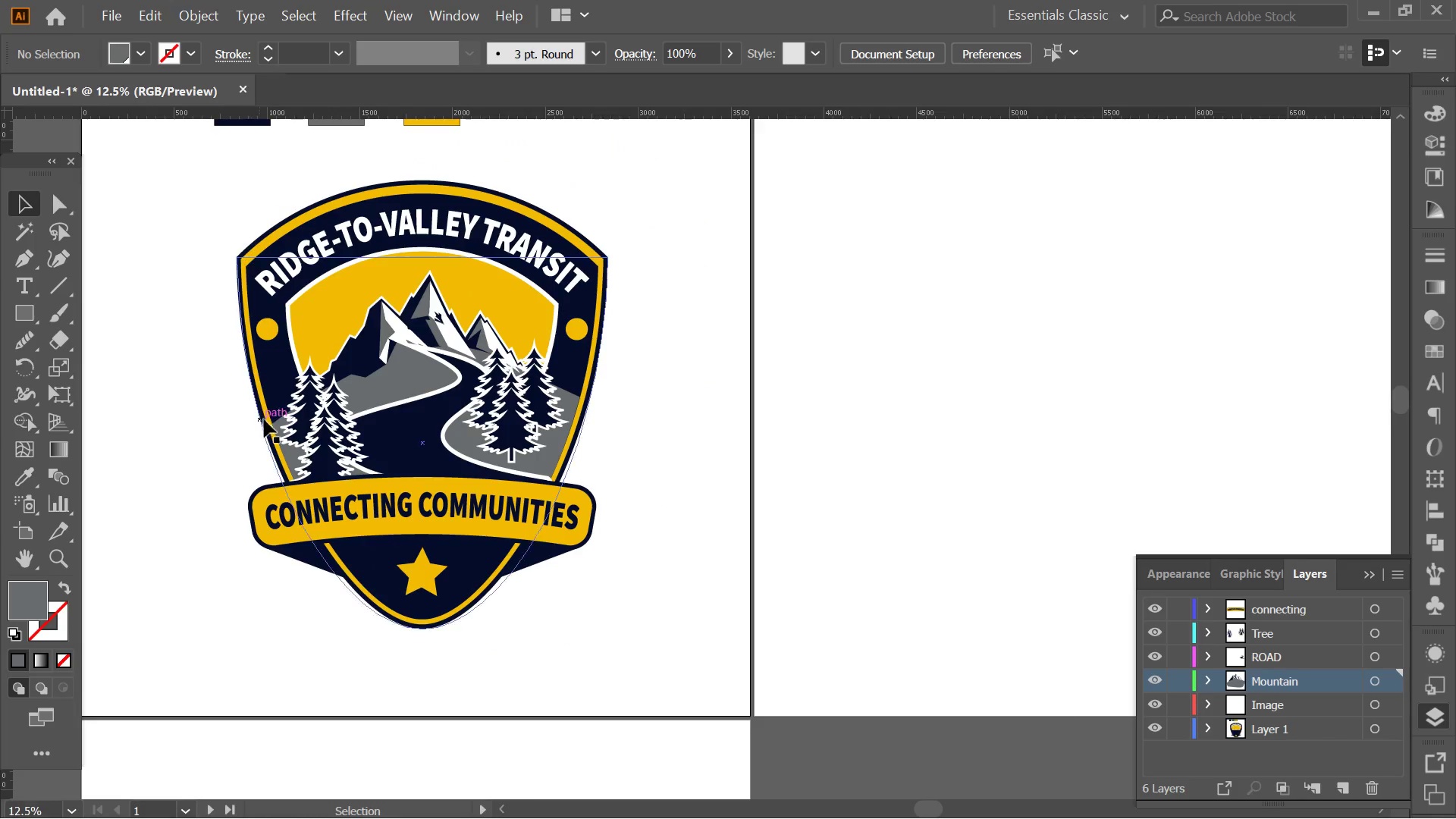 
left_click_drag(start_coordinate=[412, 493], to_coordinate=[477, 550])
 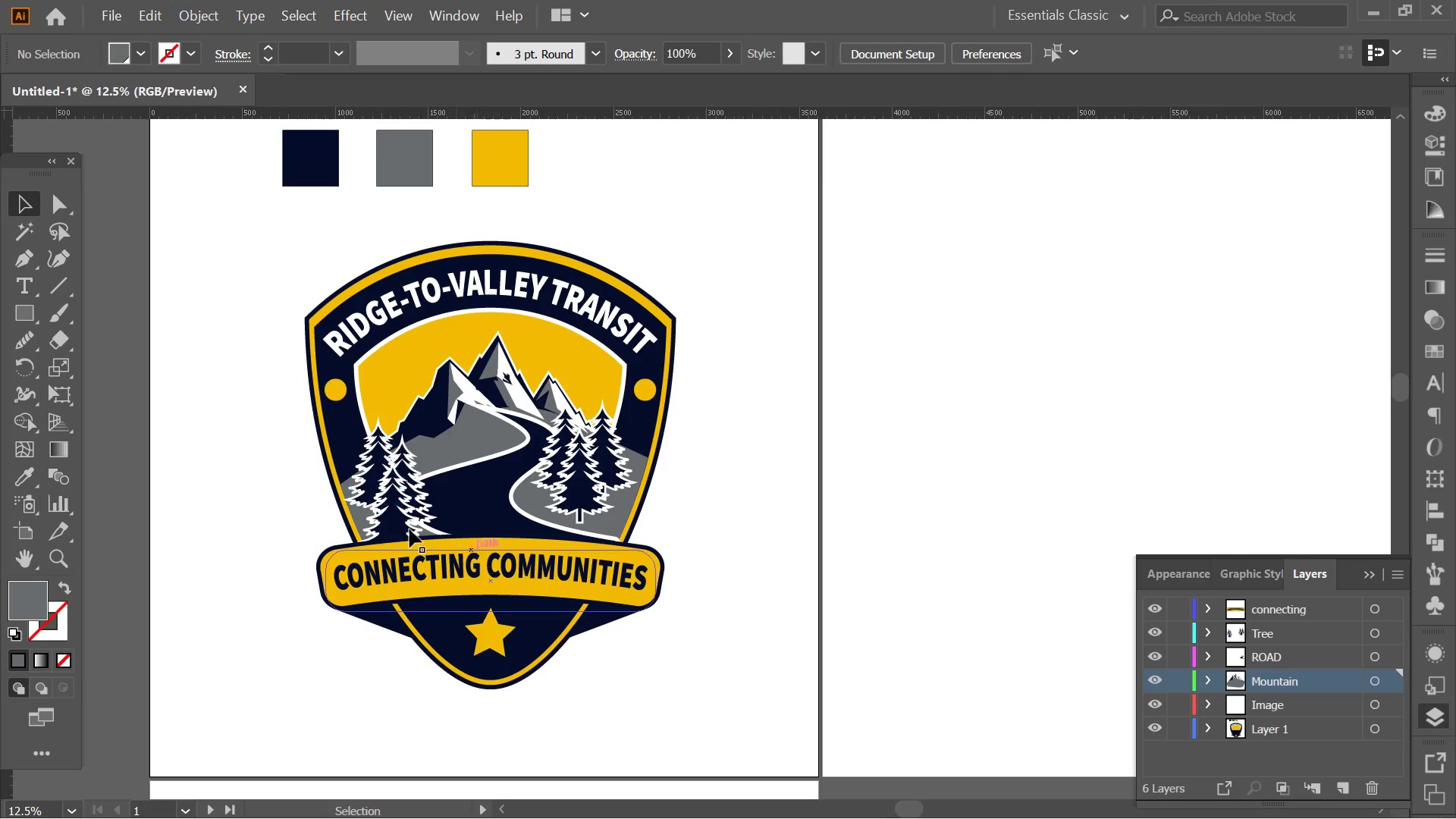 
hold_key(key=AltLeft, duration=0.36)
scroll: coordinate [356, 488], scroll_direction: up, amount: 3.0
 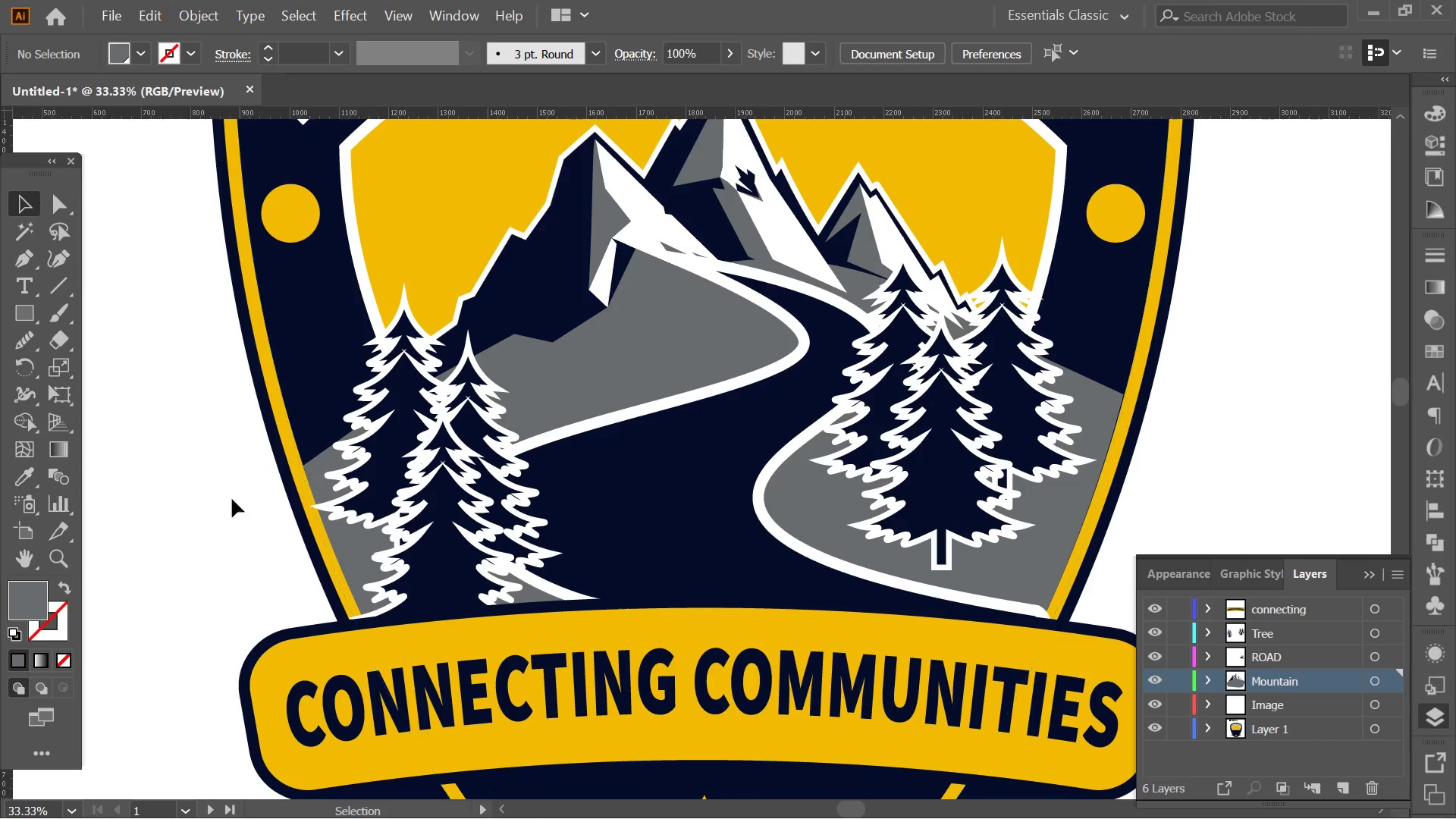 
left_click([231, 530])
 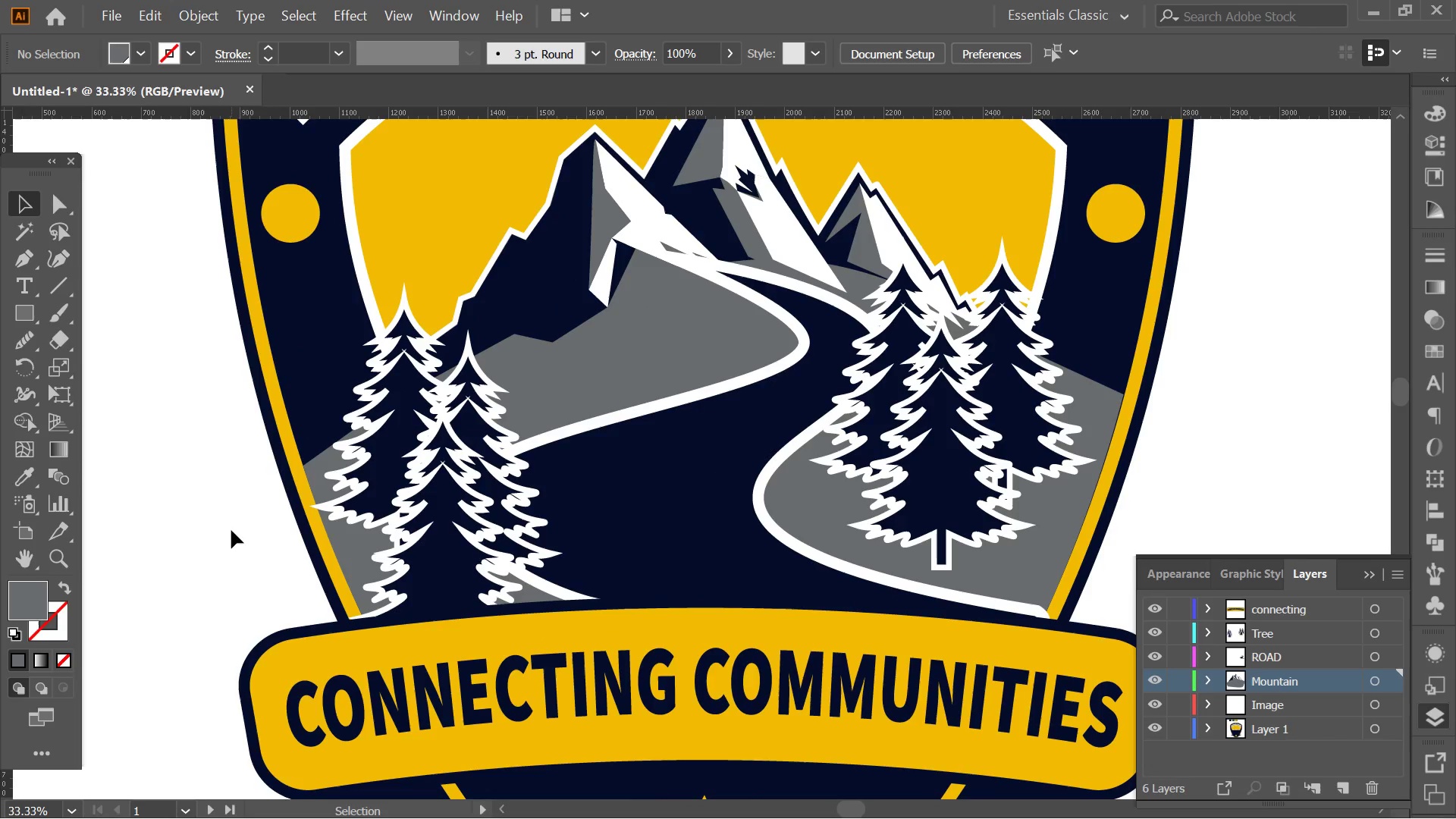 
key(Alt+AltLeft)
 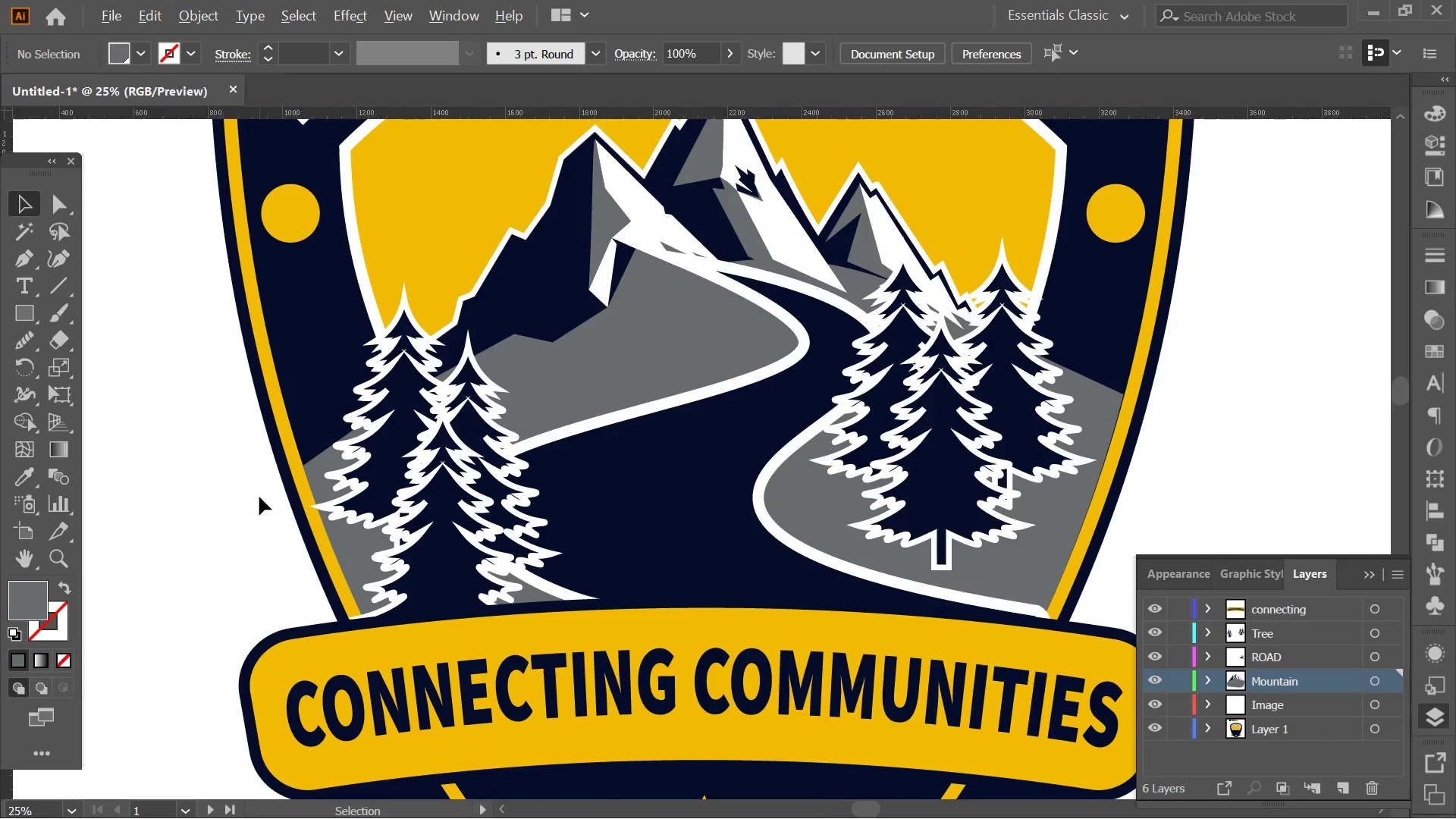 
hold_key(key=Space, duration=0.47)
 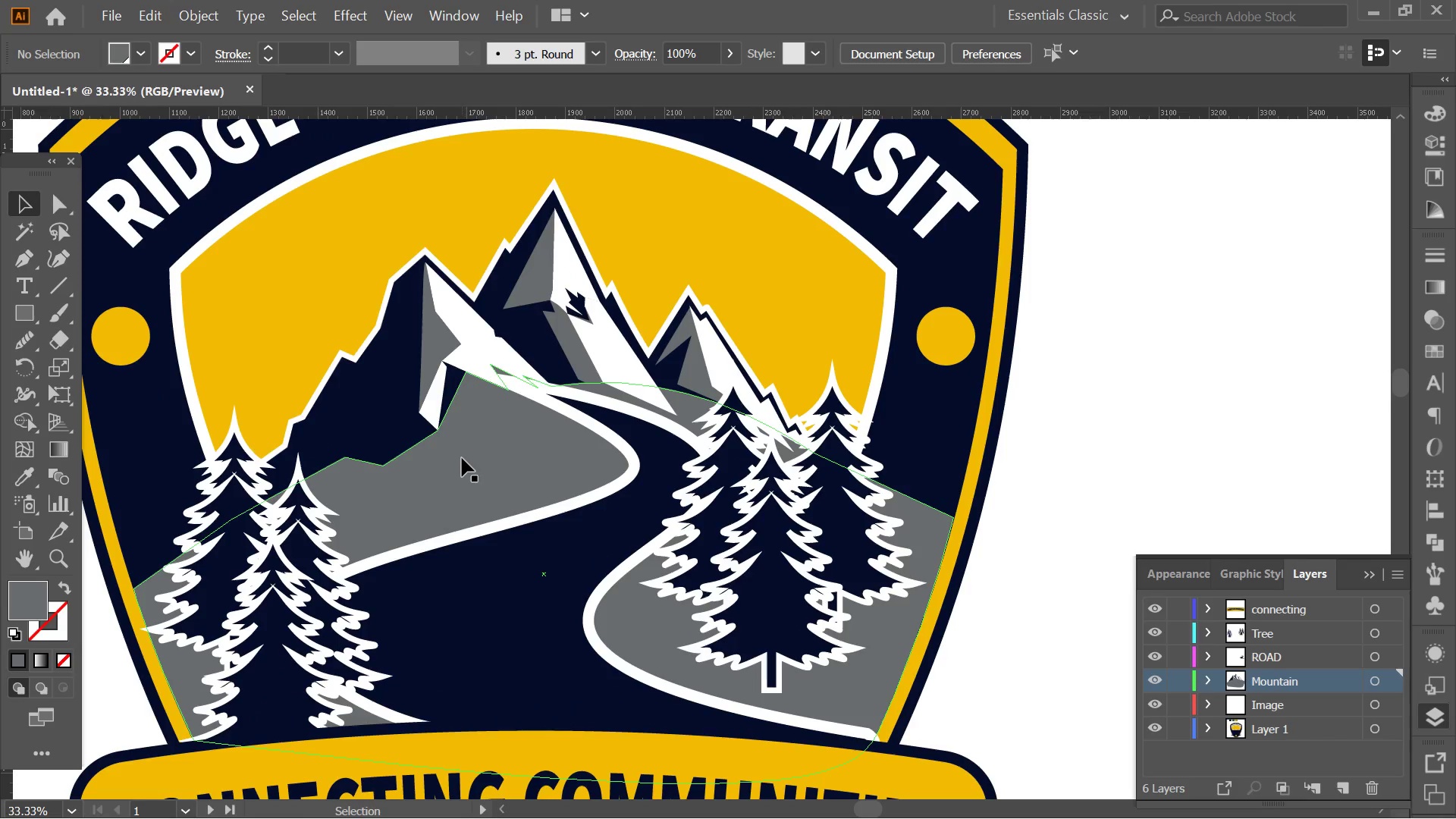 
left_click_drag(start_coordinate=[656, 466], to_coordinate=[678, 510])
 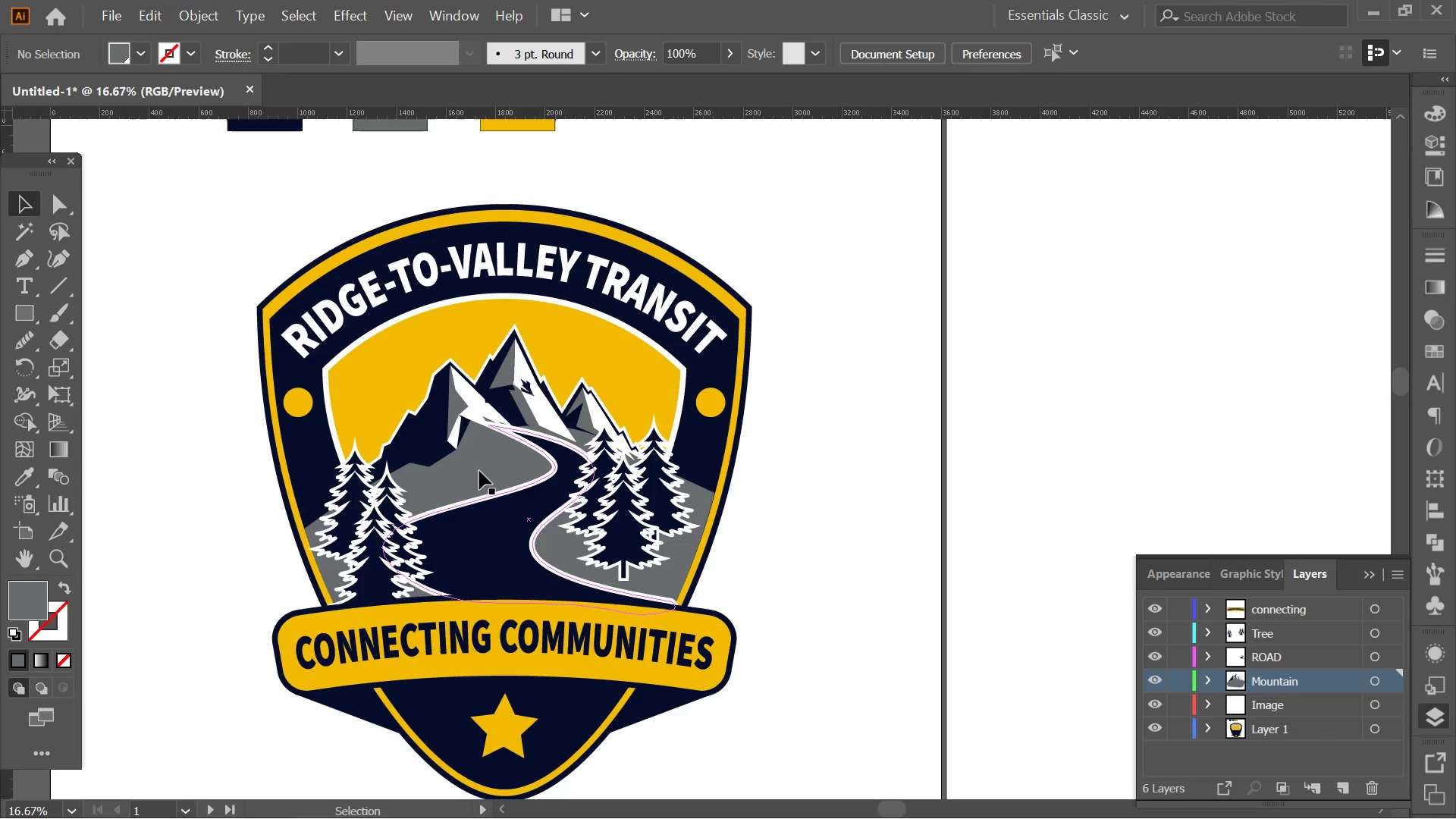 
scroll: coordinate [259, 497], scroll_direction: down, amount: 2.0
 